 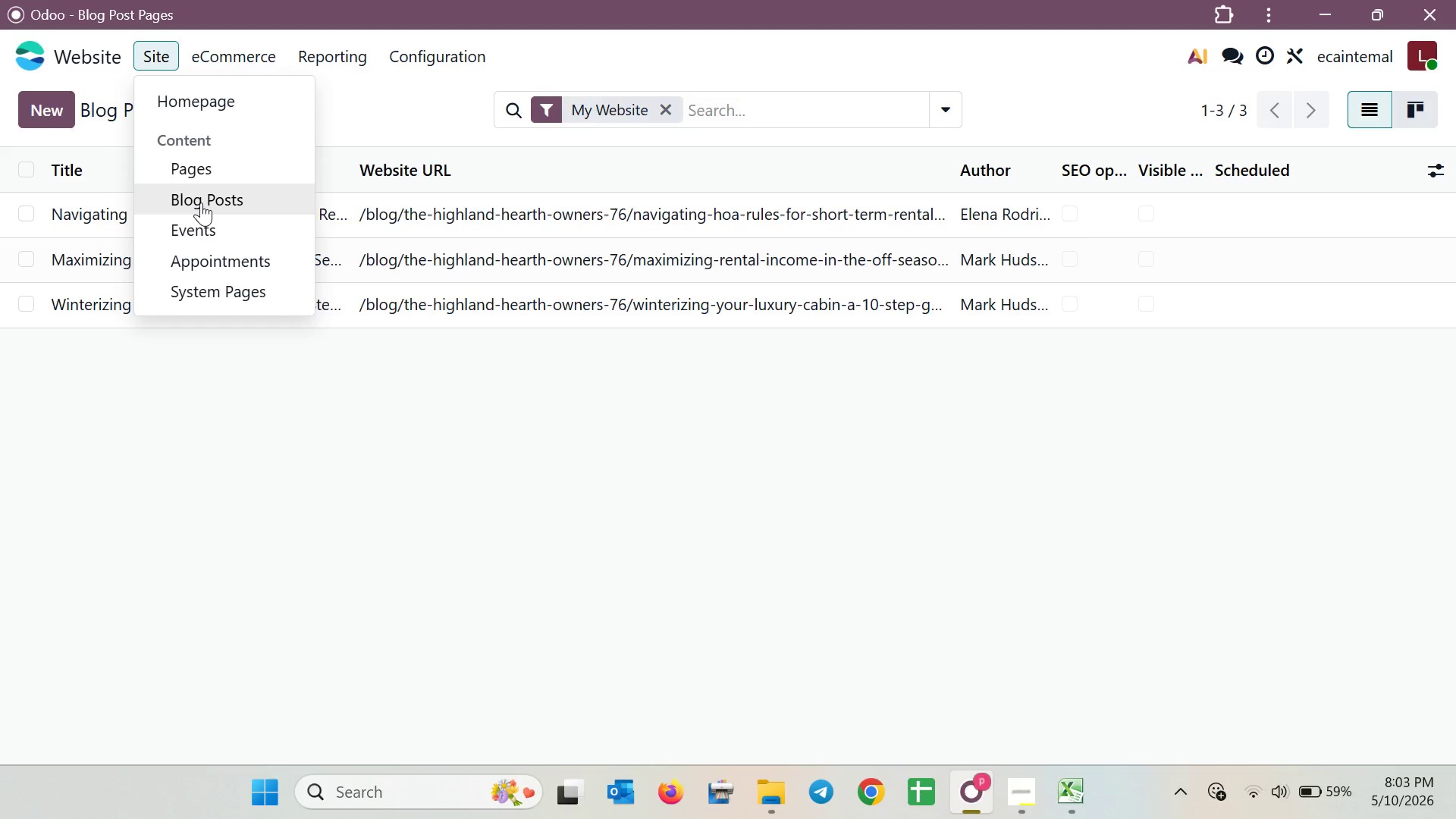 
left_click([439, 64])
 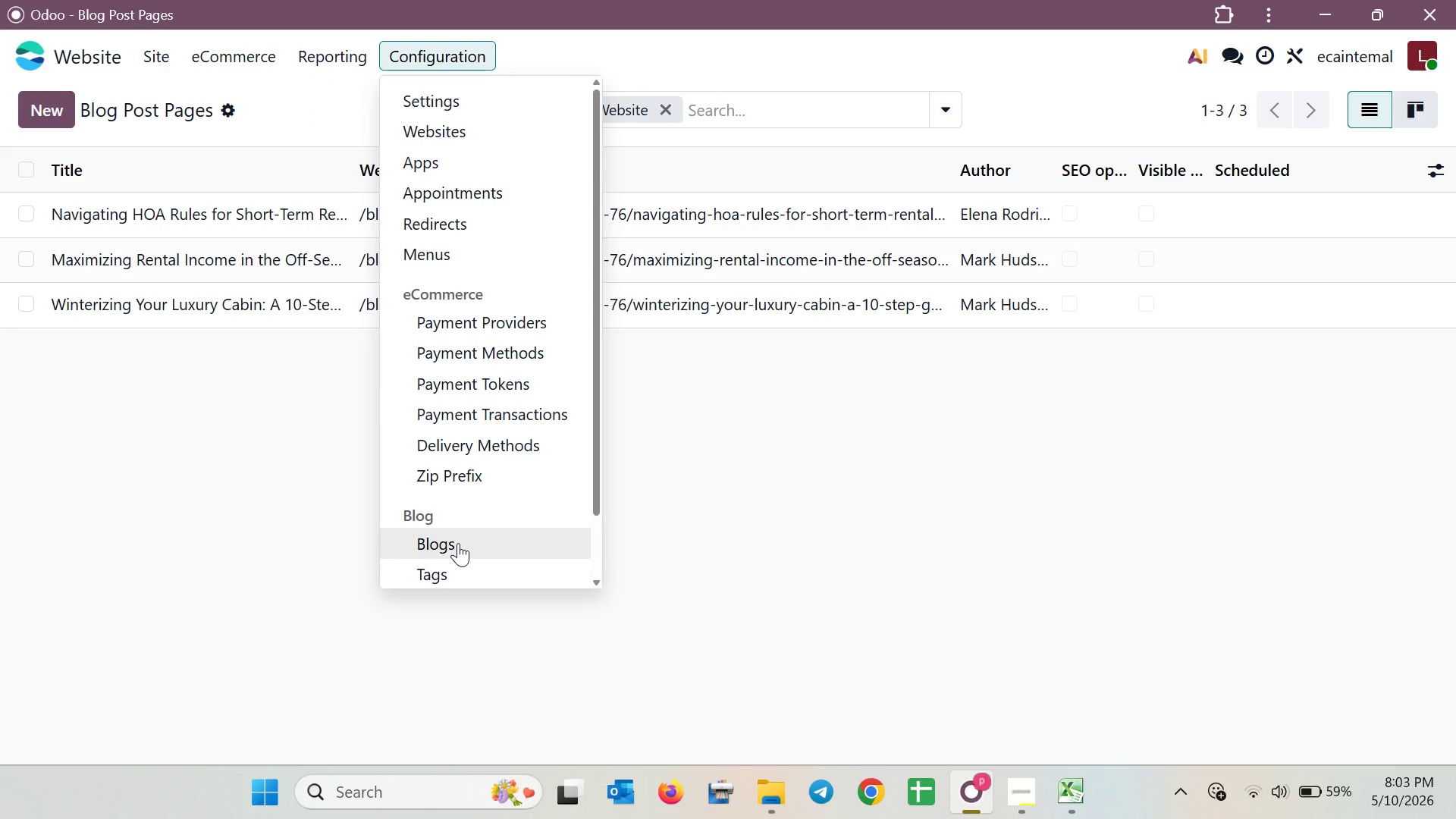 
left_click([458, 543])
 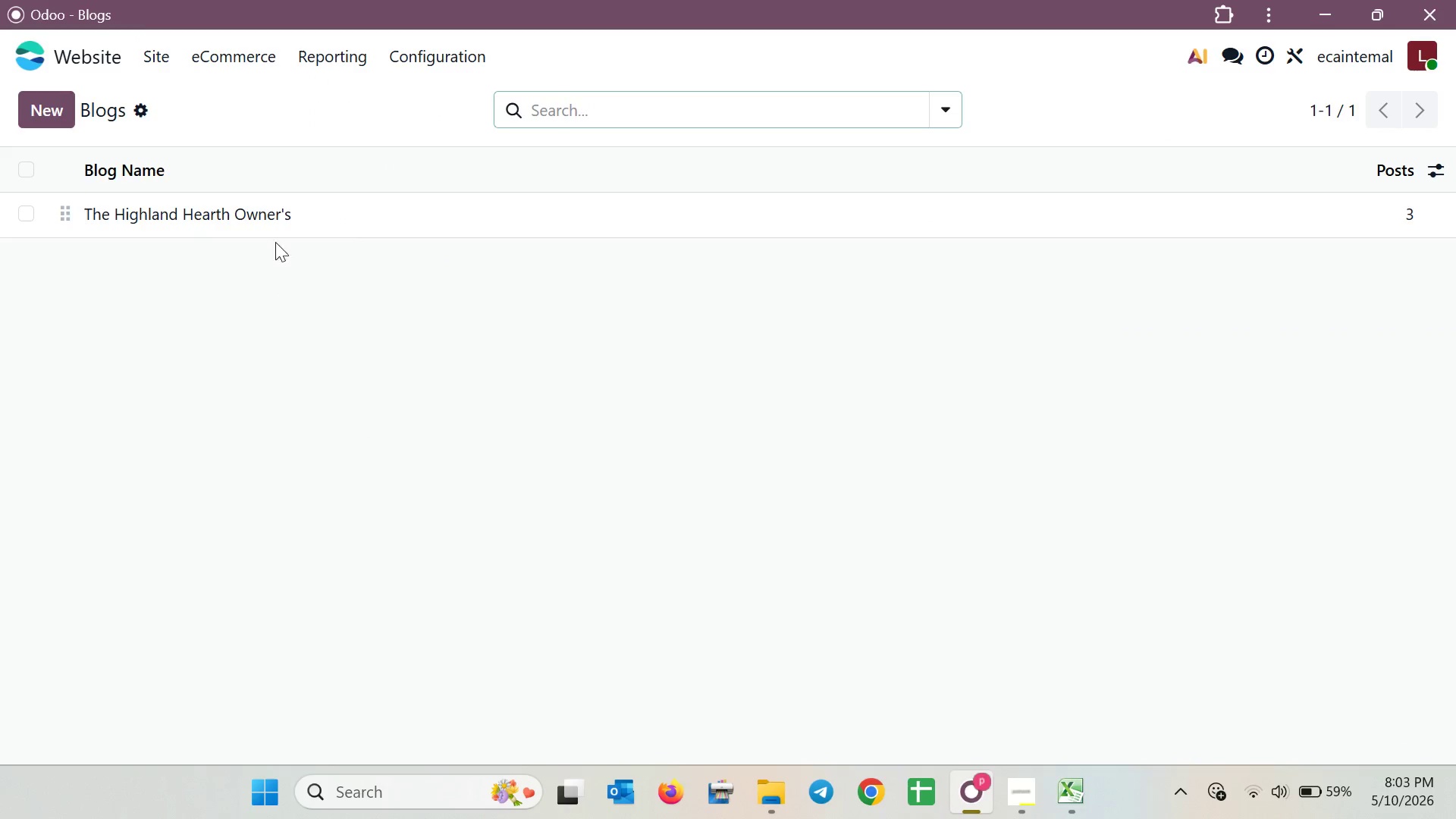 
left_click([275, 213])
 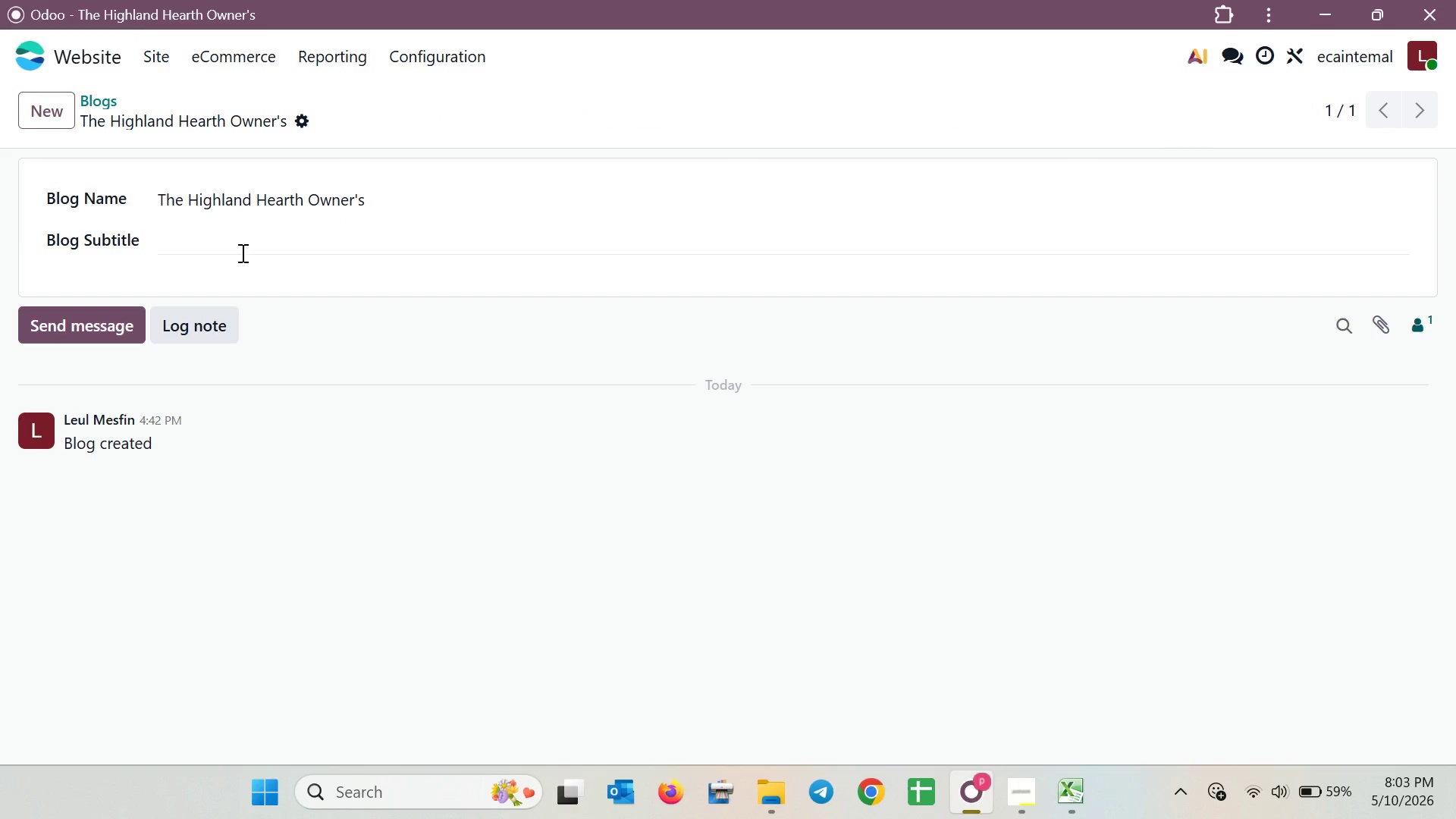 
left_click([108, 93])
 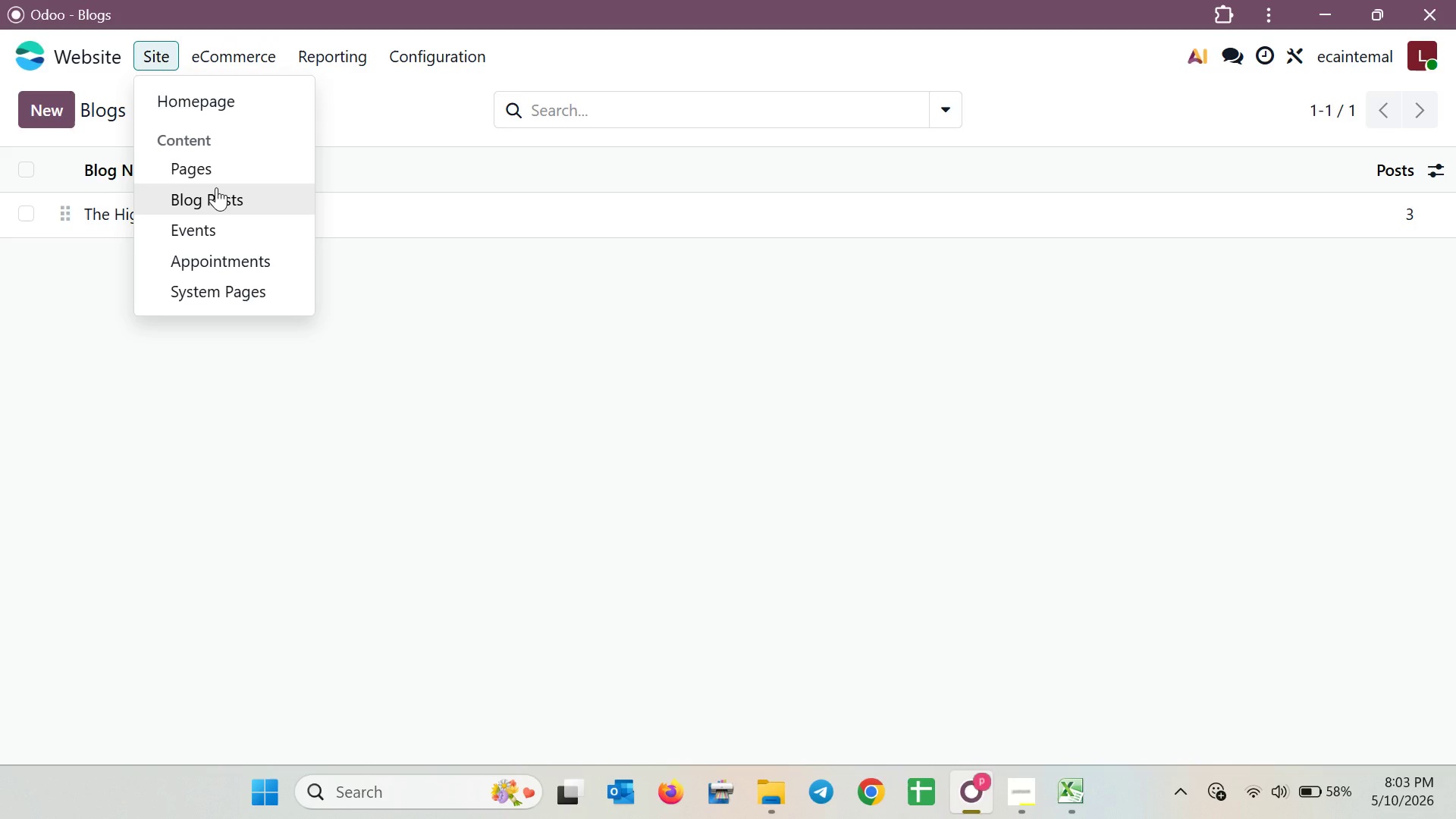 
left_click([221, 206])
 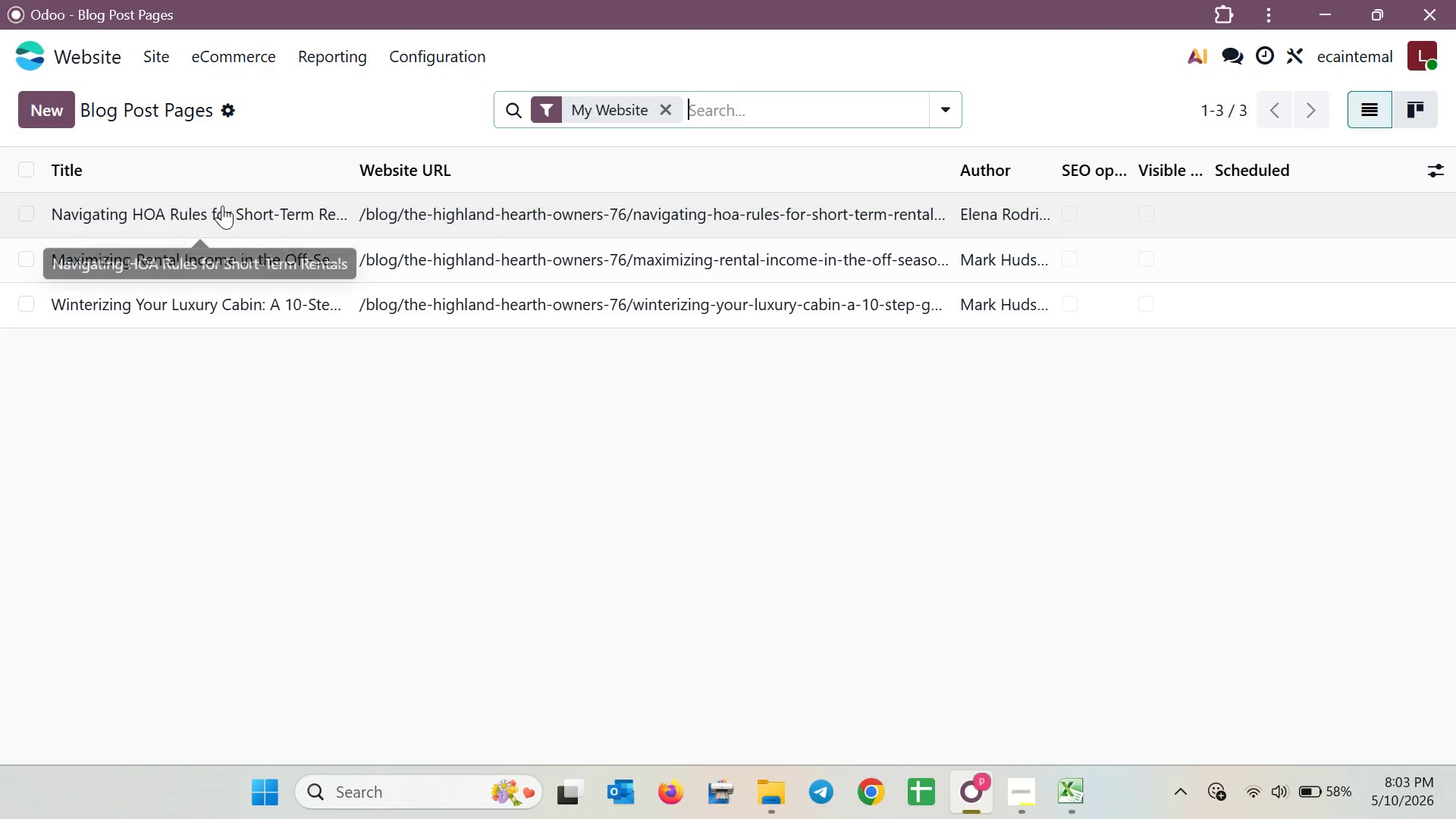 
left_click([222, 206])
 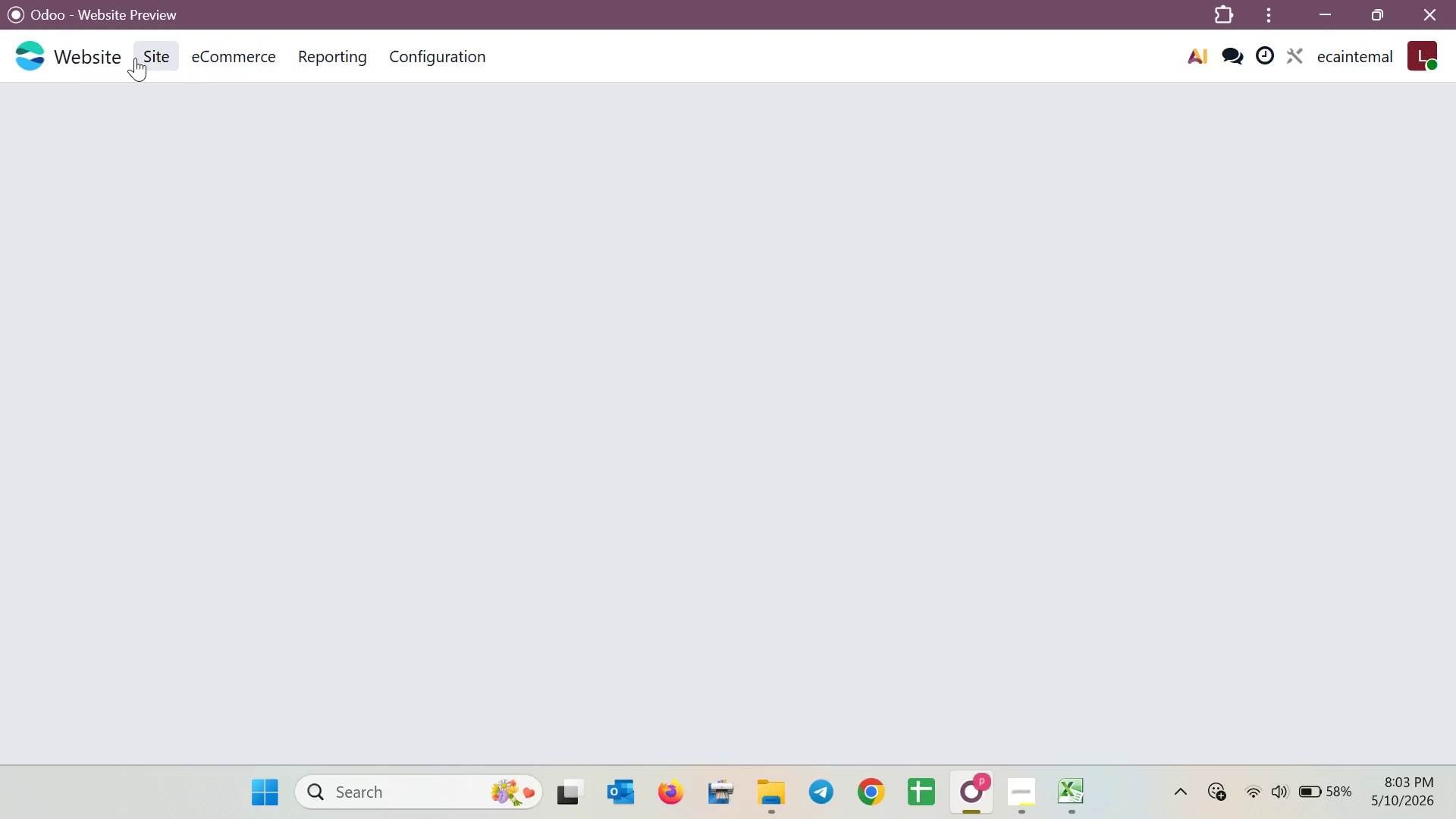 
left_click([141, 55])
 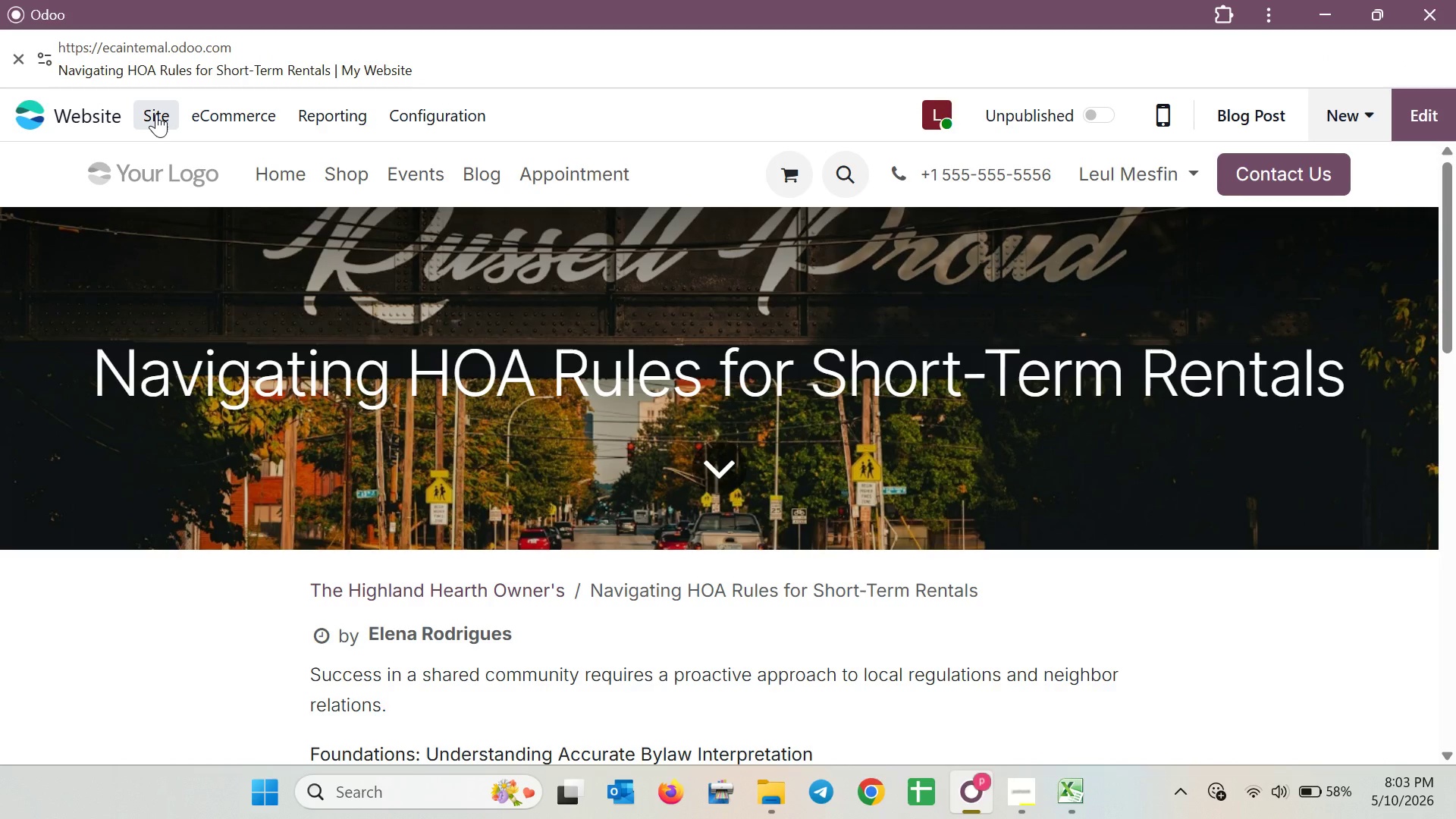 
left_click([156, 114])
 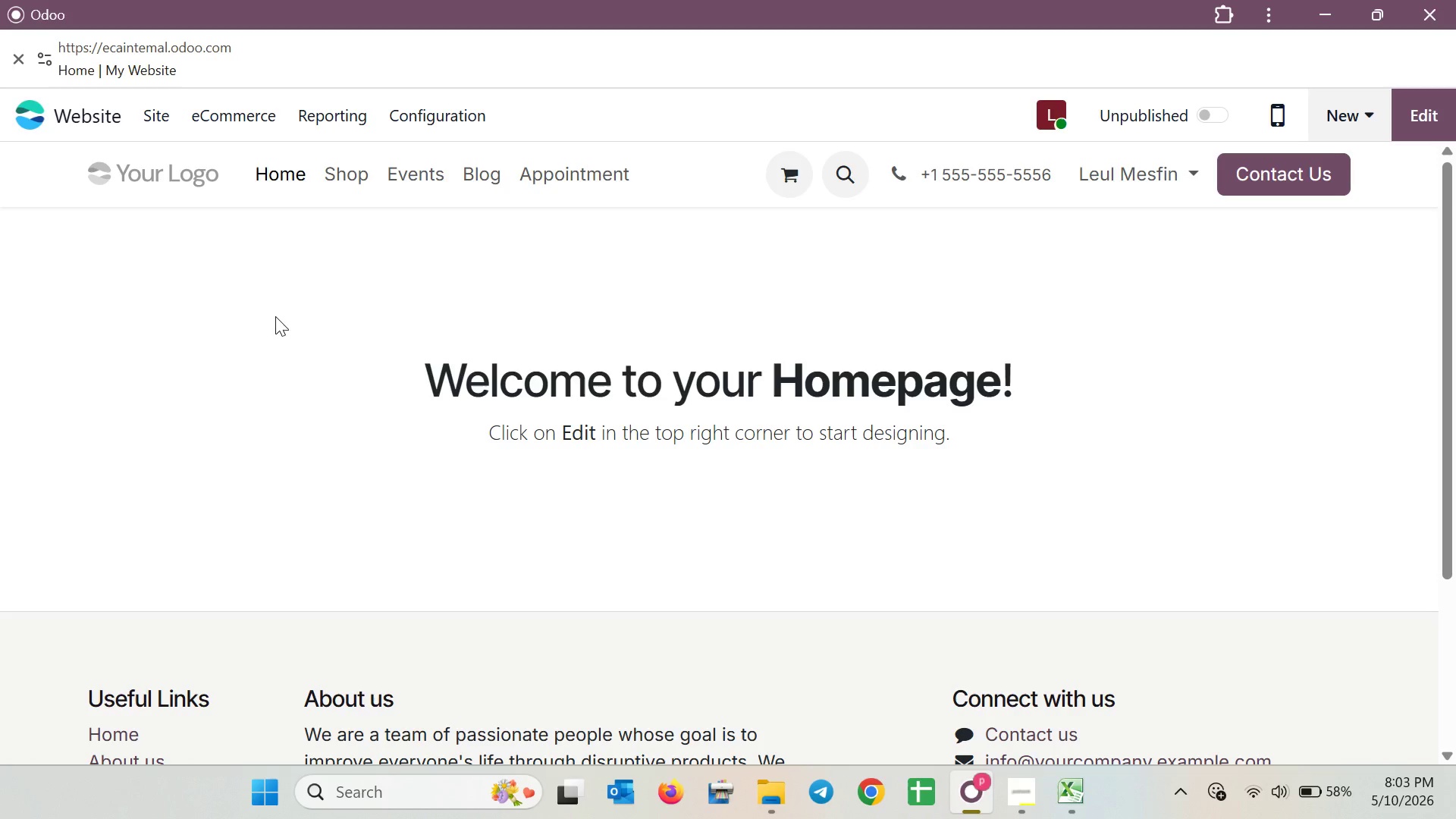 
left_click([478, 166])
 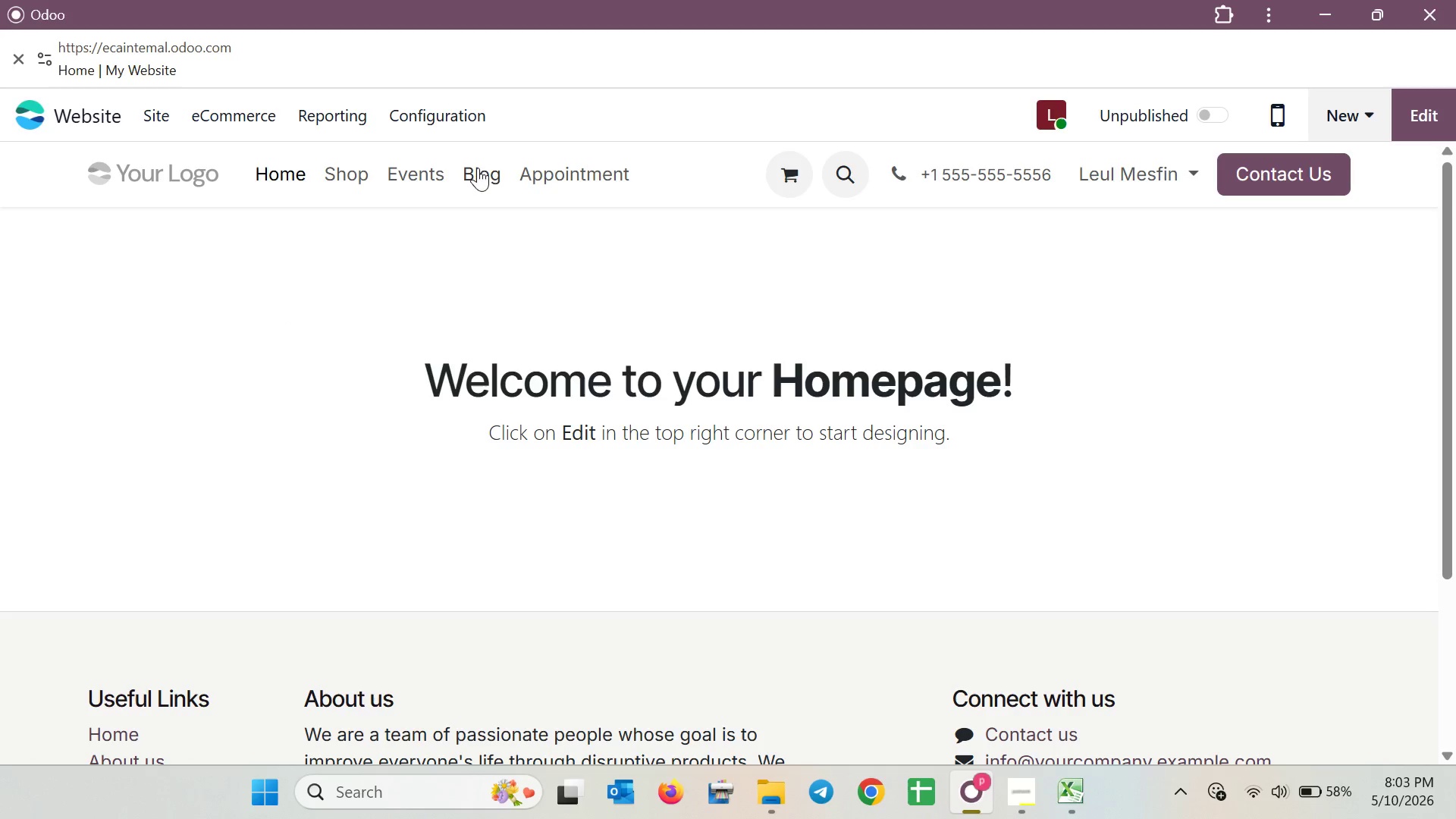 
left_click([464, 177])
 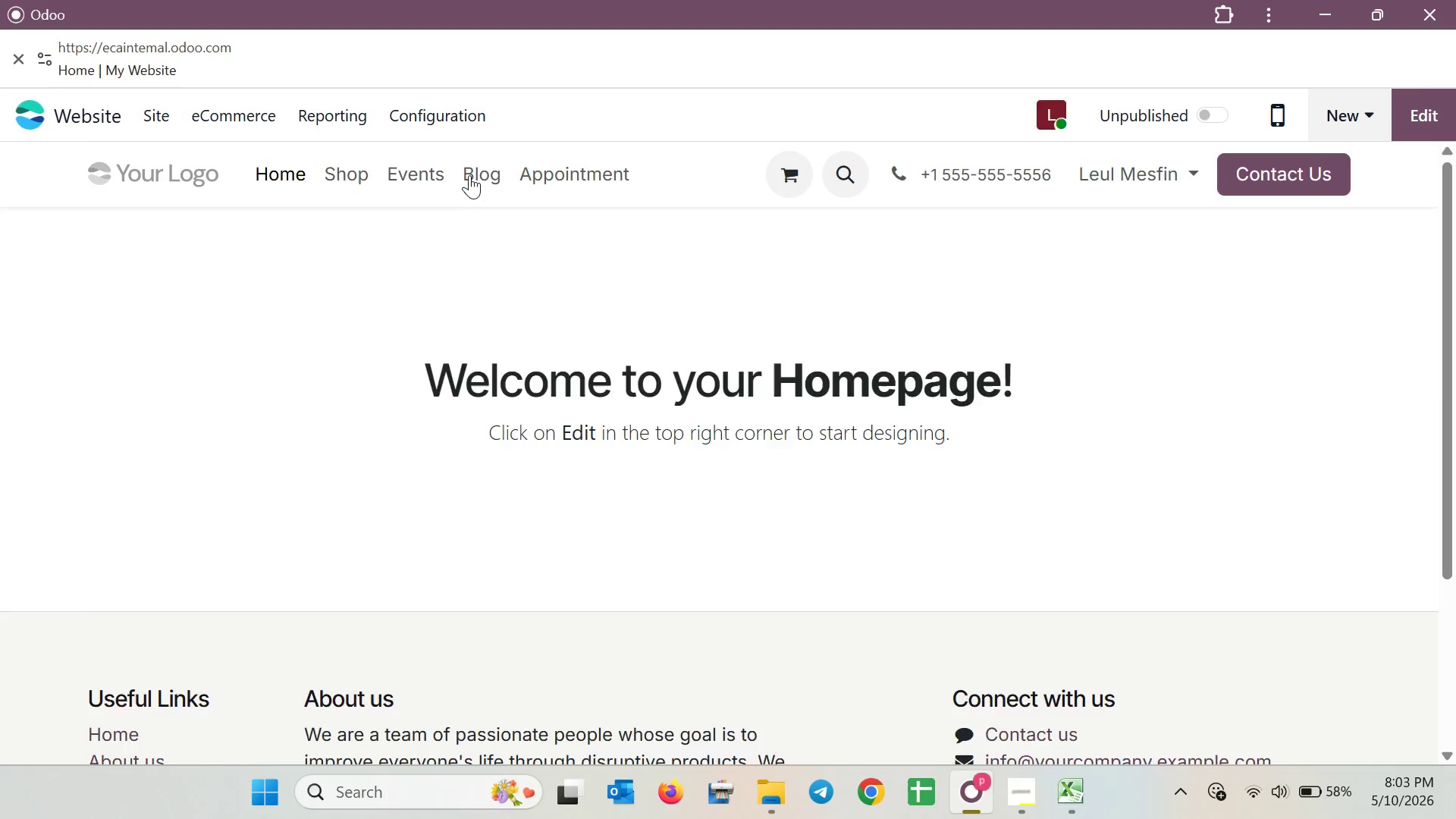 
left_click([469, 174])
 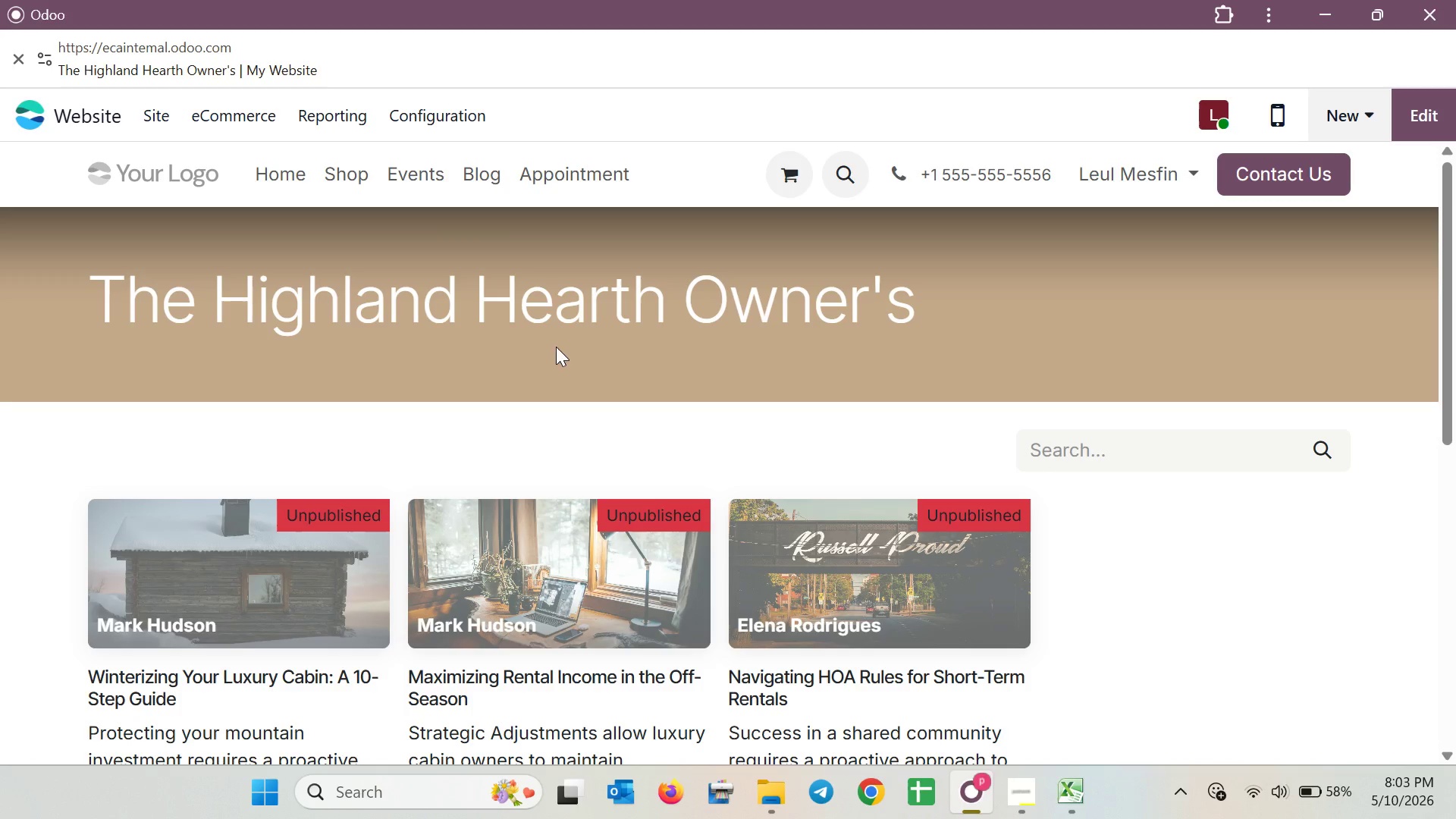 
left_click([961, 282])
 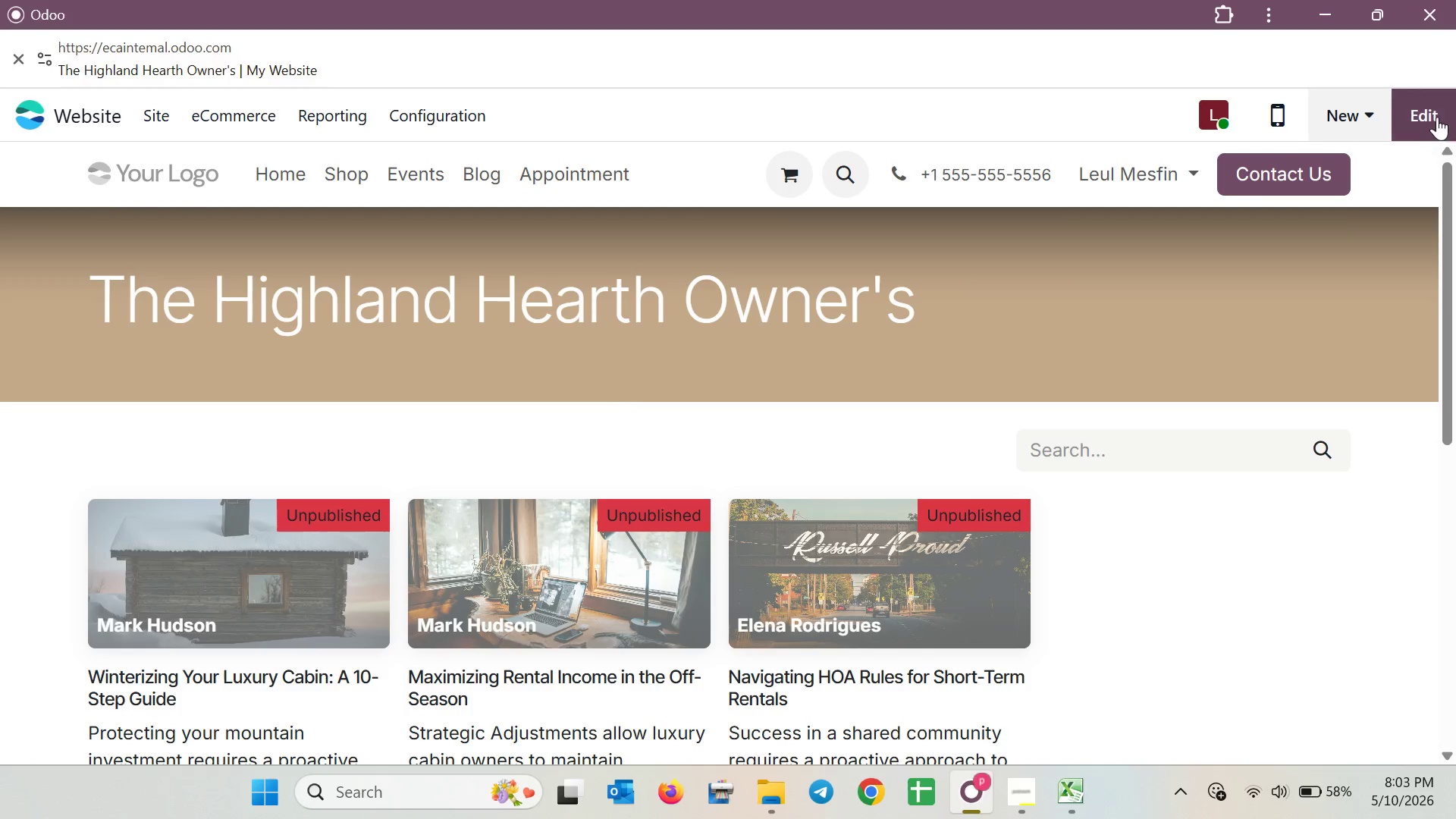 
scroll: coordinate [629, 388], scroll_direction: up, amount: 4.0
 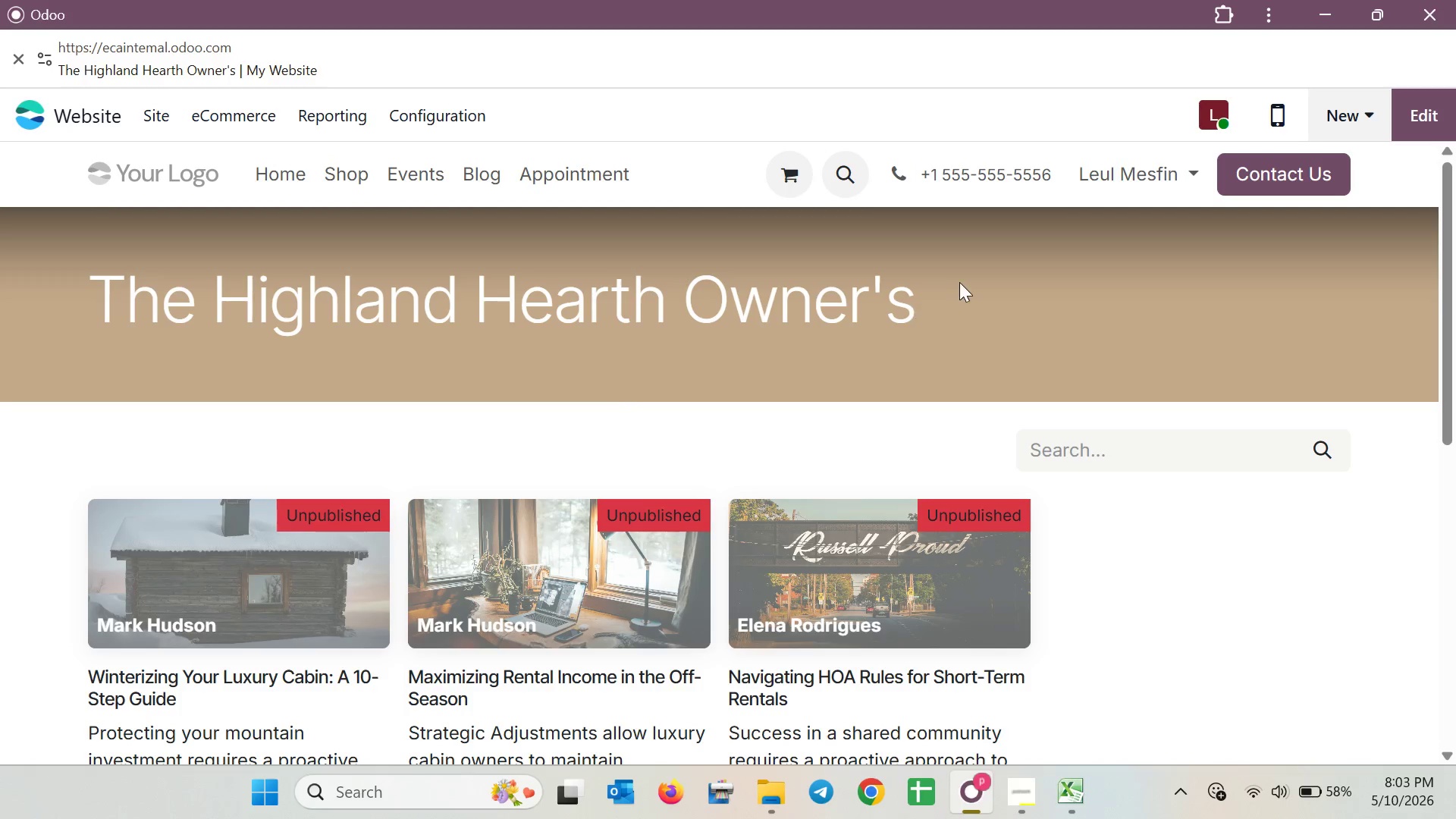 
left_click([1455, 112])
 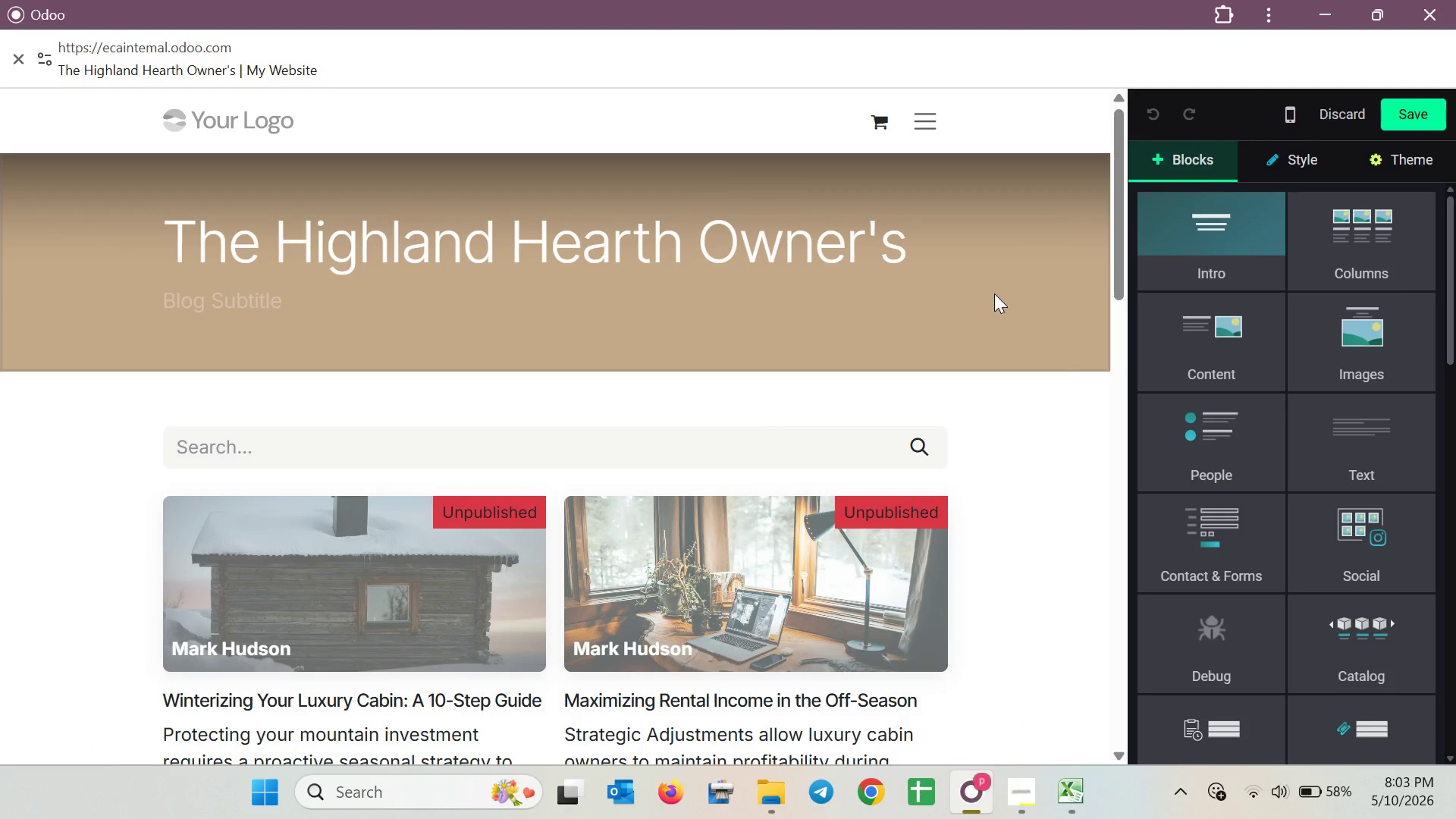 
left_click([994, 293])
 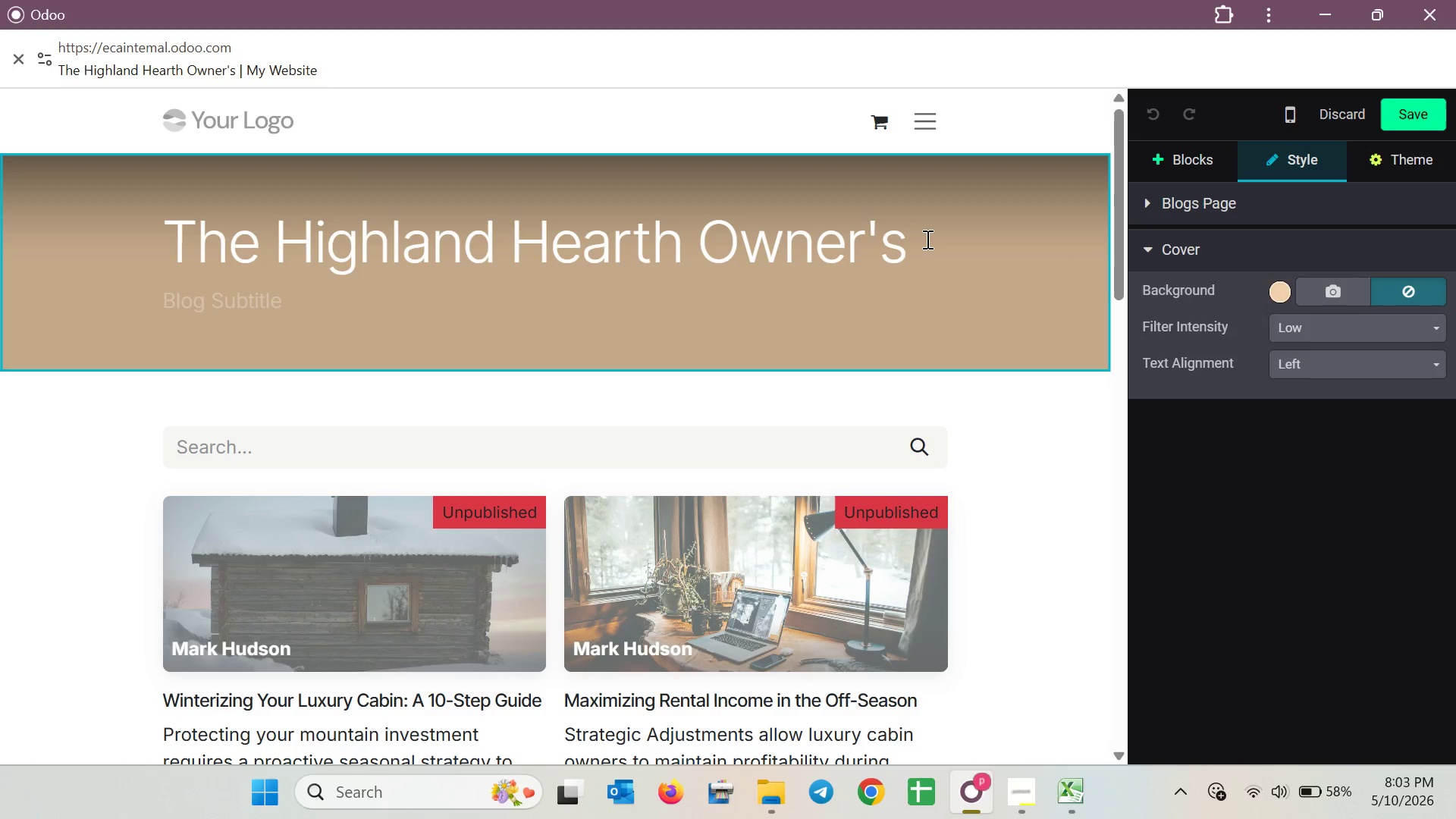 
left_click_drag(start_coordinate=[927, 238], to_coordinate=[165, 219])
 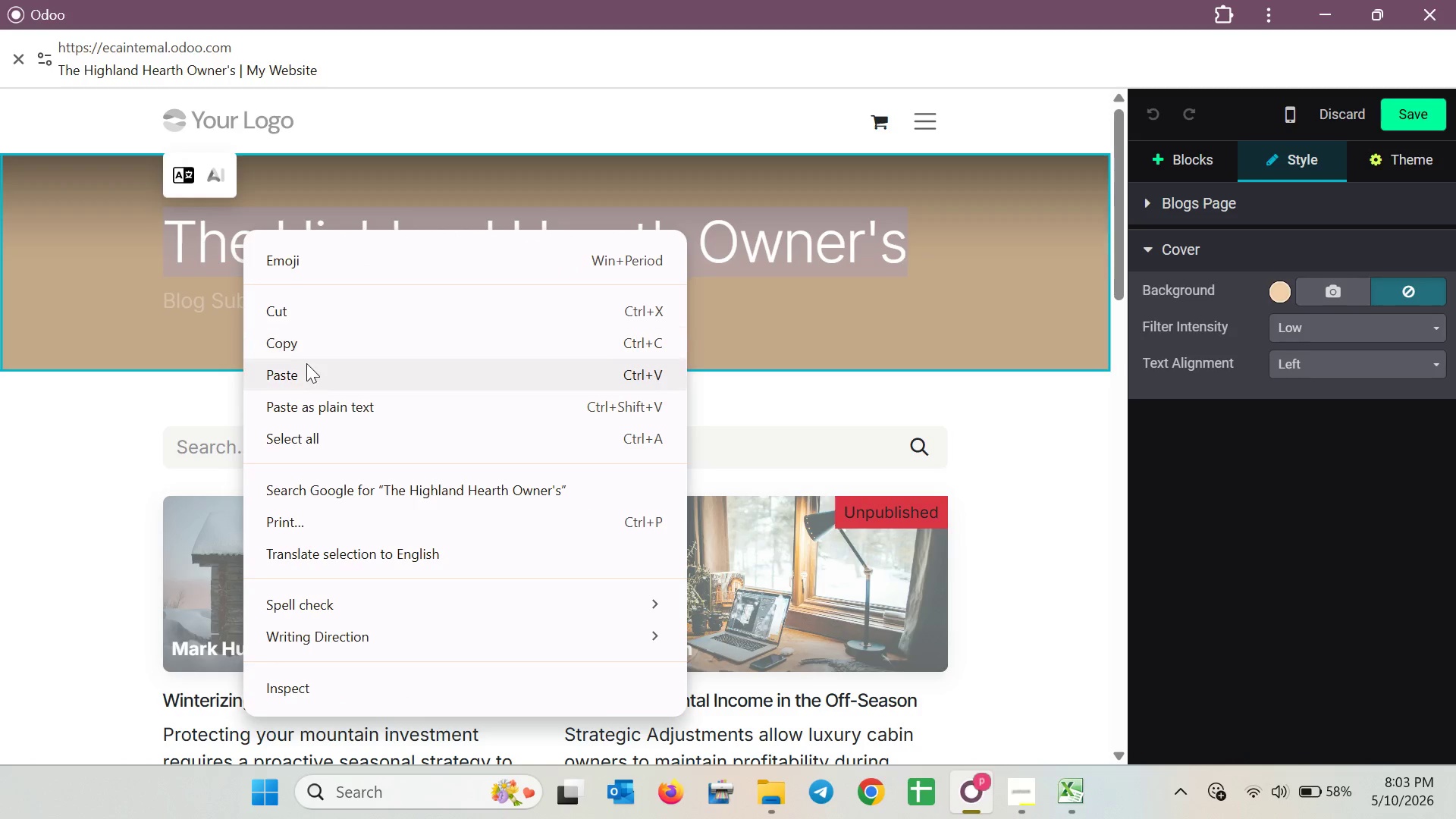 
left_click([307, 356])
 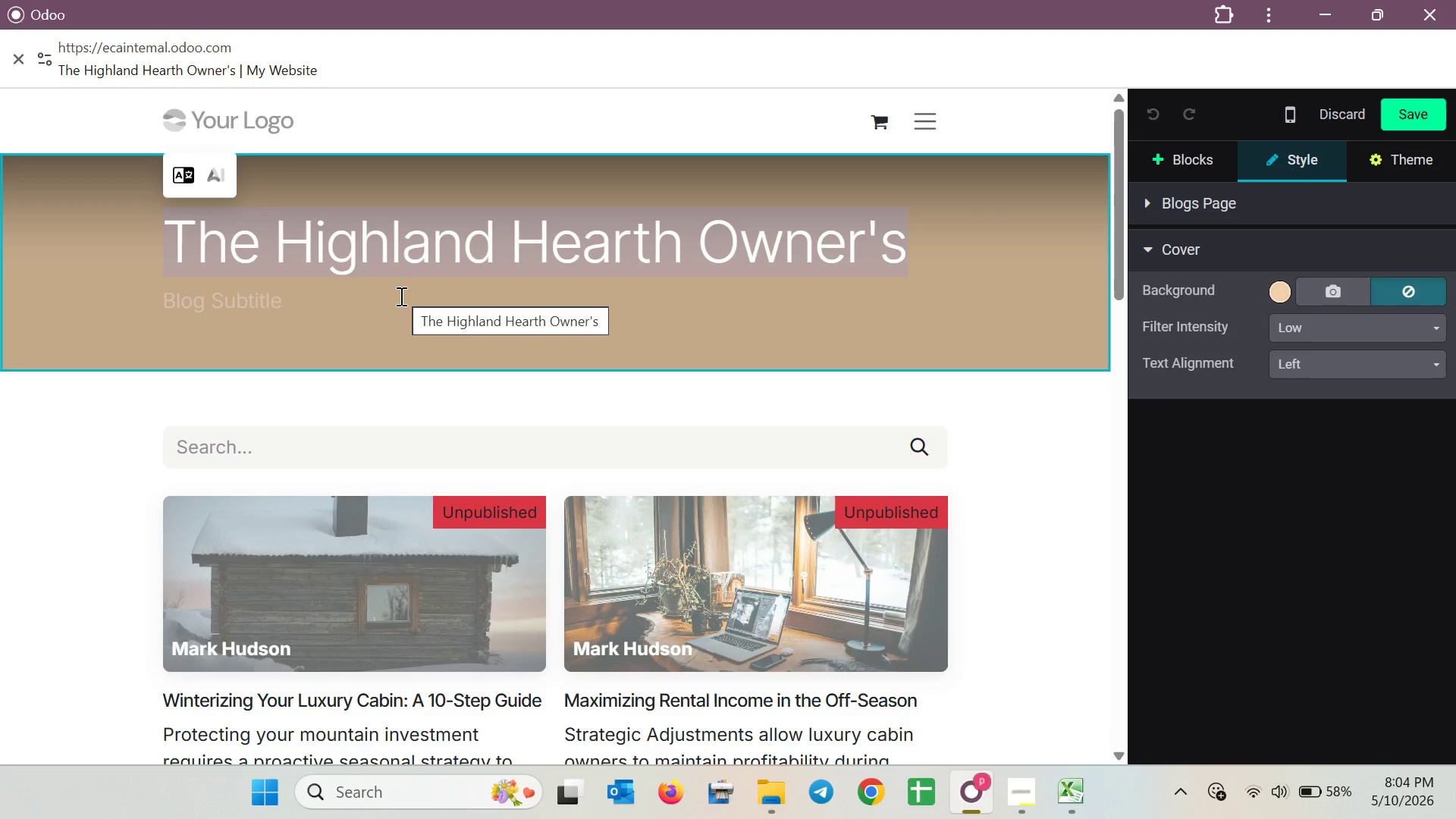 
wait(27.2)
 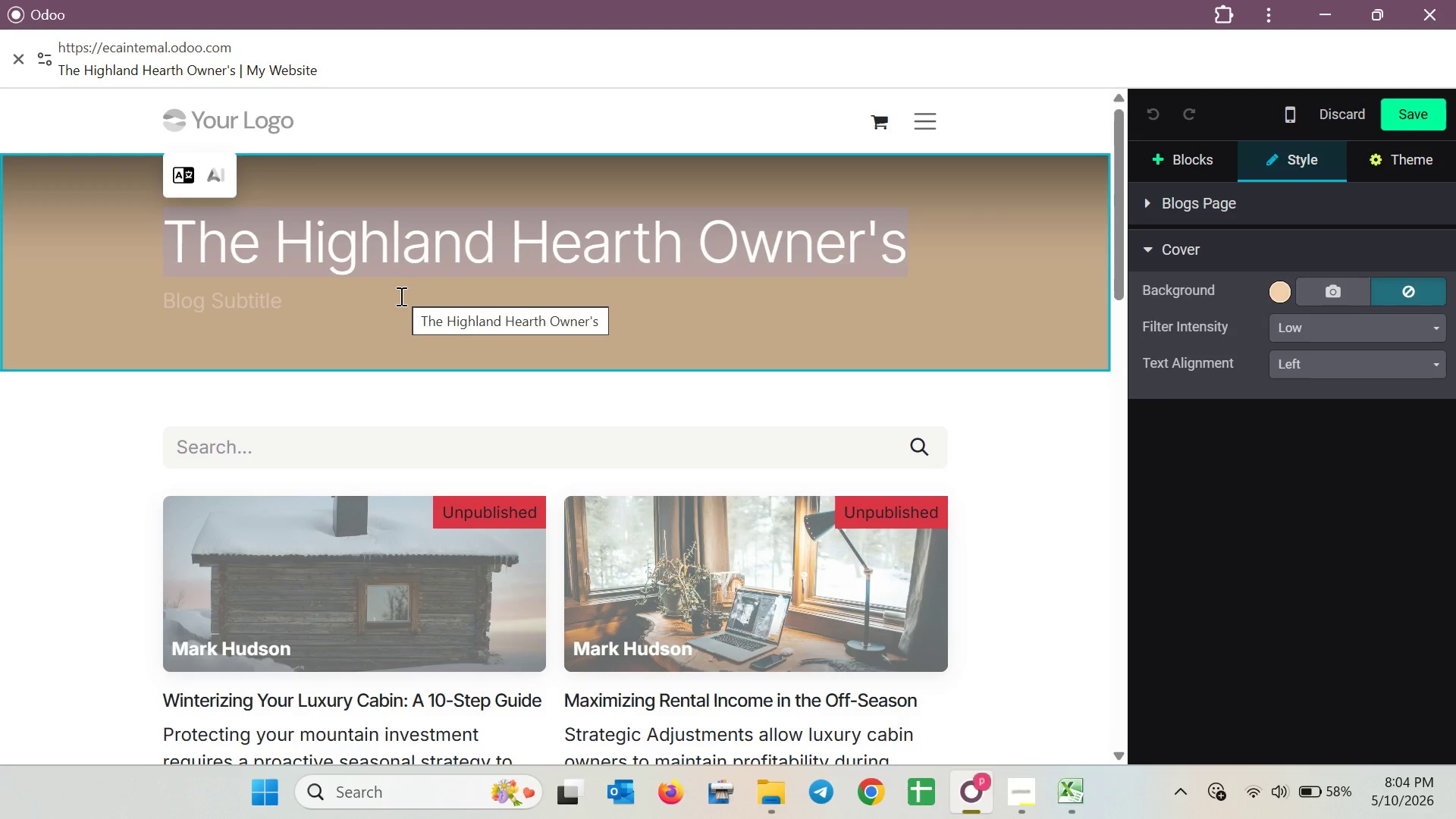 
right_click([811, 240])
 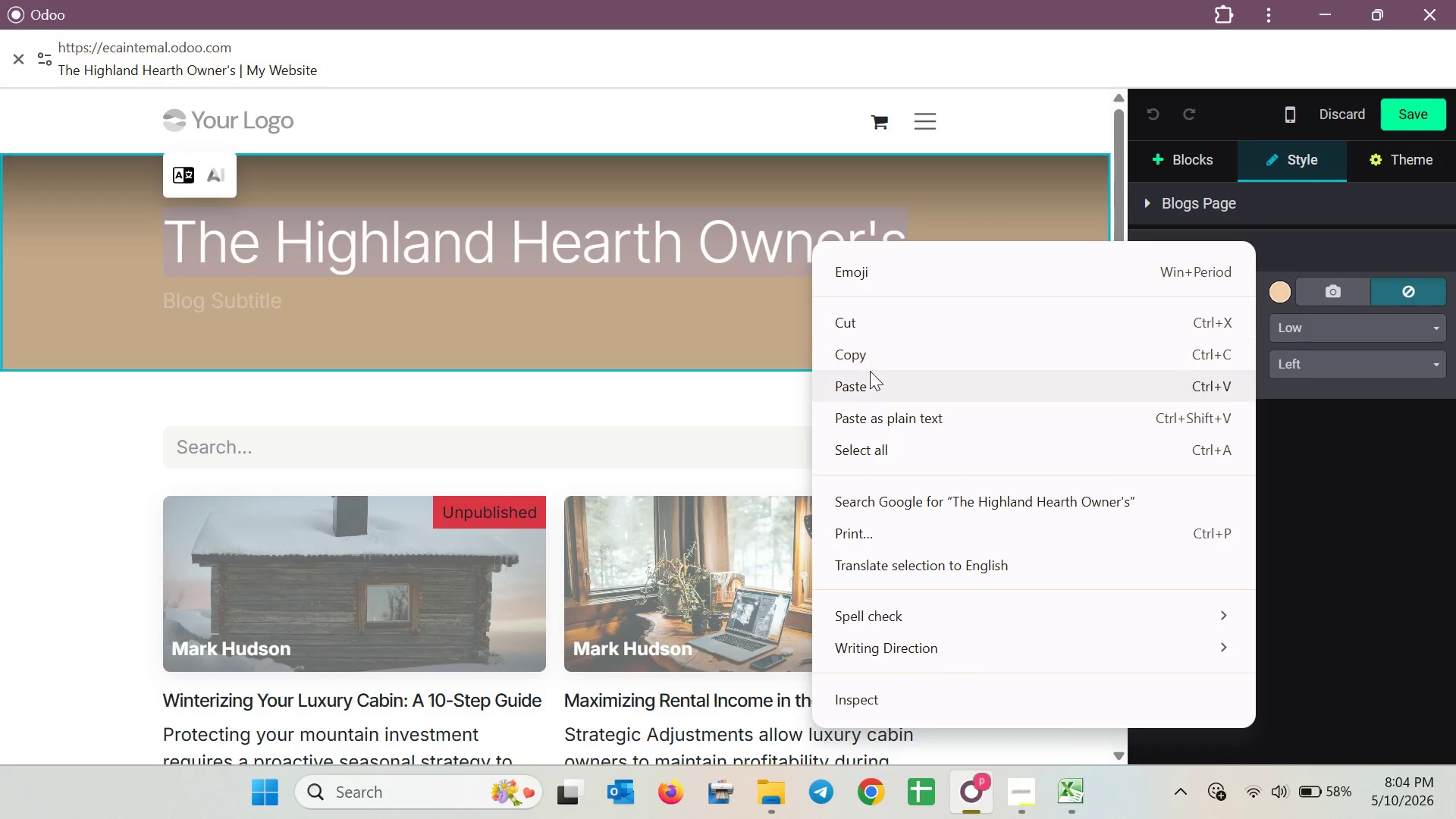 
left_click([870, 362])
 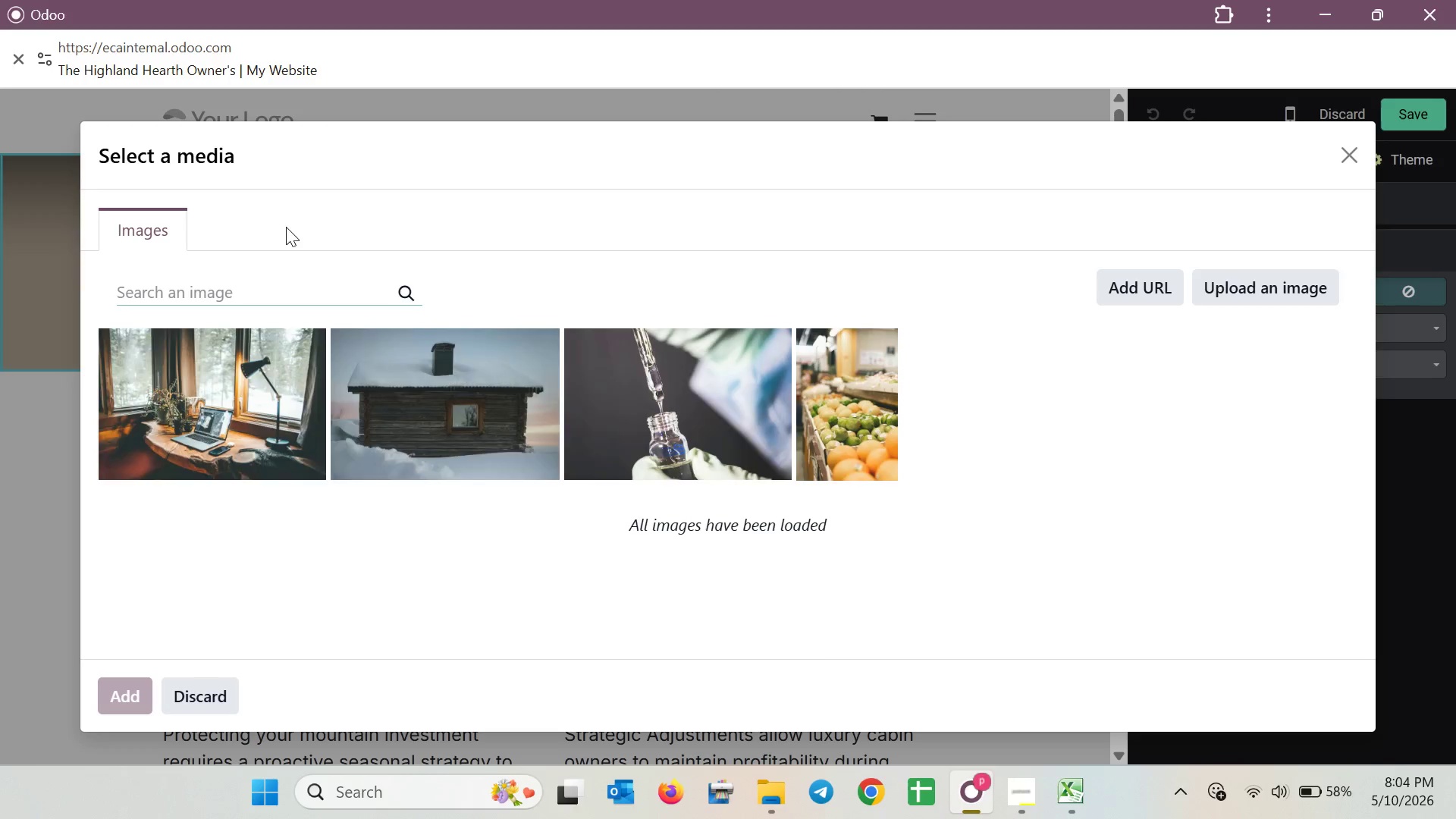 
key(Control+V)
 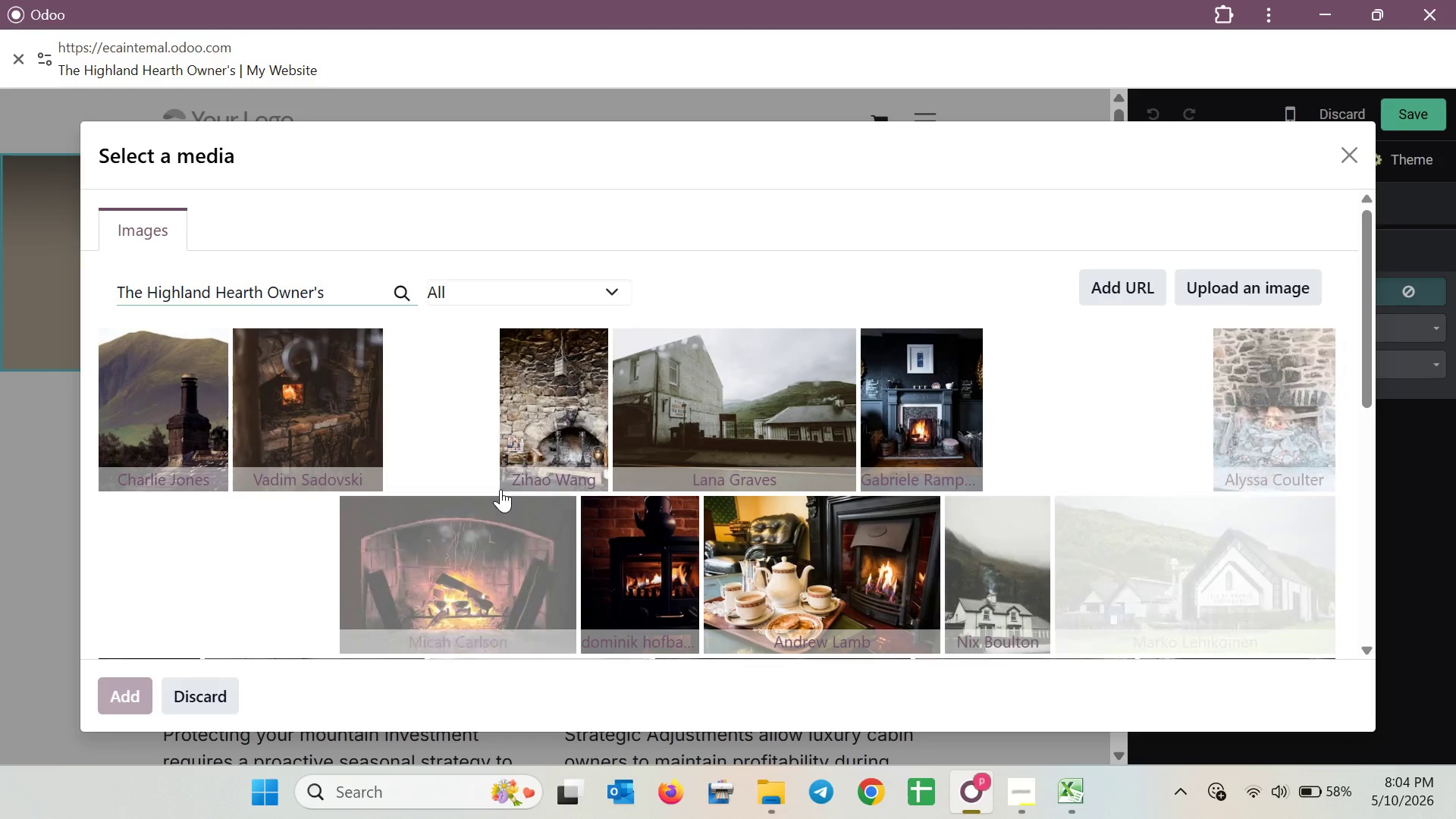 
wait(16.28)
 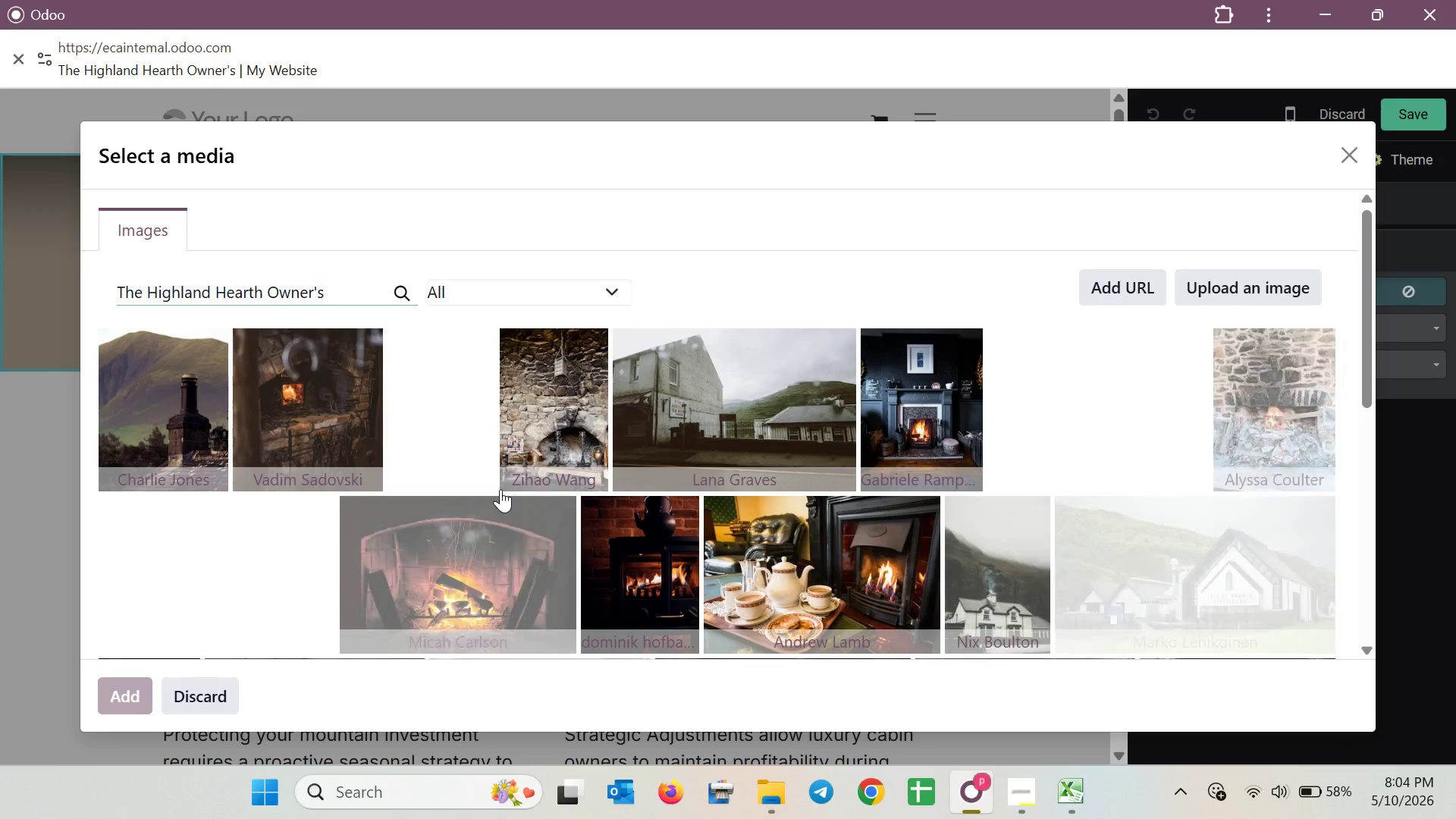 
left_click([268, 588])
 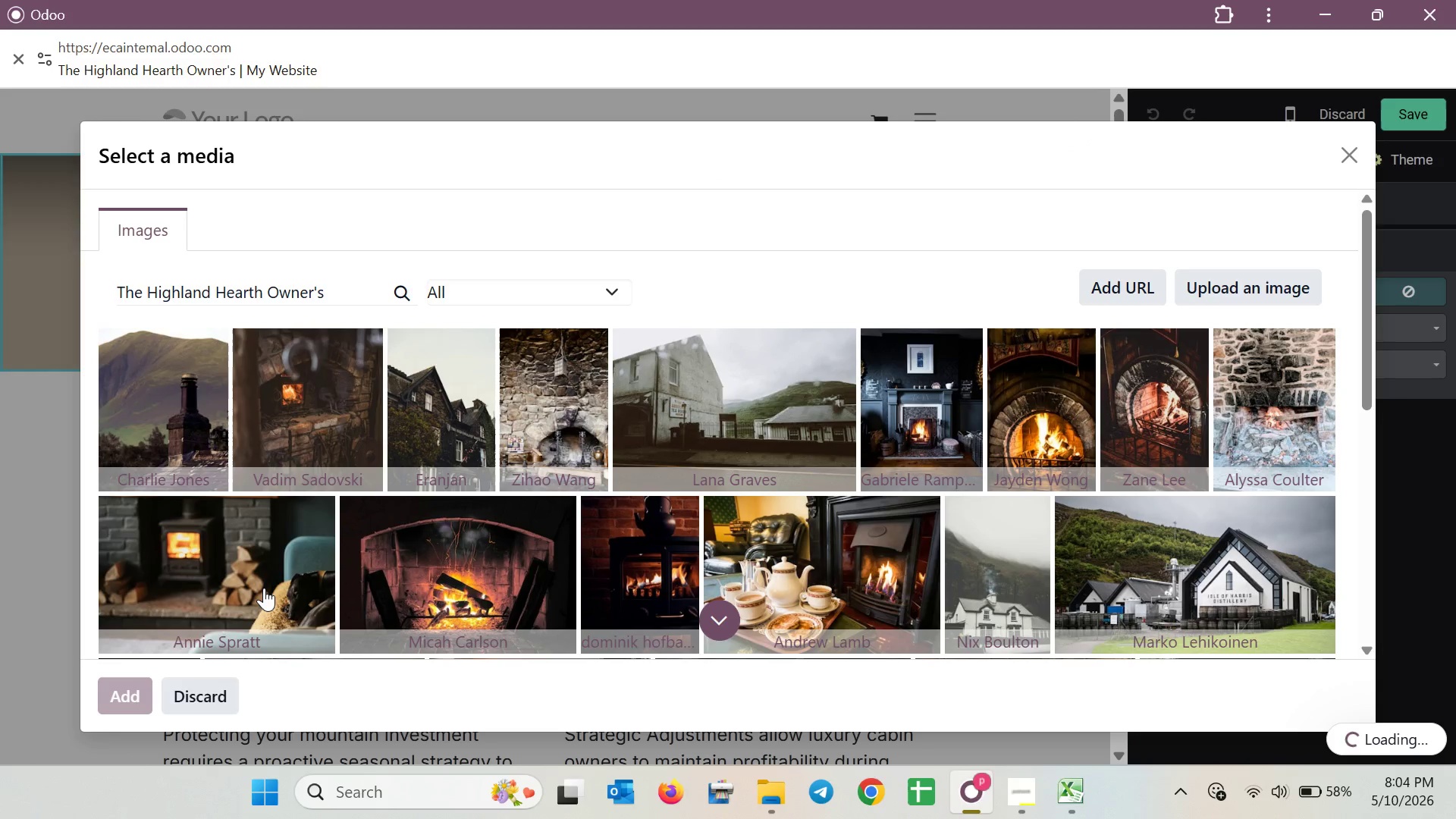 
wait(10.39)
 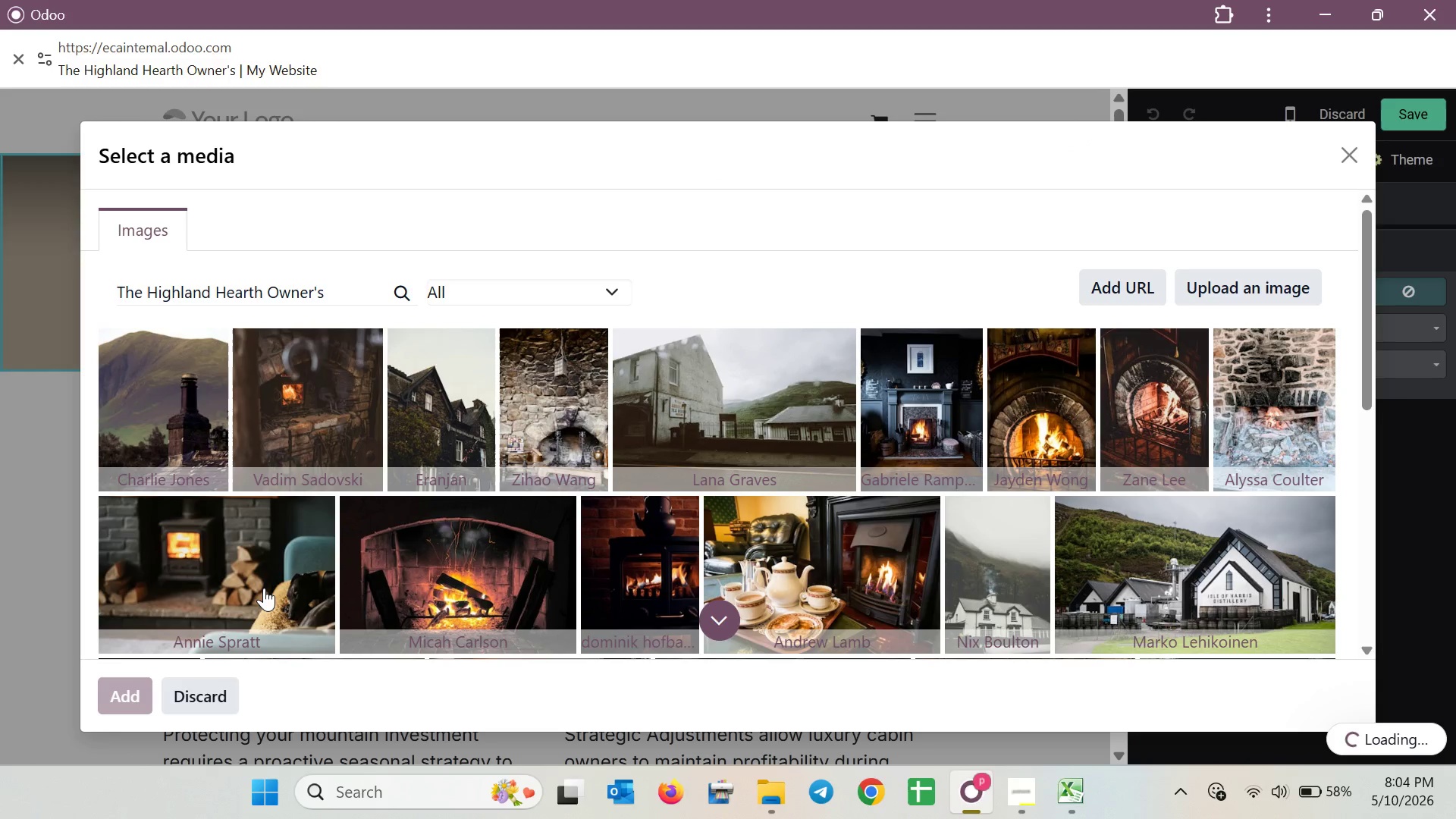 
scroll: coordinate [566, 329], scroll_direction: up, amount: 2.0
 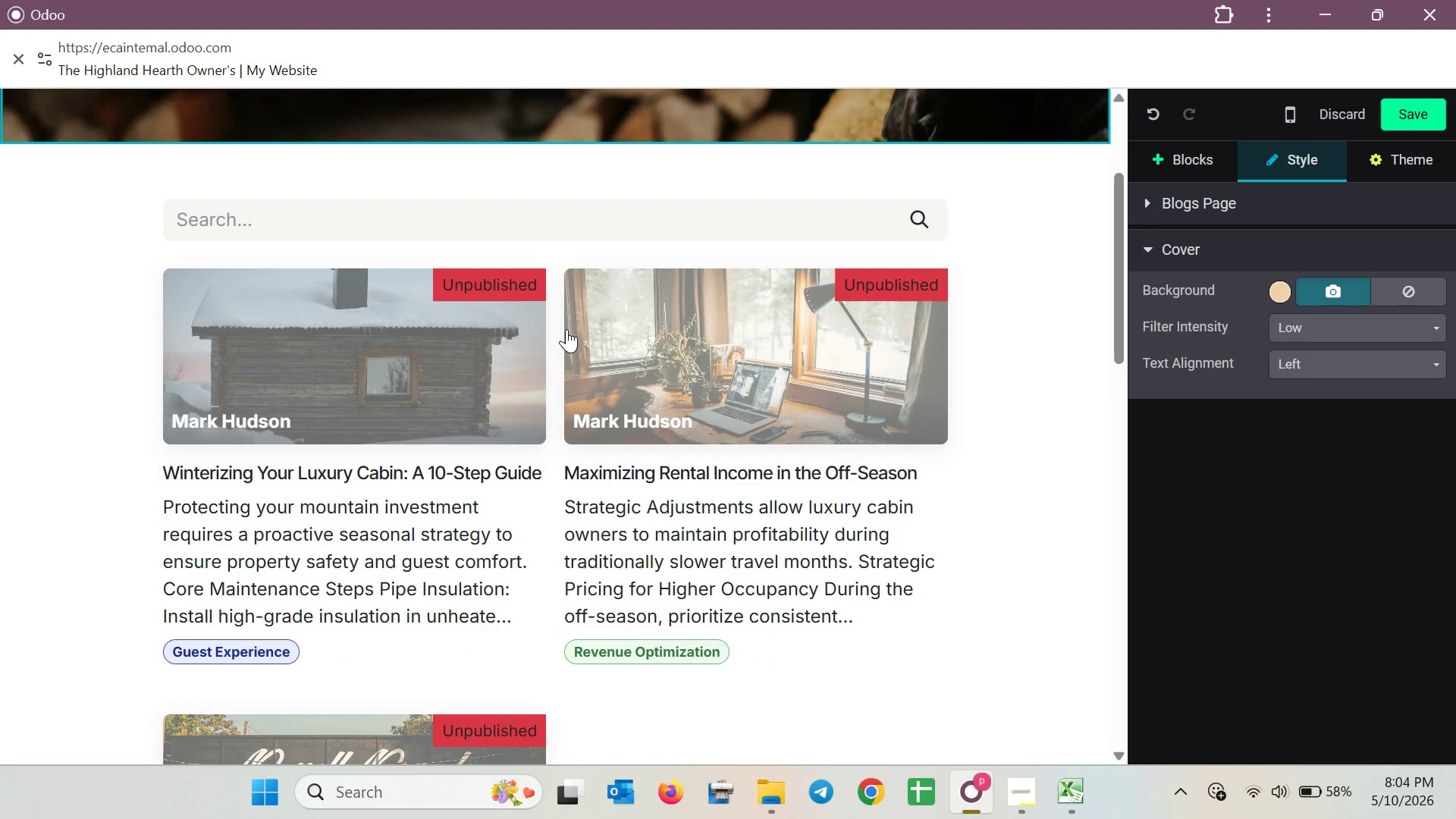 
scroll: coordinate [585, 444], scroll_direction: down, amount: 5.0
 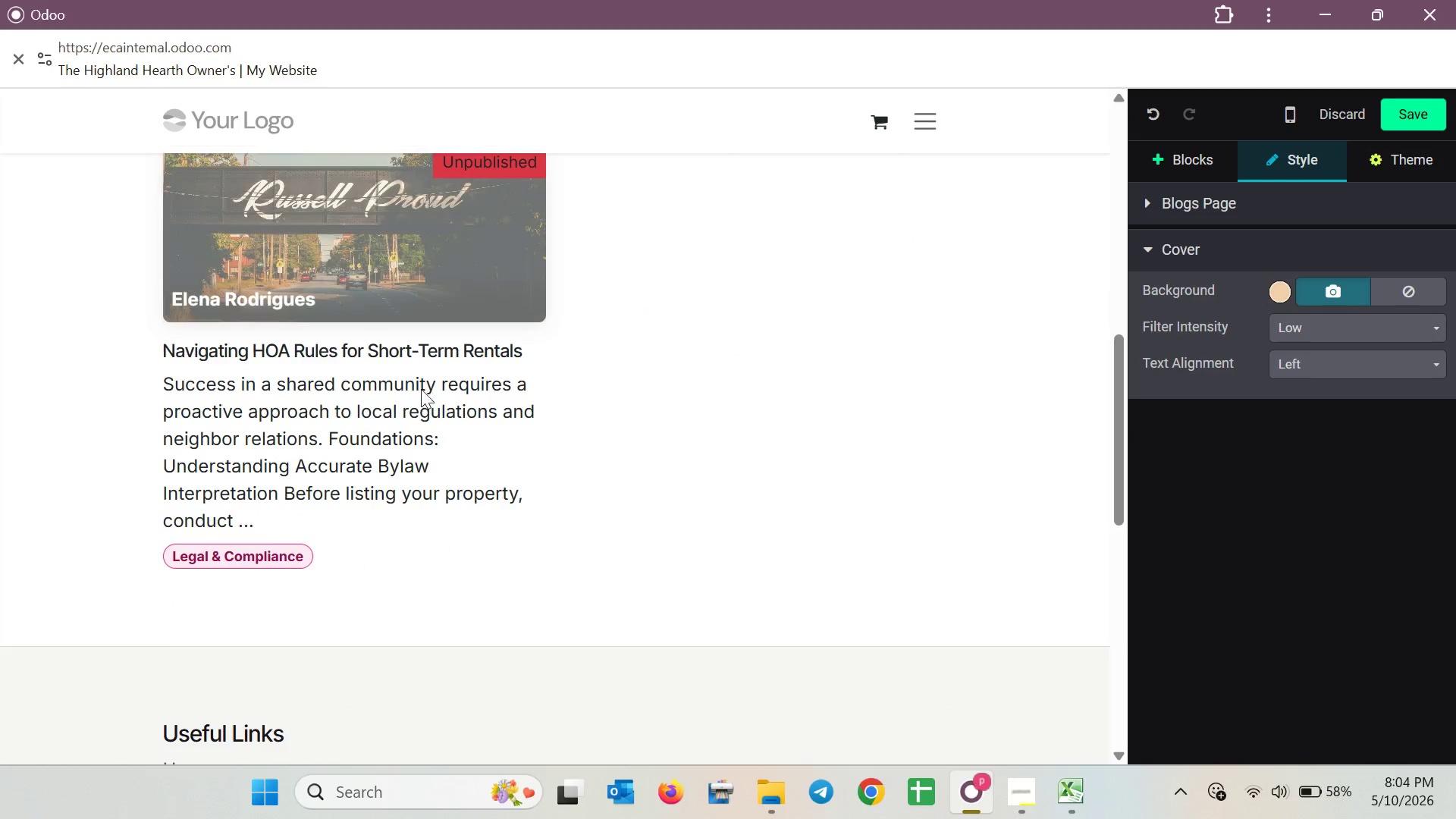 
scroll: coordinate [469, 491], scroll_direction: up, amount: 3.0
 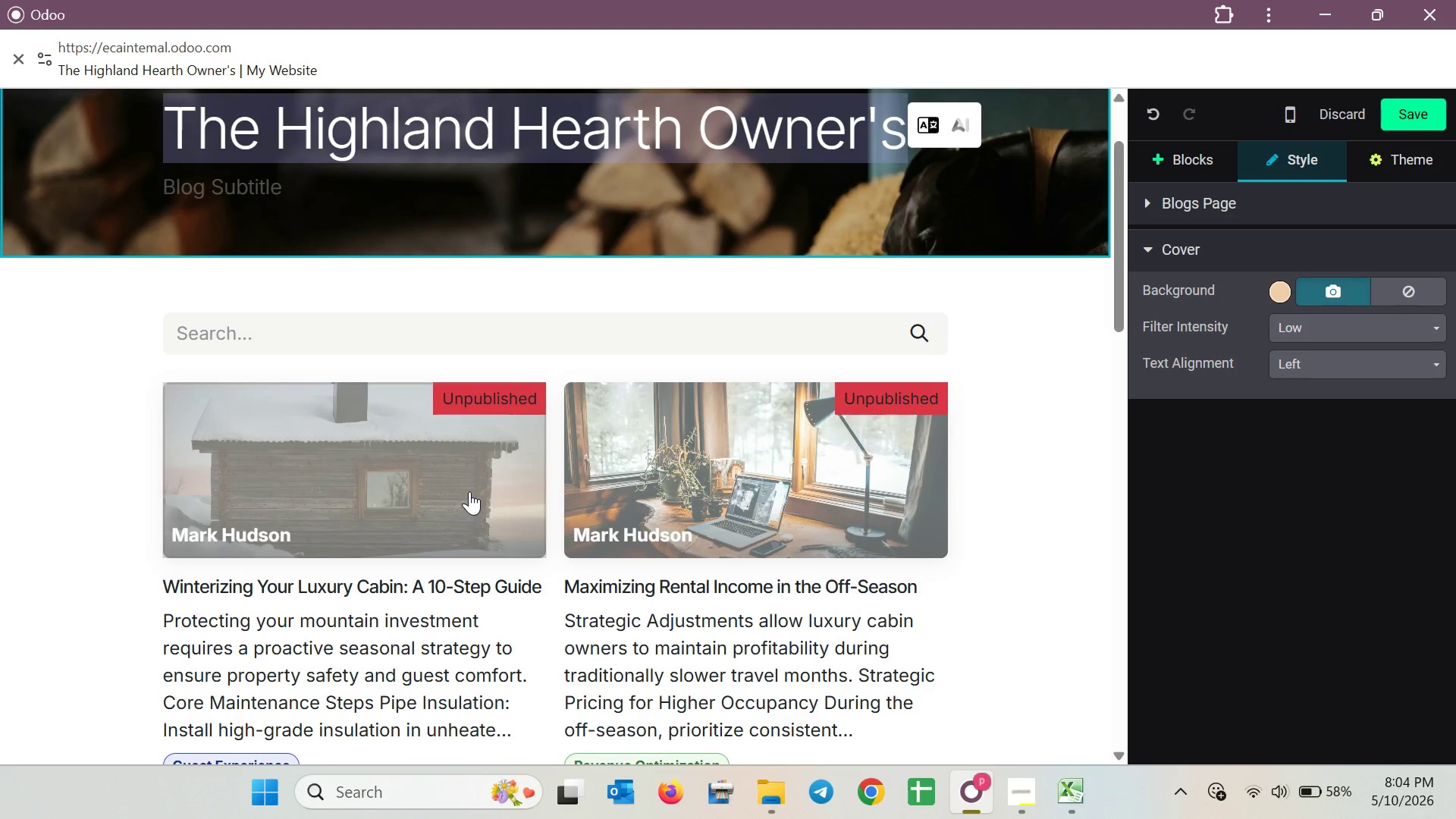 
wait(13.81)
 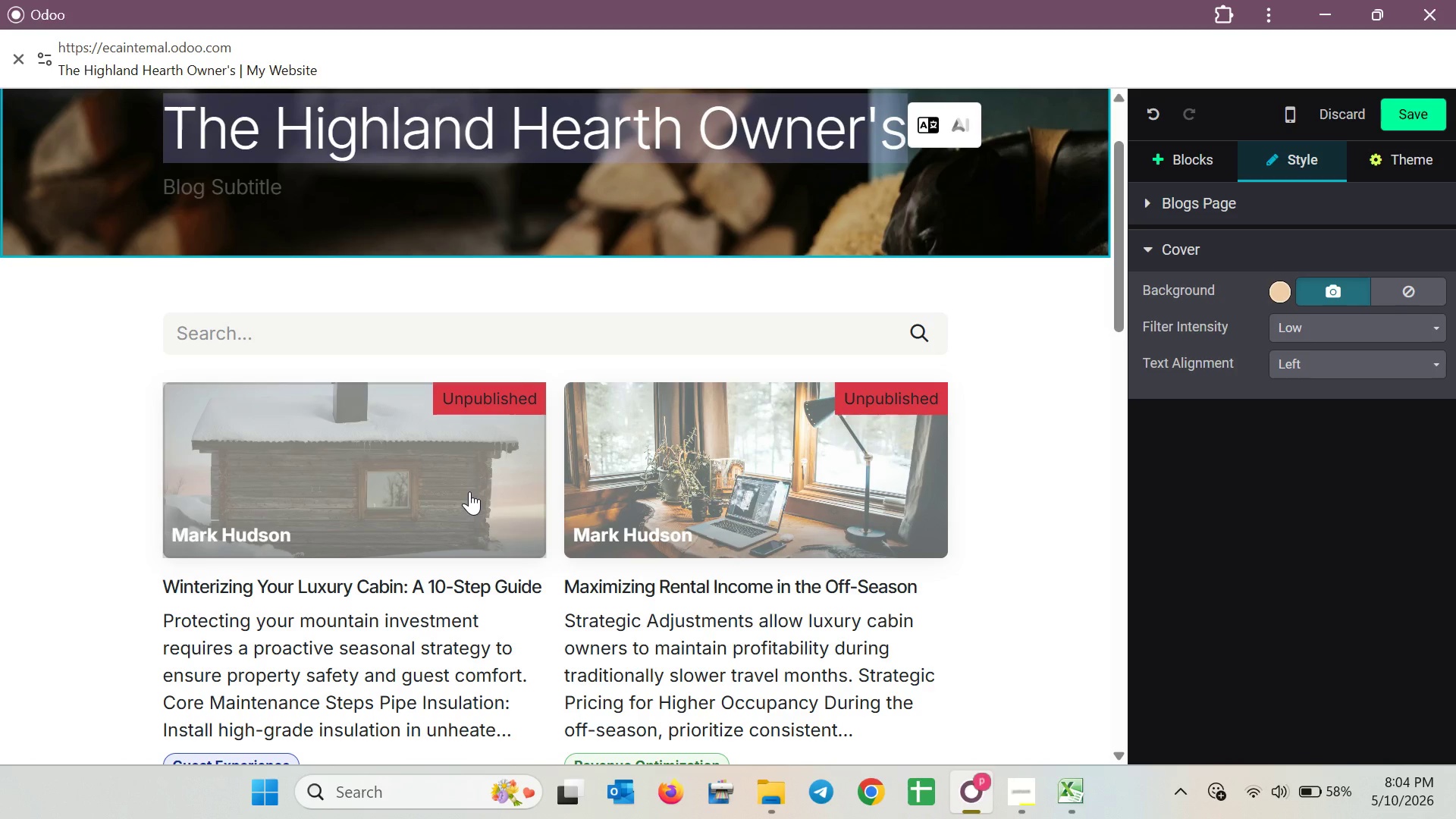 
scroll: coordinate [310, 461], scroll_direction: up, amount: 2.0
 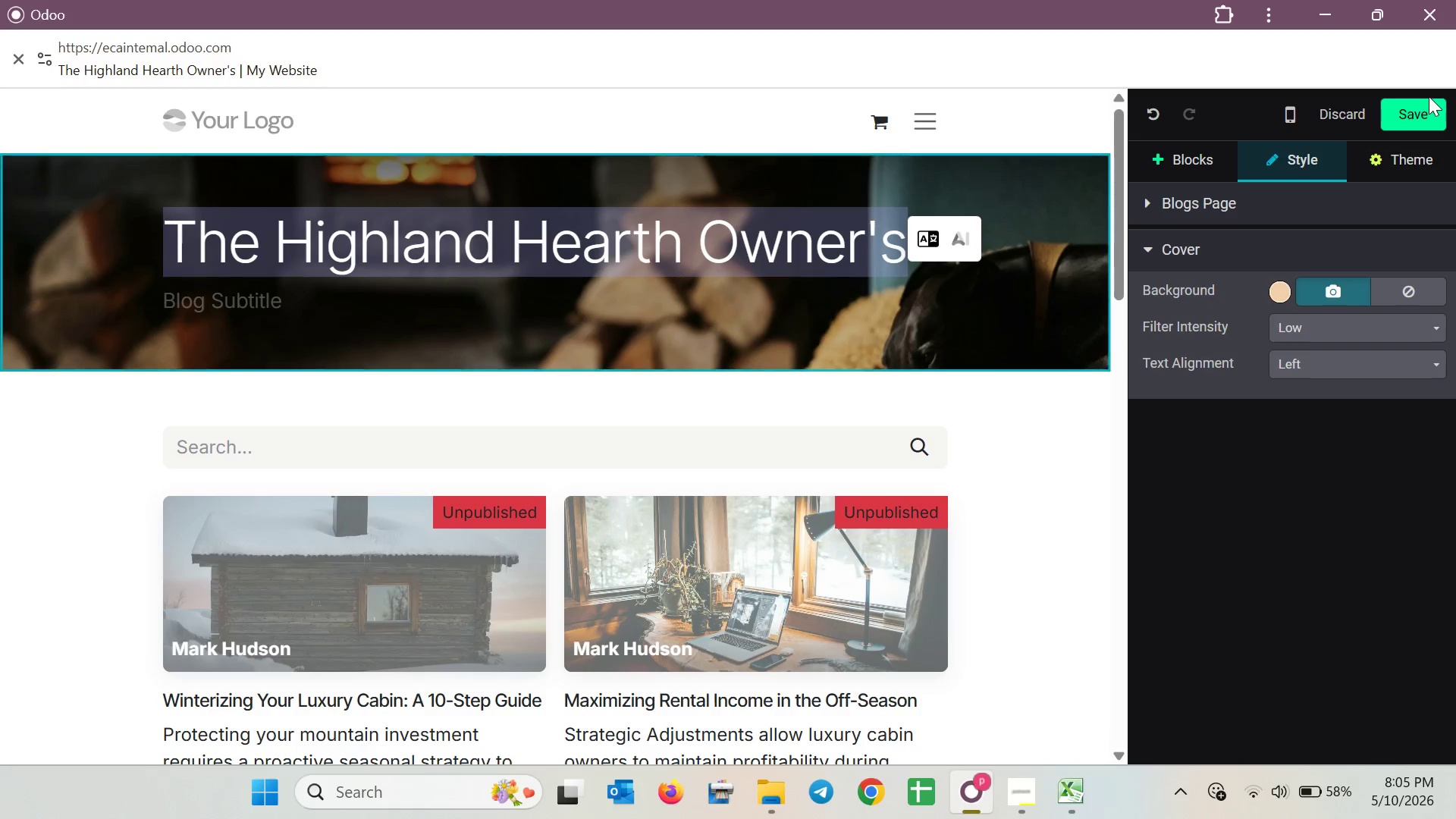 
left_click([1429, 111])
 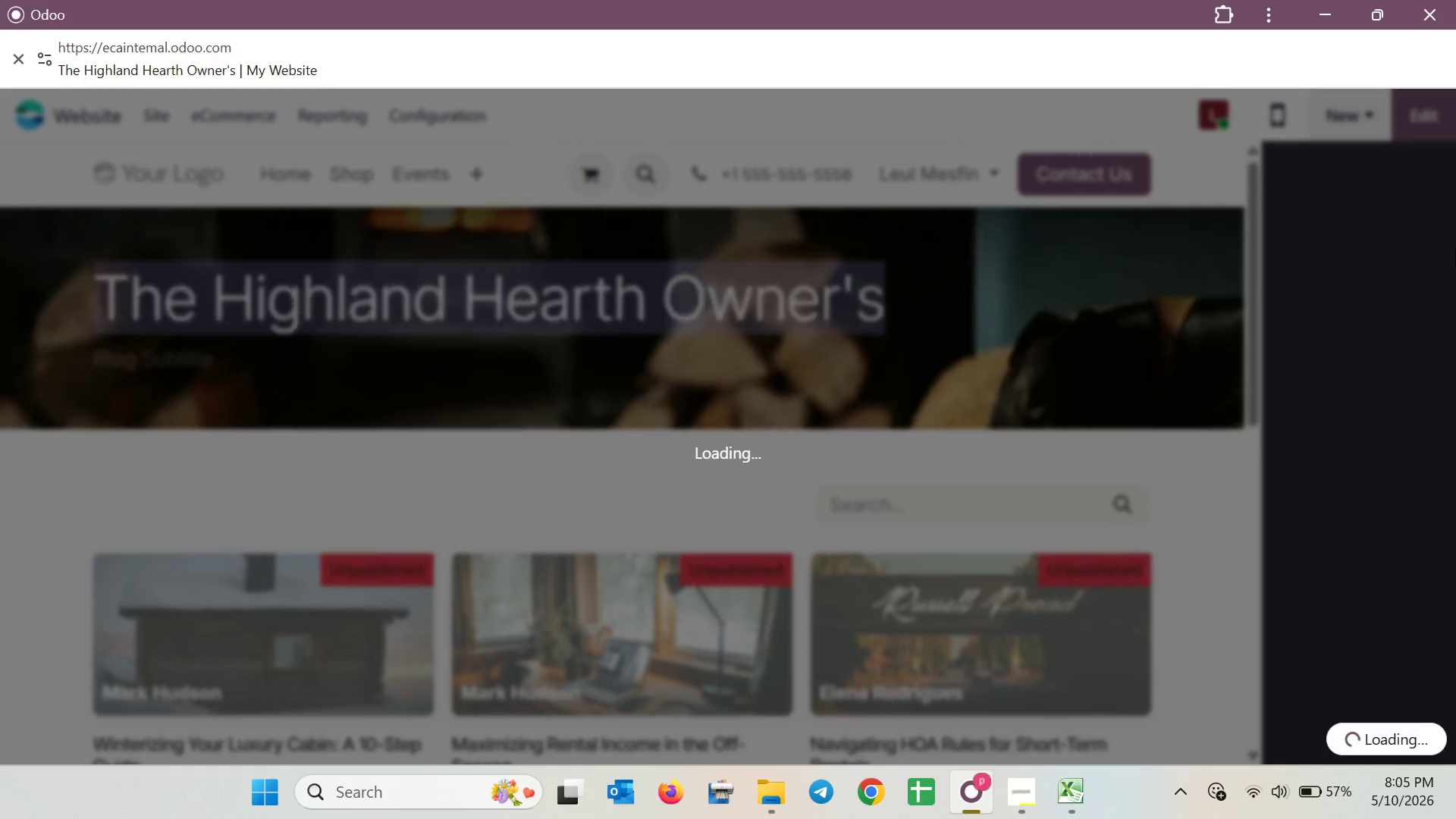 
wait(19.28)
 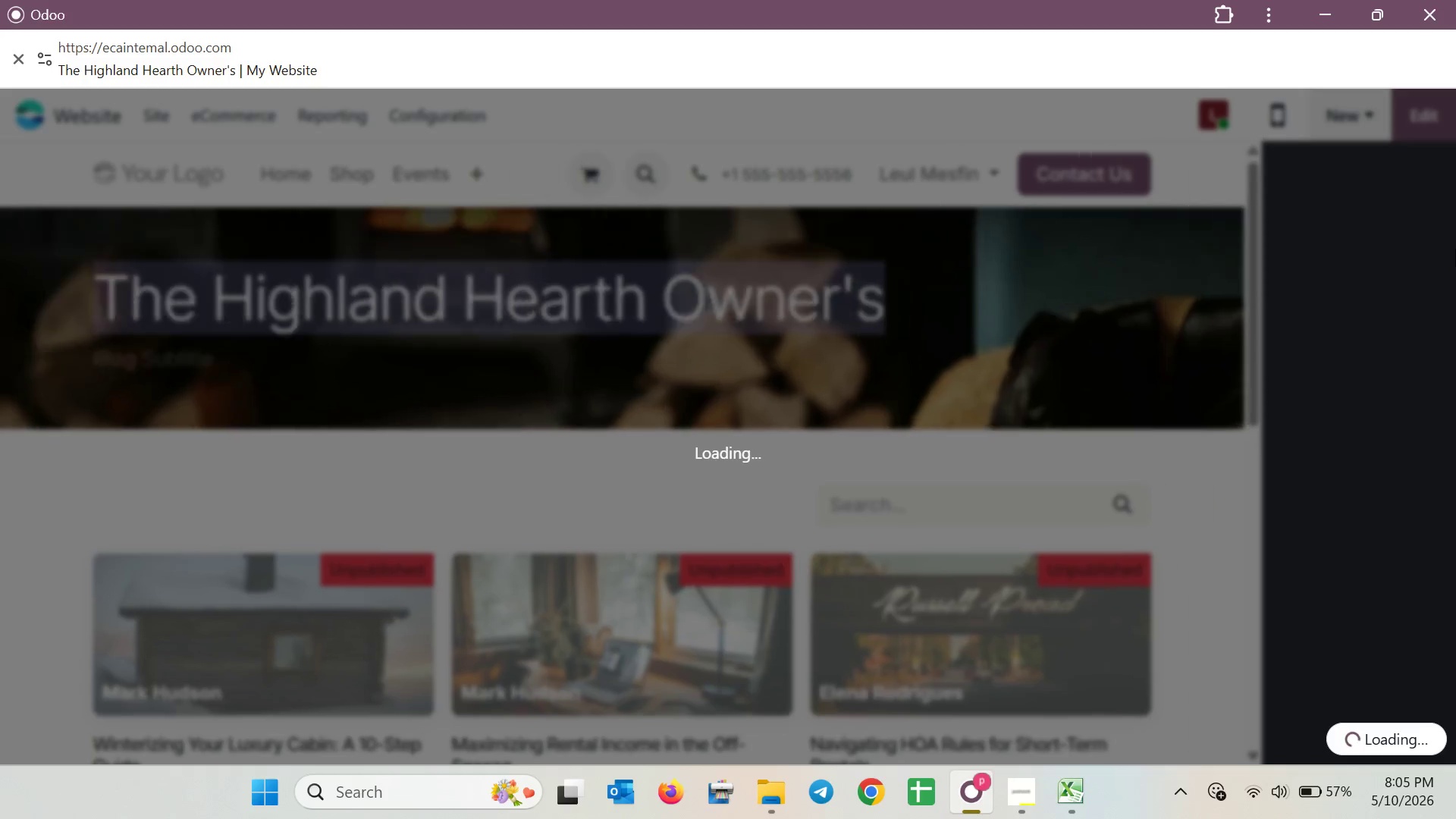 
scroll: coordinate [898, 383], scroll_direction: down, amount: 4.0
 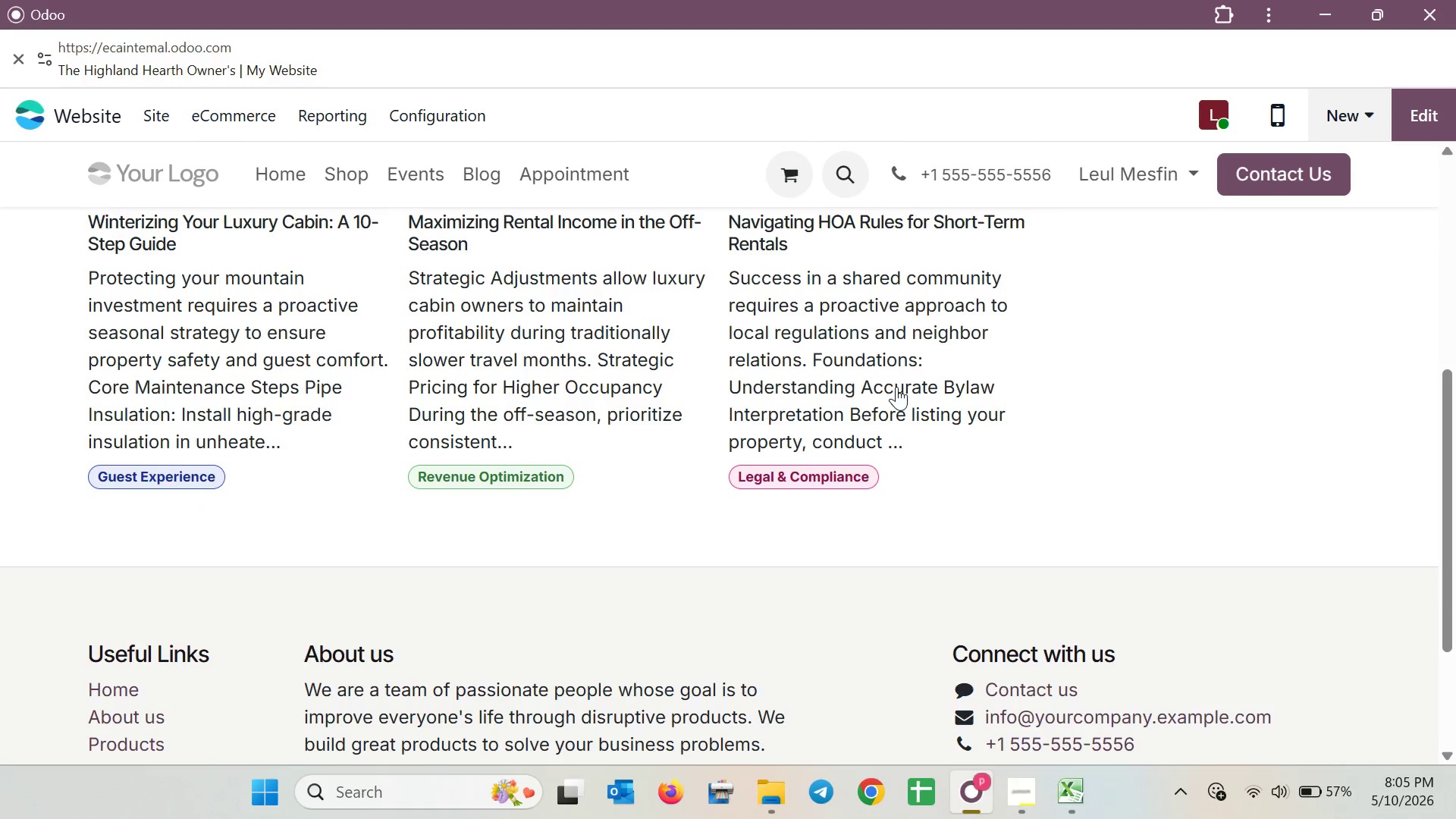 
scroll: coordinate [896, 387], scroll_direction: up, amount: 3.0
 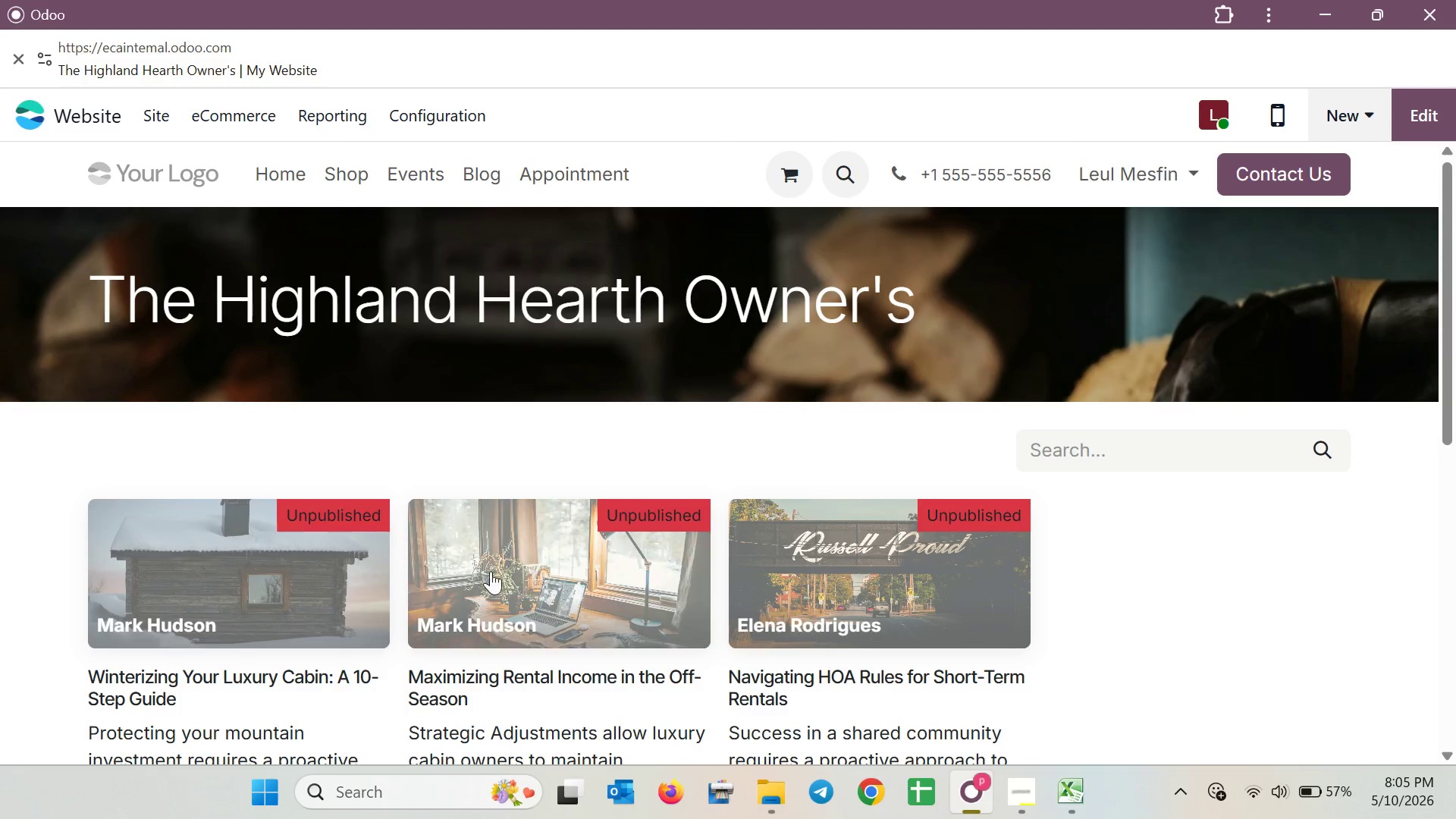 
left_click([303, 614])
 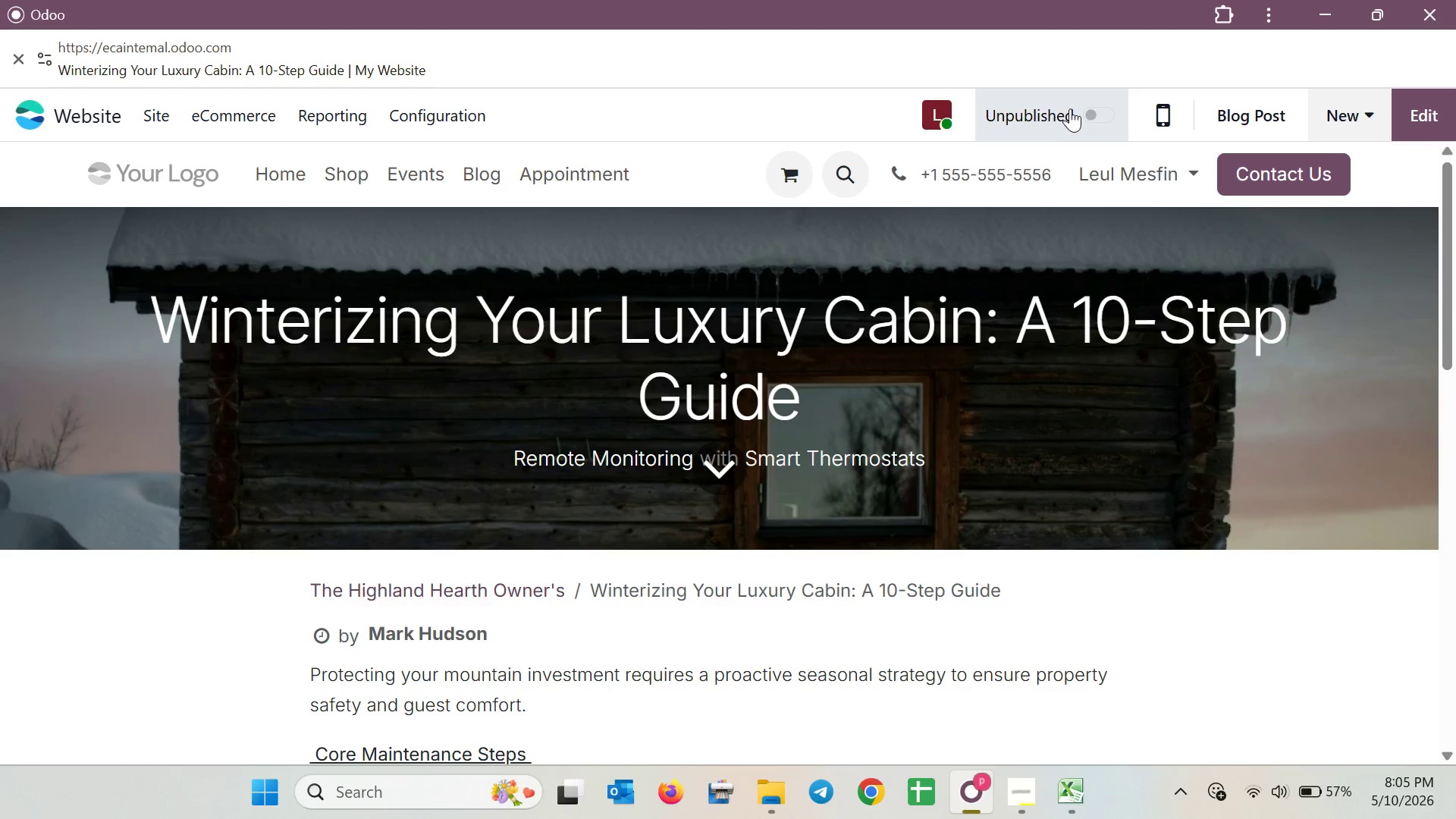 
double_click([1094, 109])
 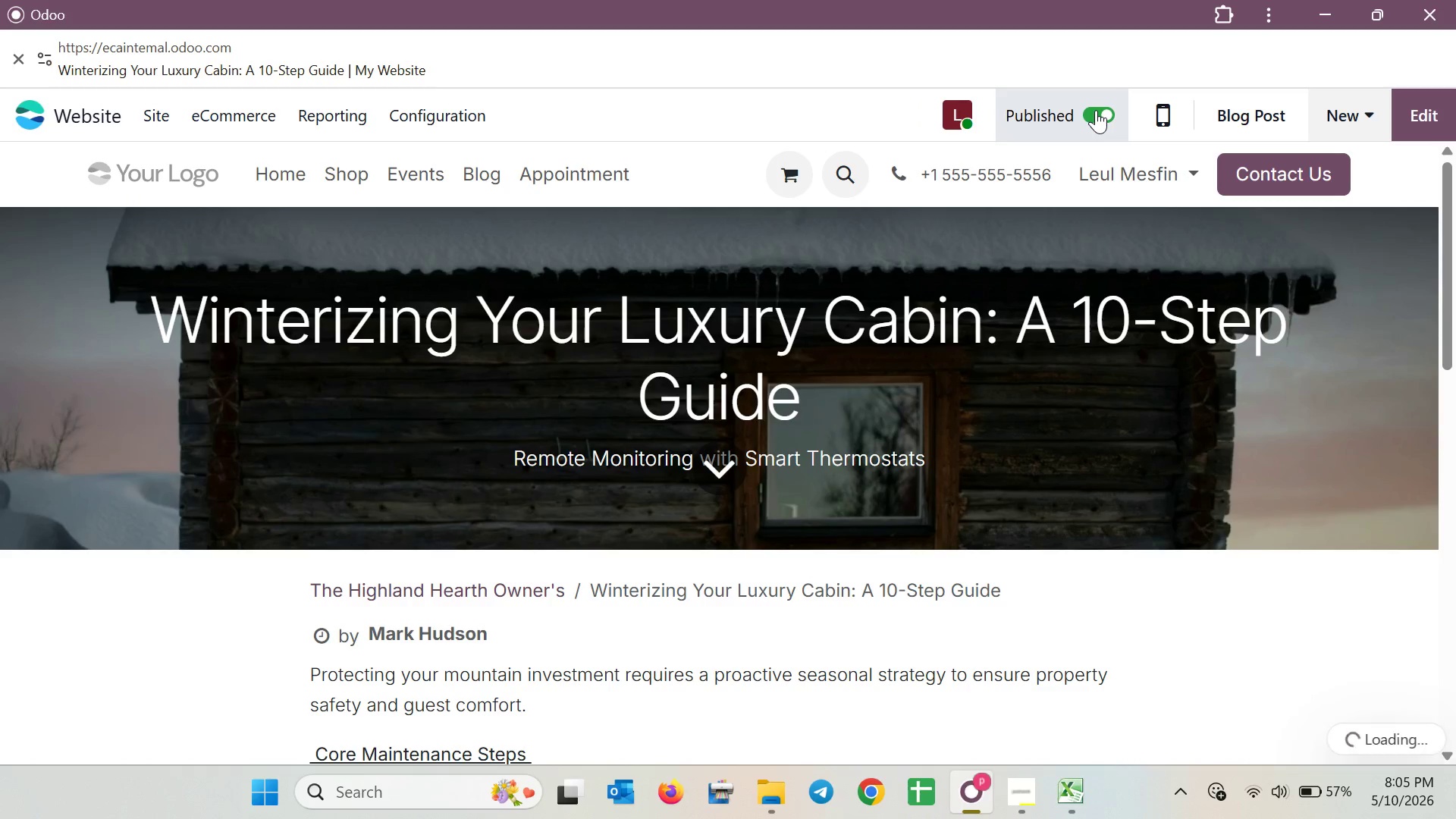 
triple_click([1096, 110])
 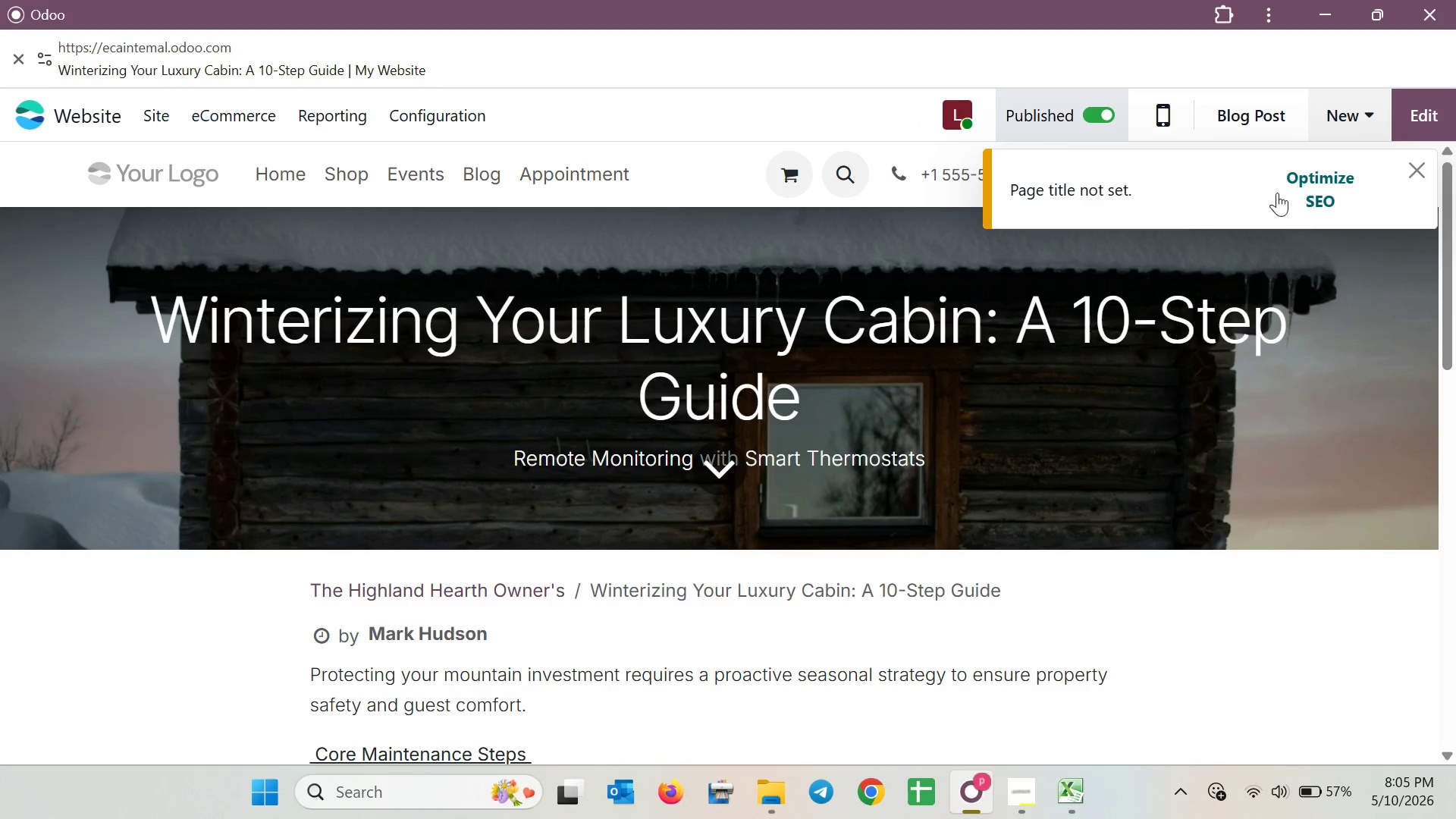 
left_click([1307, 189])
 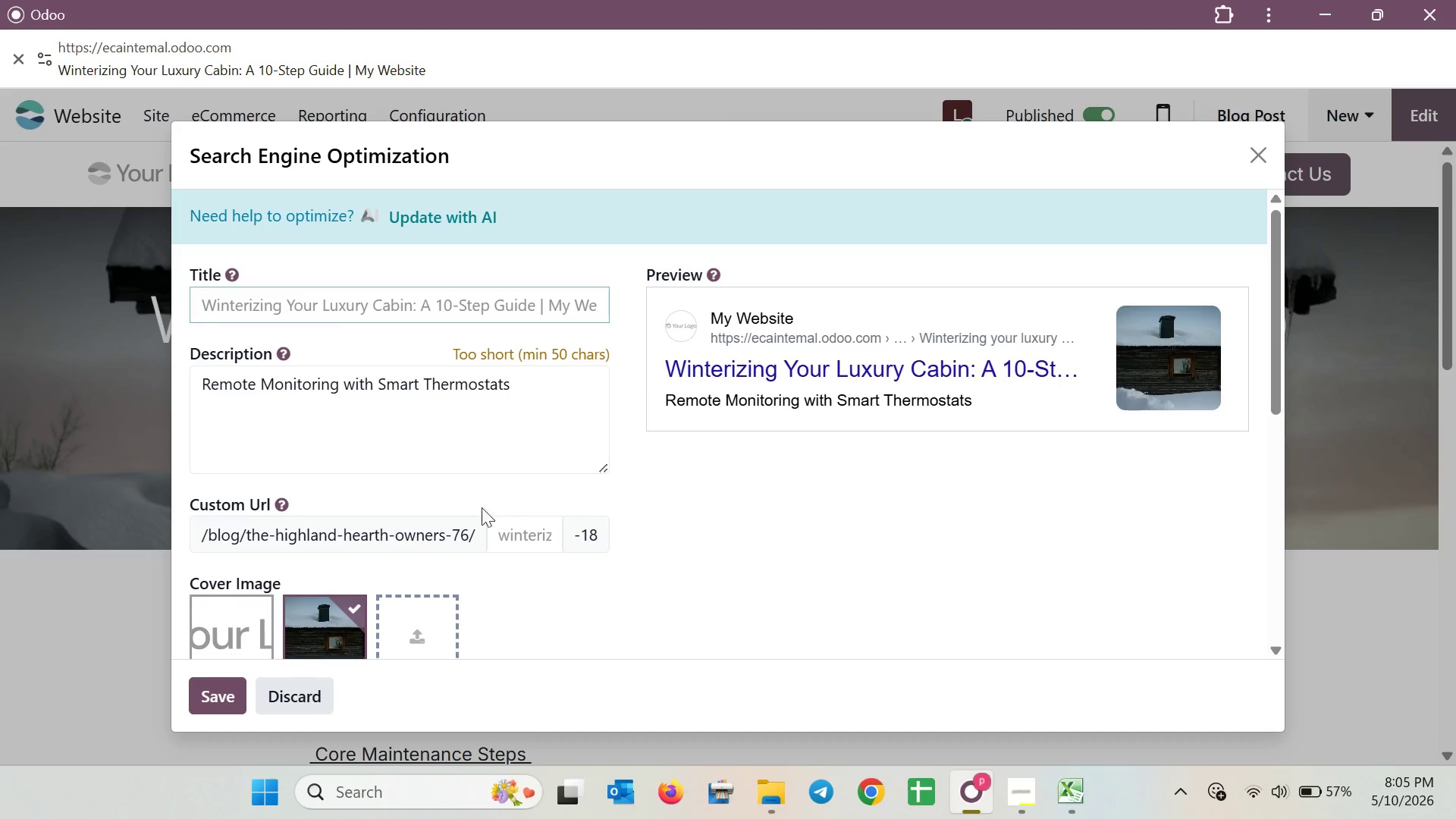 
scroll: coordinate [405, 492], scroll_direction: down, amount: 4.0
 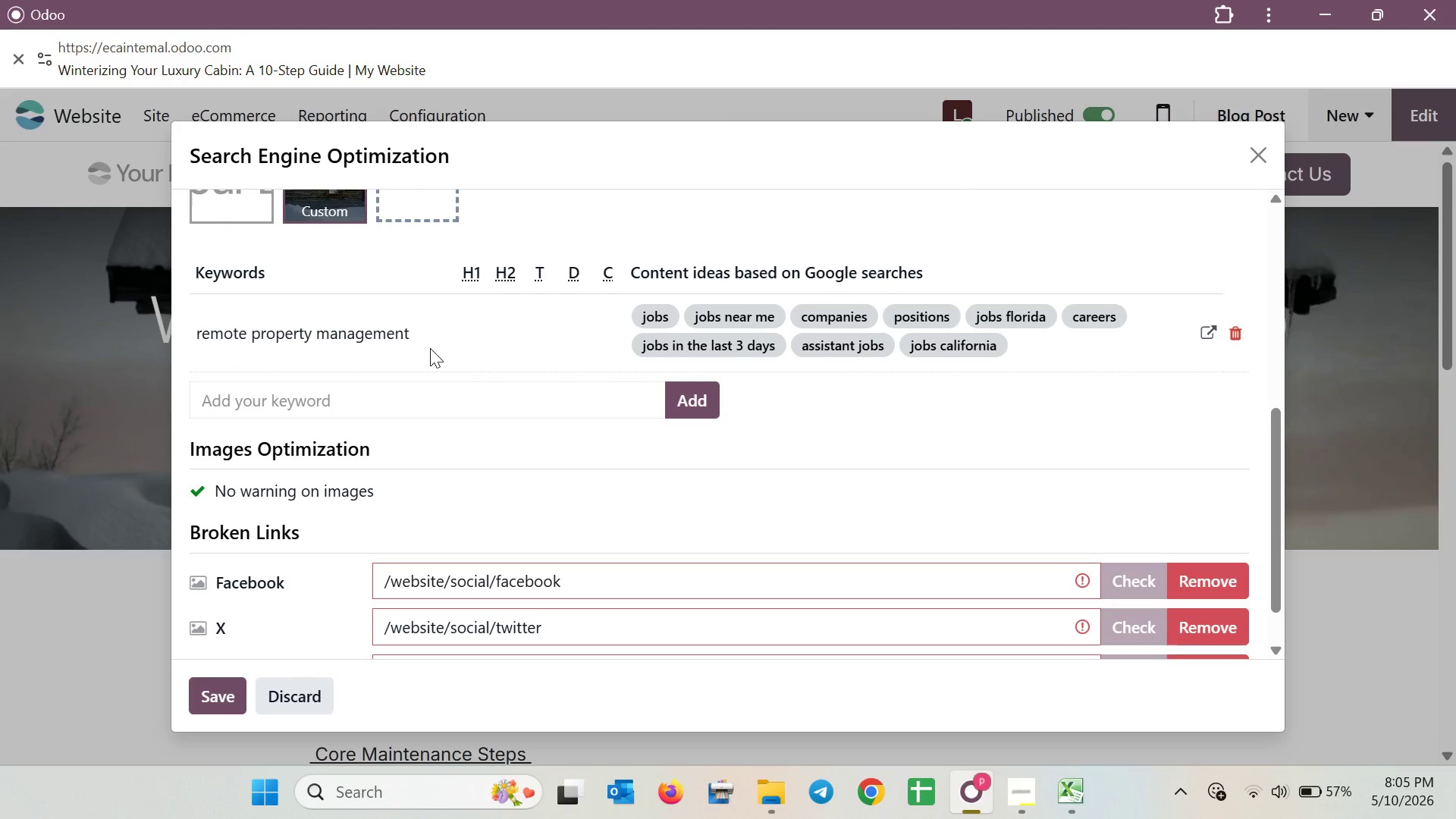 
wait(6.11)
 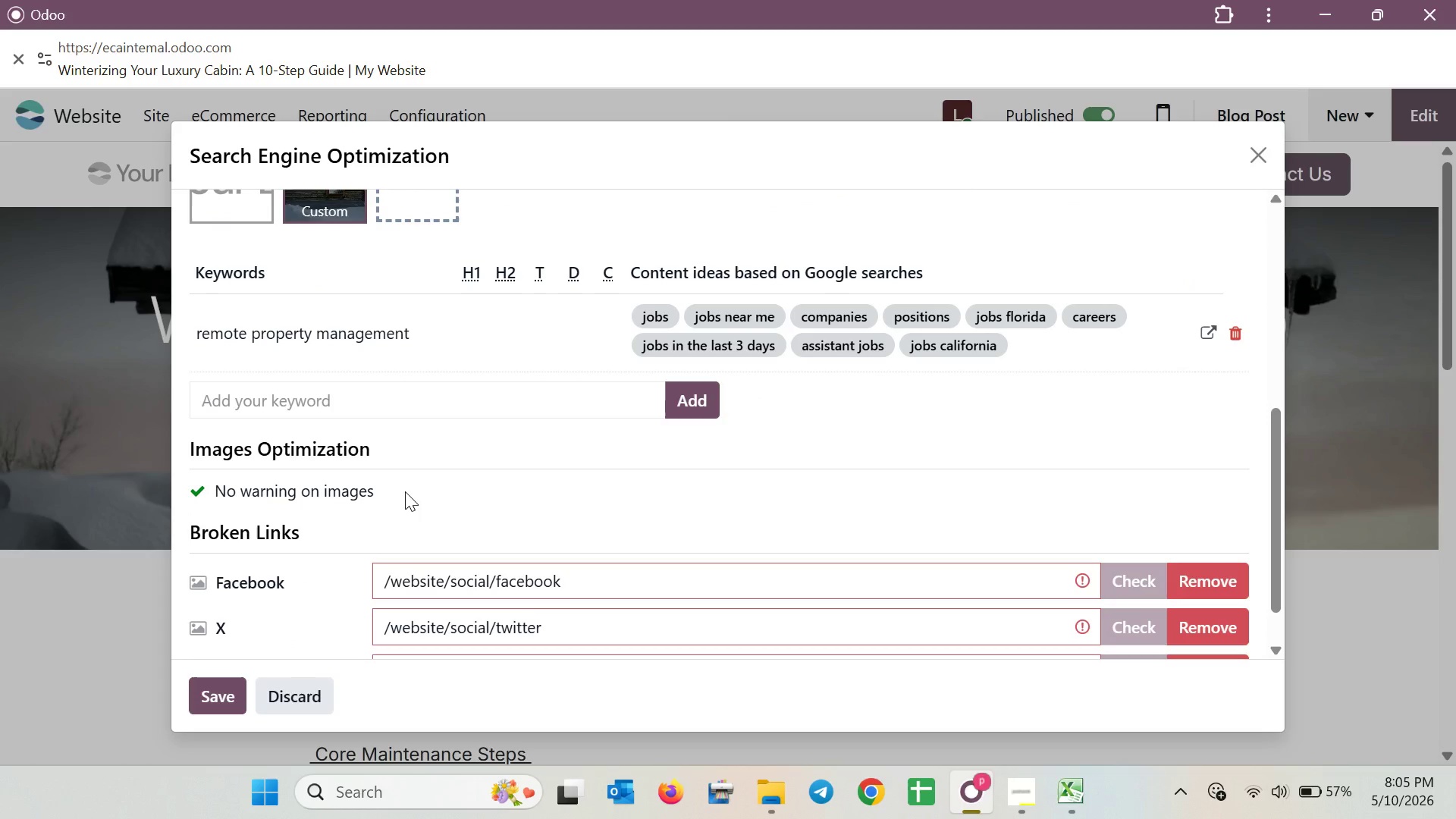 
scroll: coordinate [429, 349], scroll_direction: up, amount: 1.0
 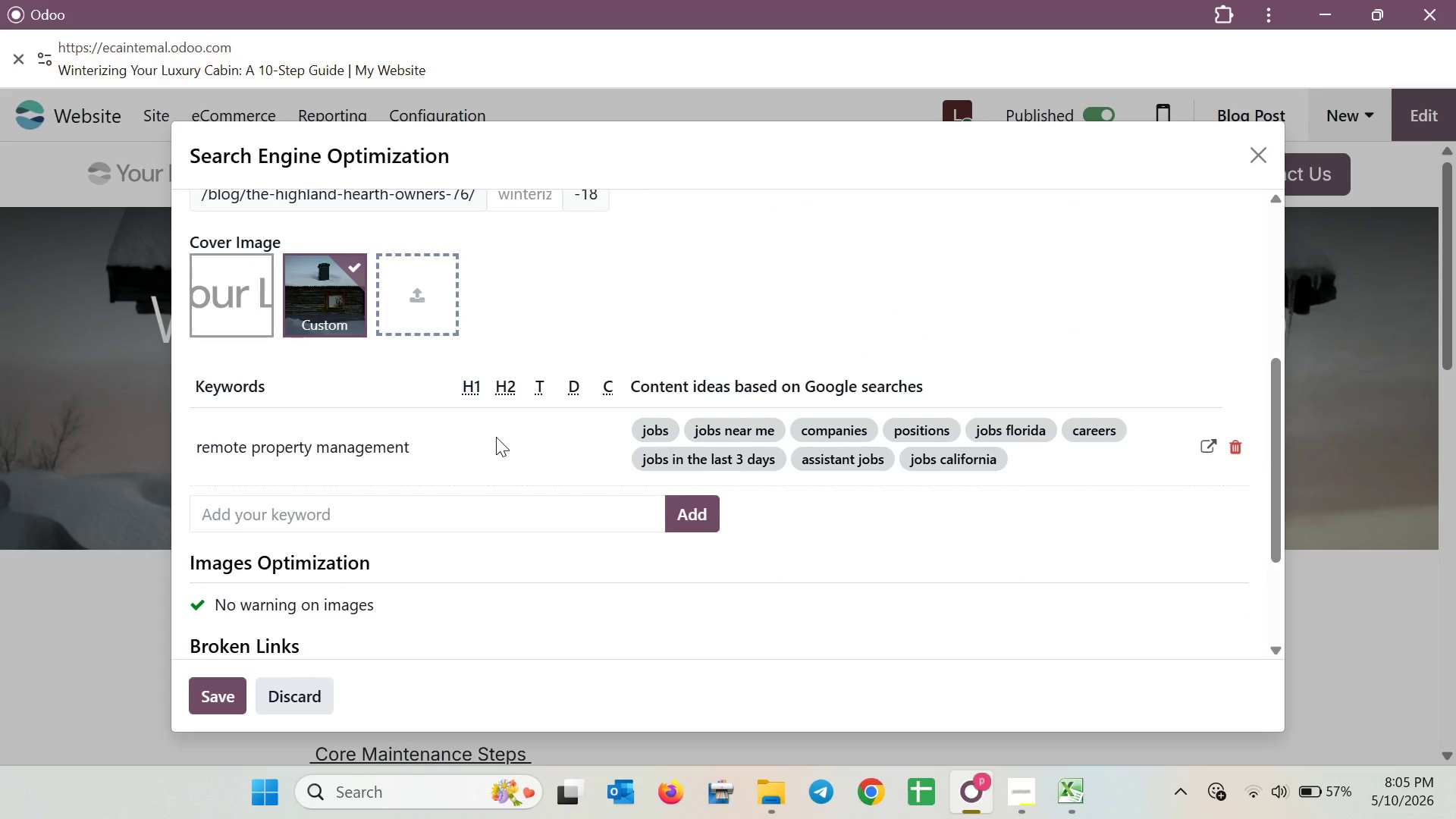 
scroll: coordinate [496, 436], scroll_direction: down, amount: 1.0
 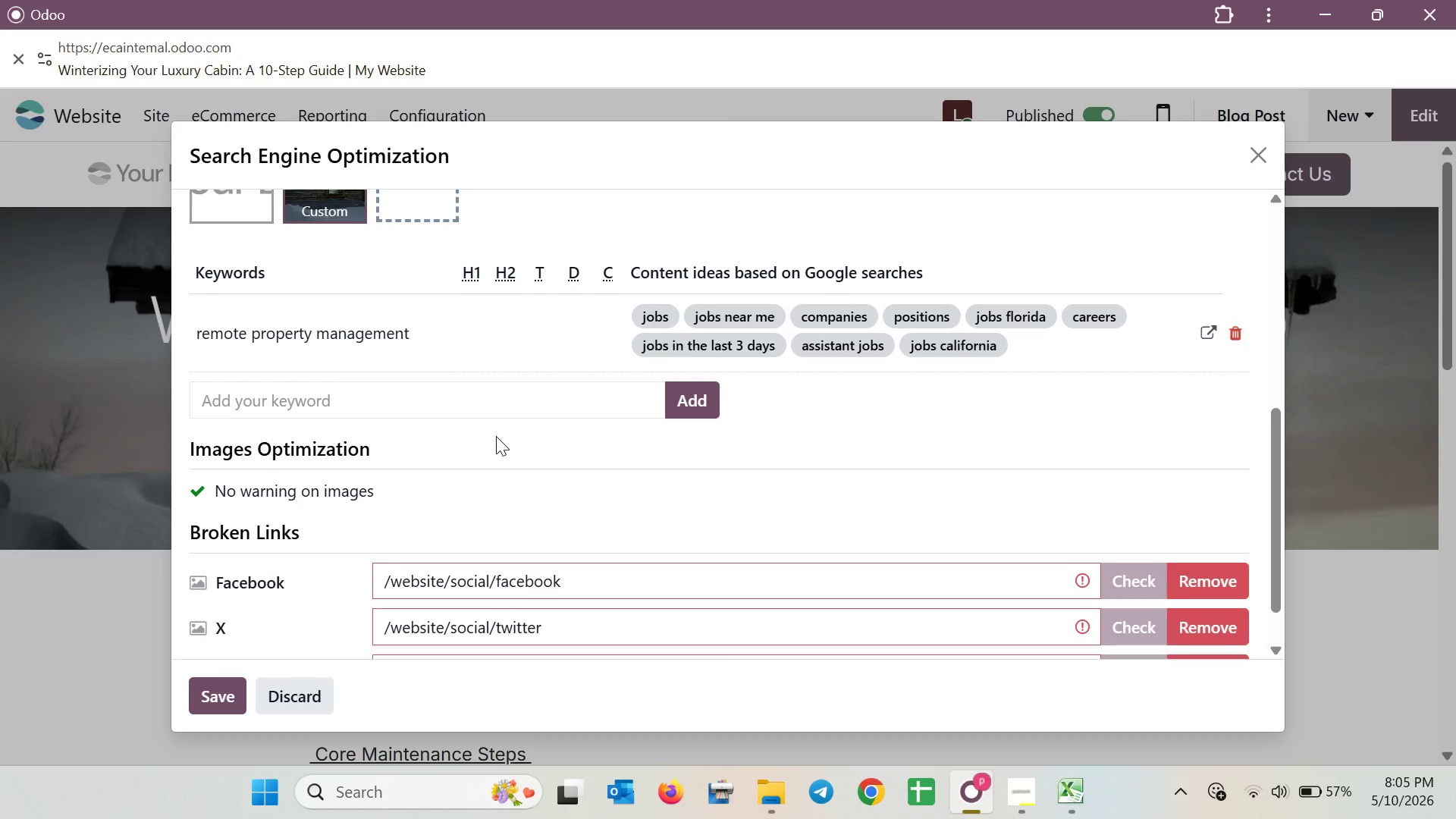 
scroll: coordinate [496, 436], scroll_direction: up, amount: 1.0
 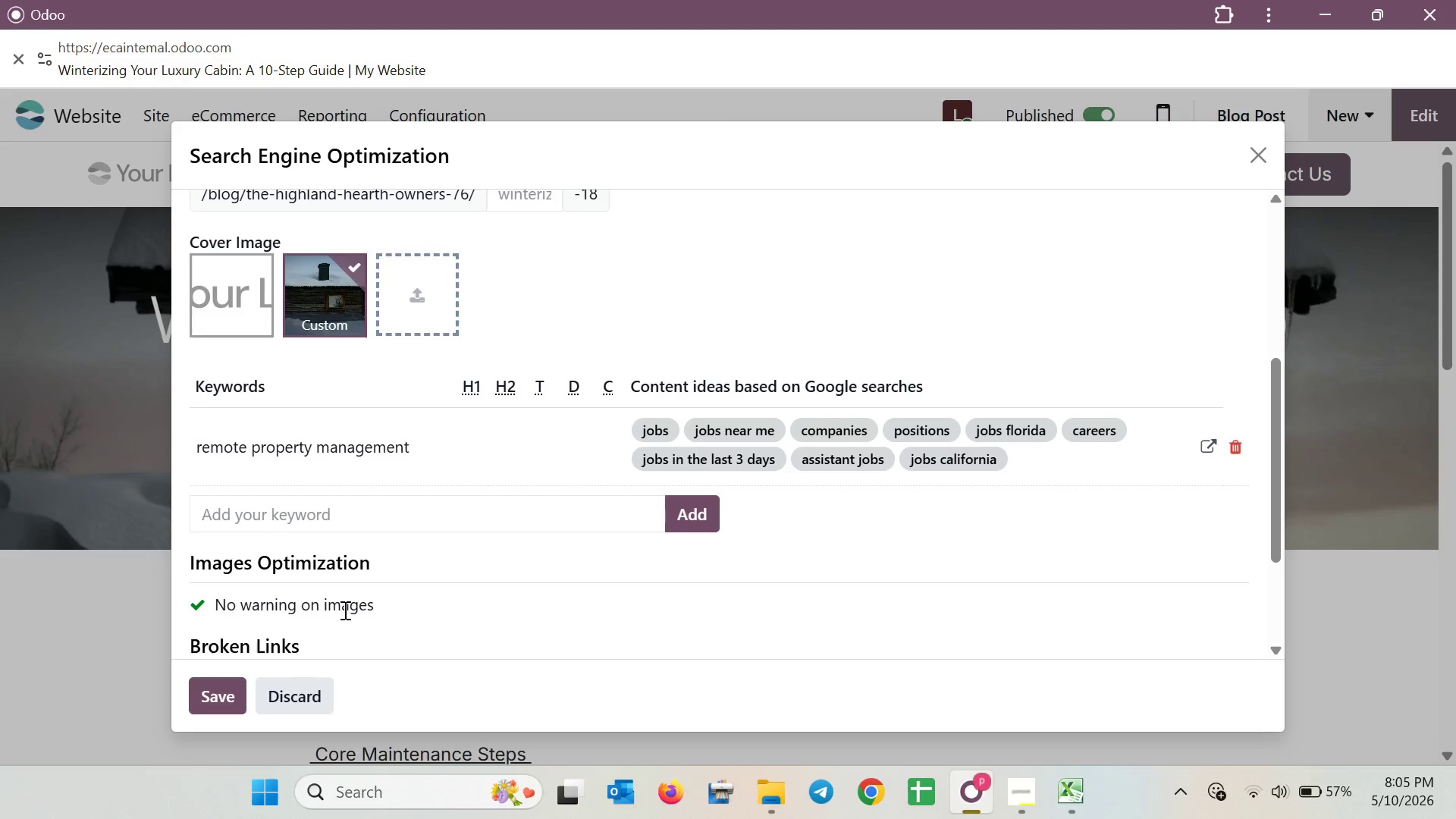 
double_click([368, 603])
 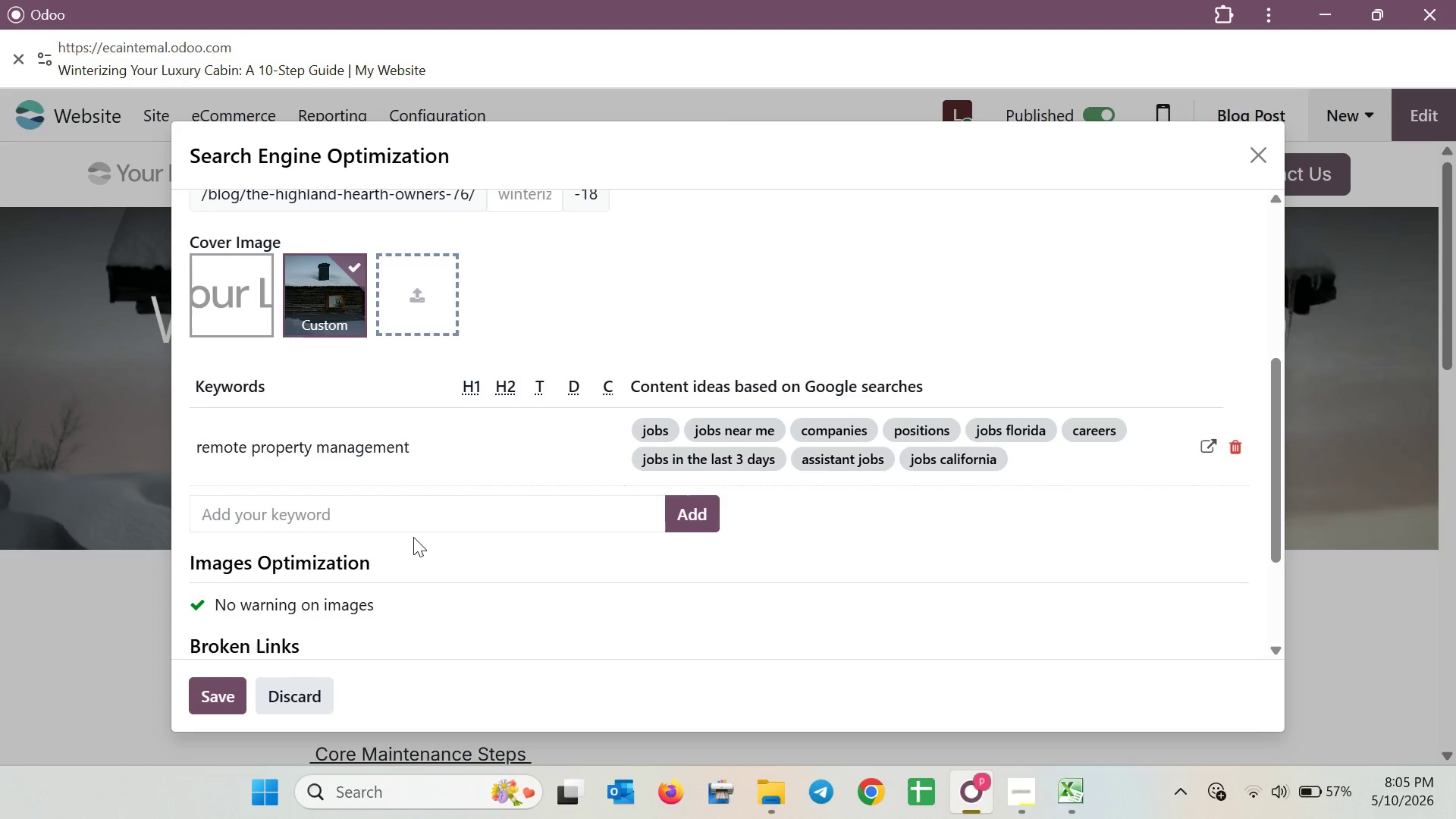 
scroll: coordinate [413, 537], scroll_direction: up, amount: 2.0
 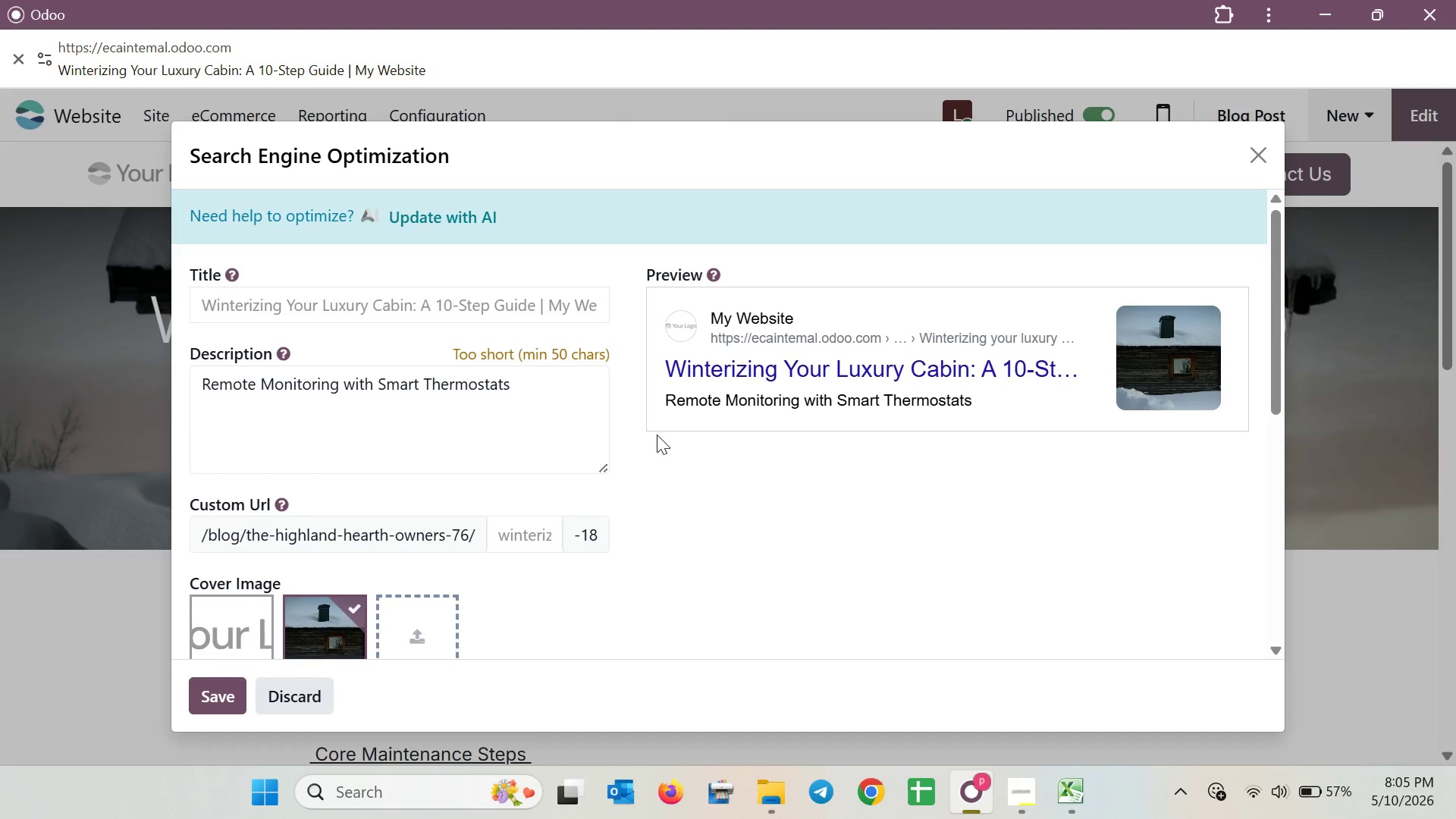 
wait(6.17)
 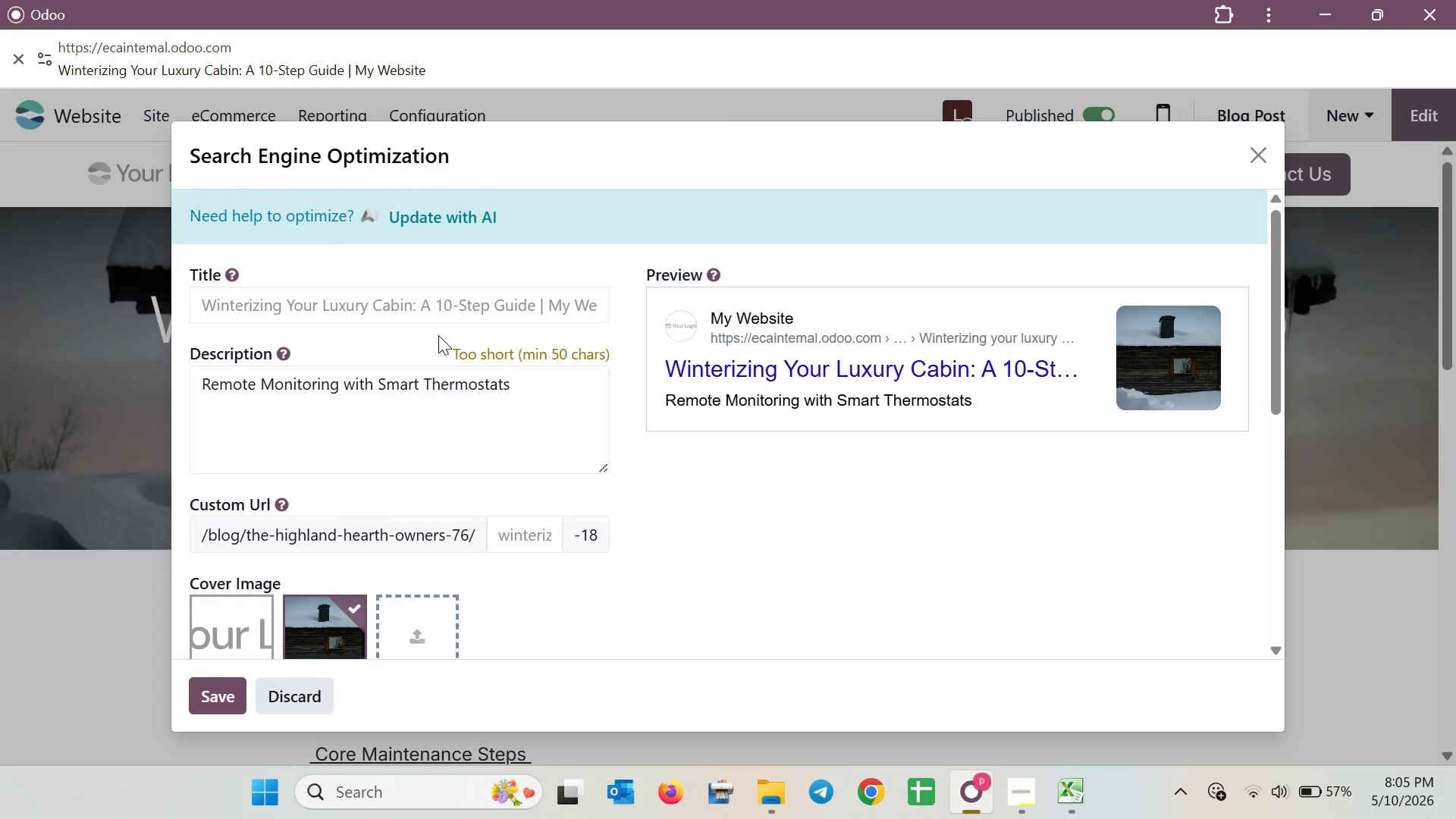 
left_click([1264, 169])
 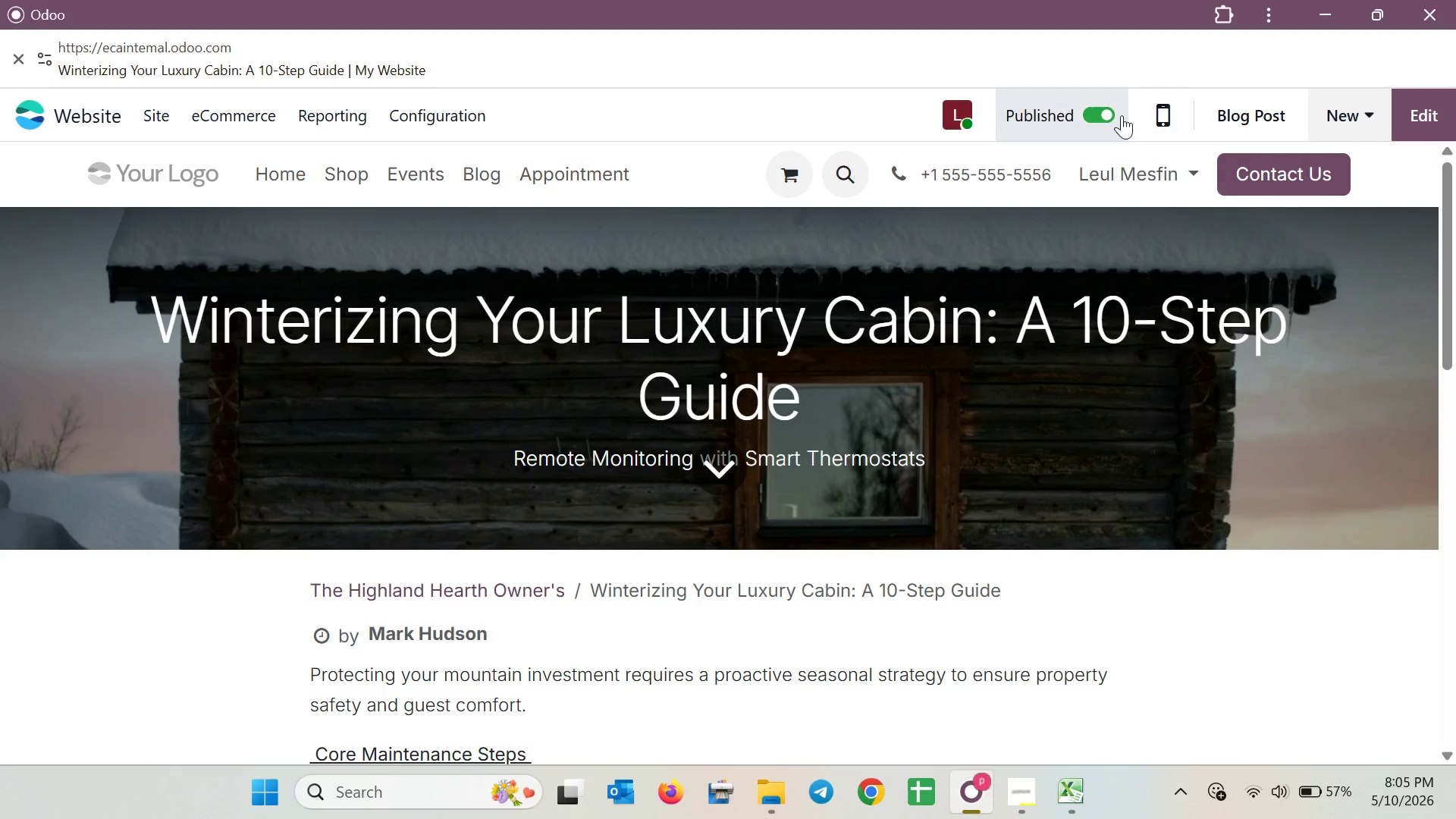 
left_click([1122, 115])
 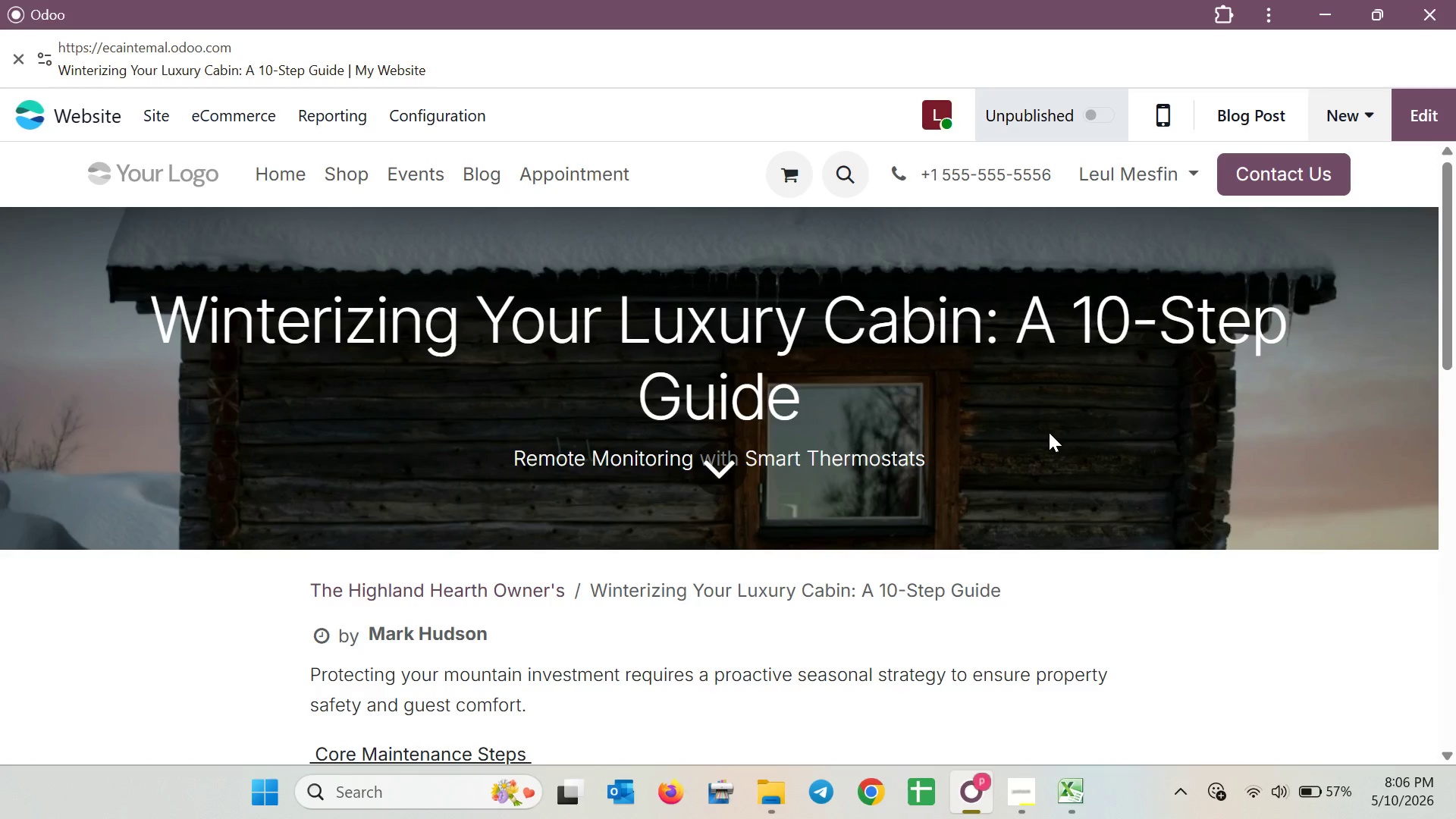 
wait(13.78)
 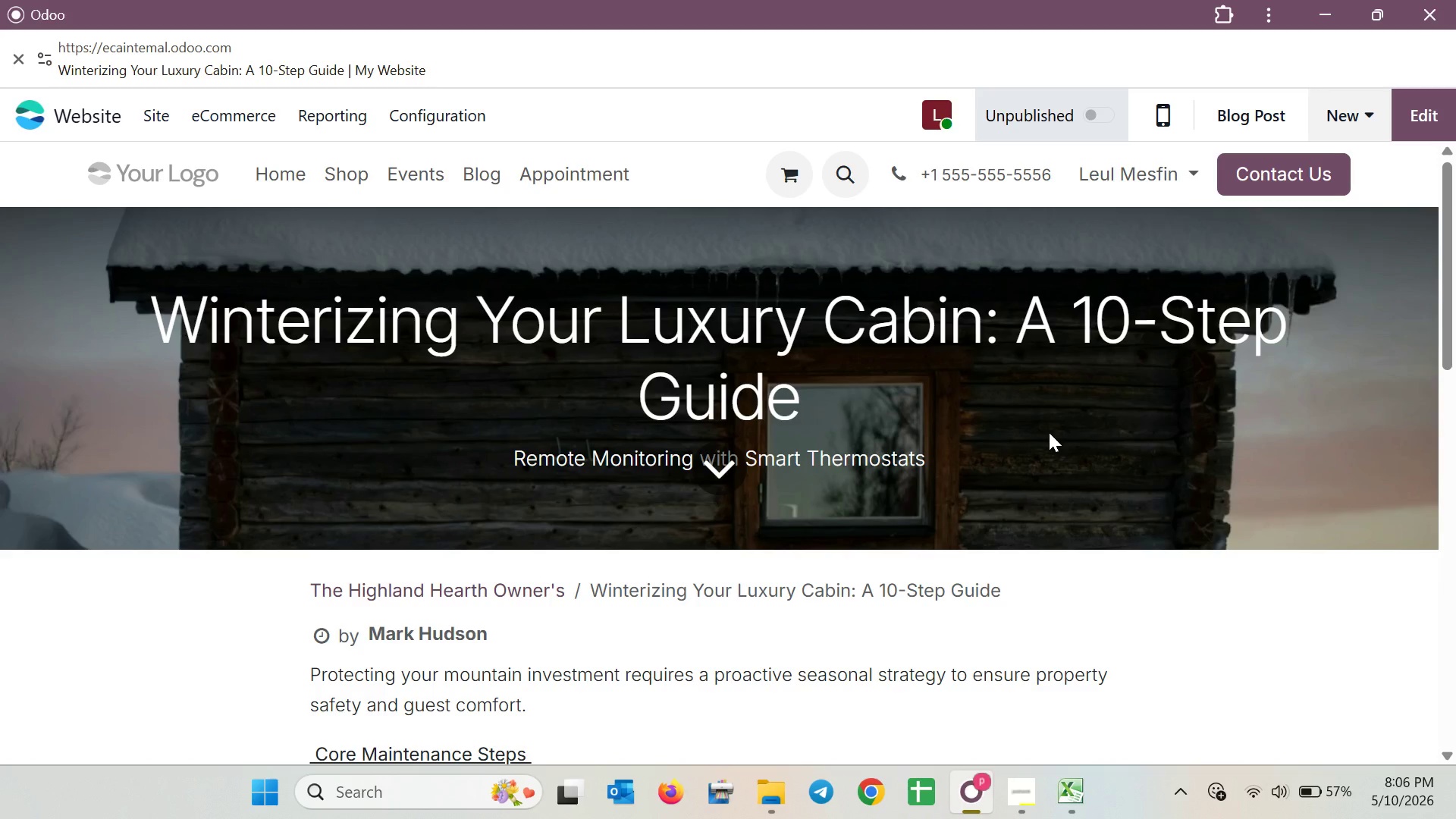 
mouse_move([1043, 766])
 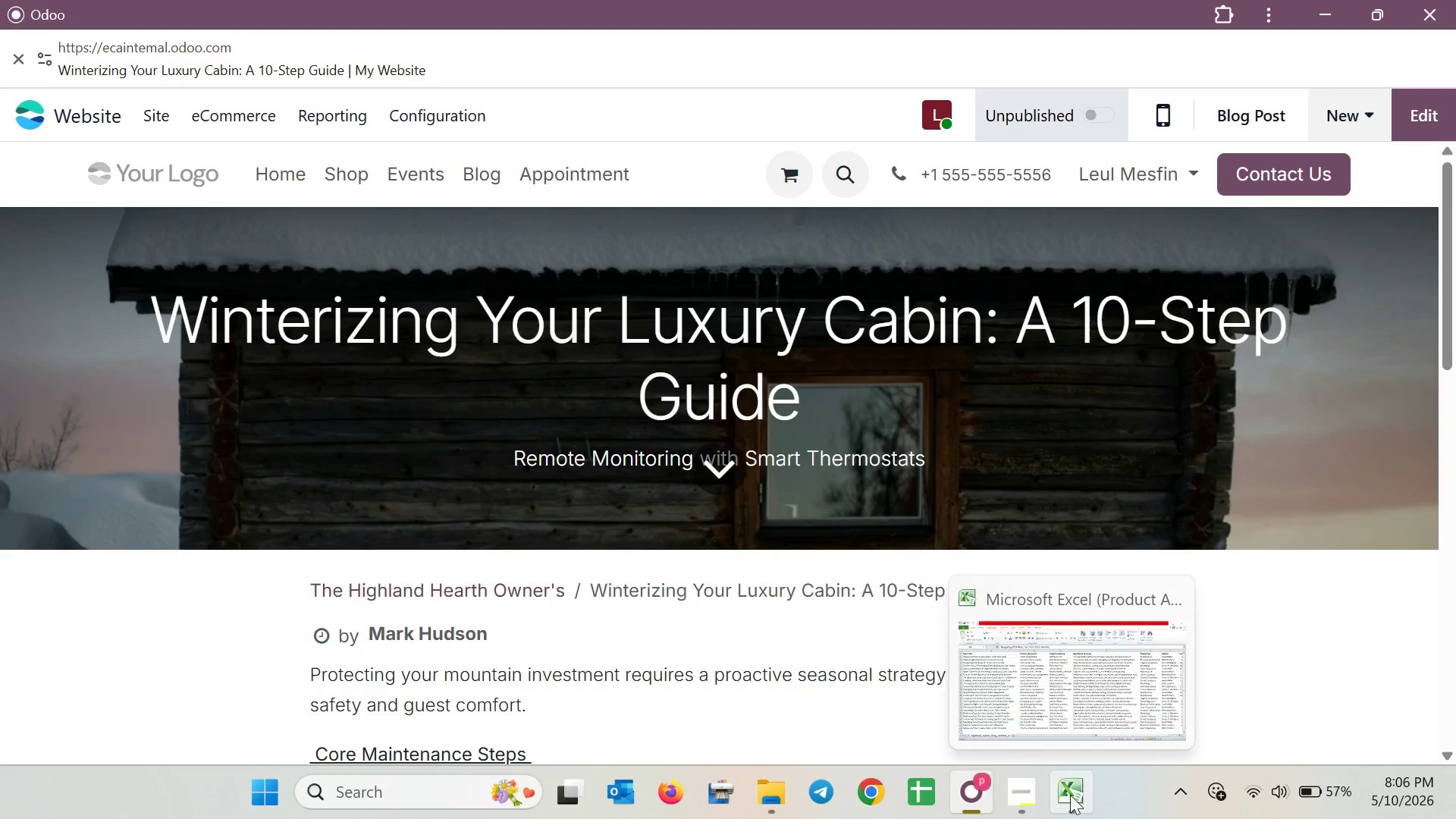 
left_click([1059, 803])
 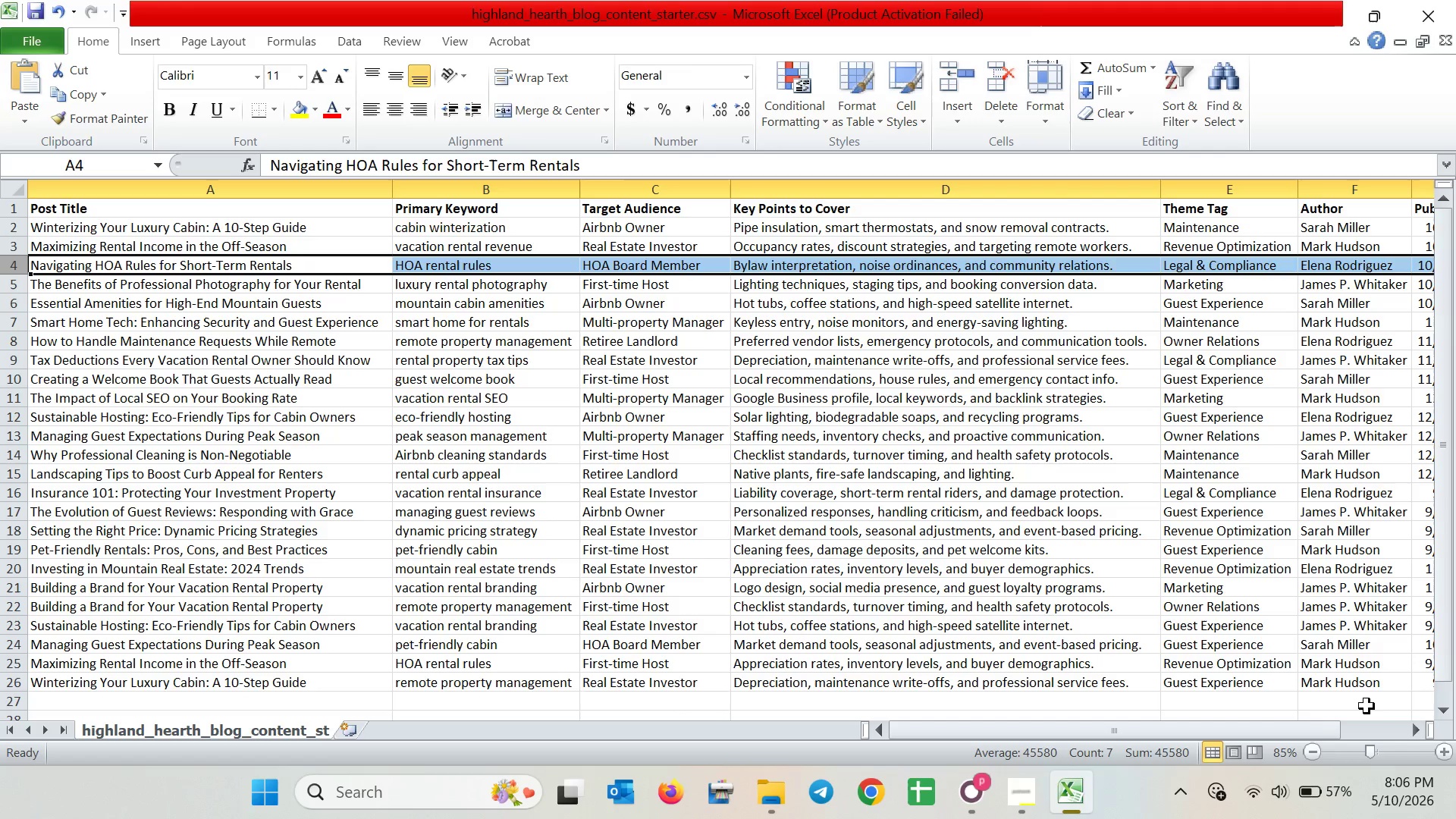 
wait(5.12)
 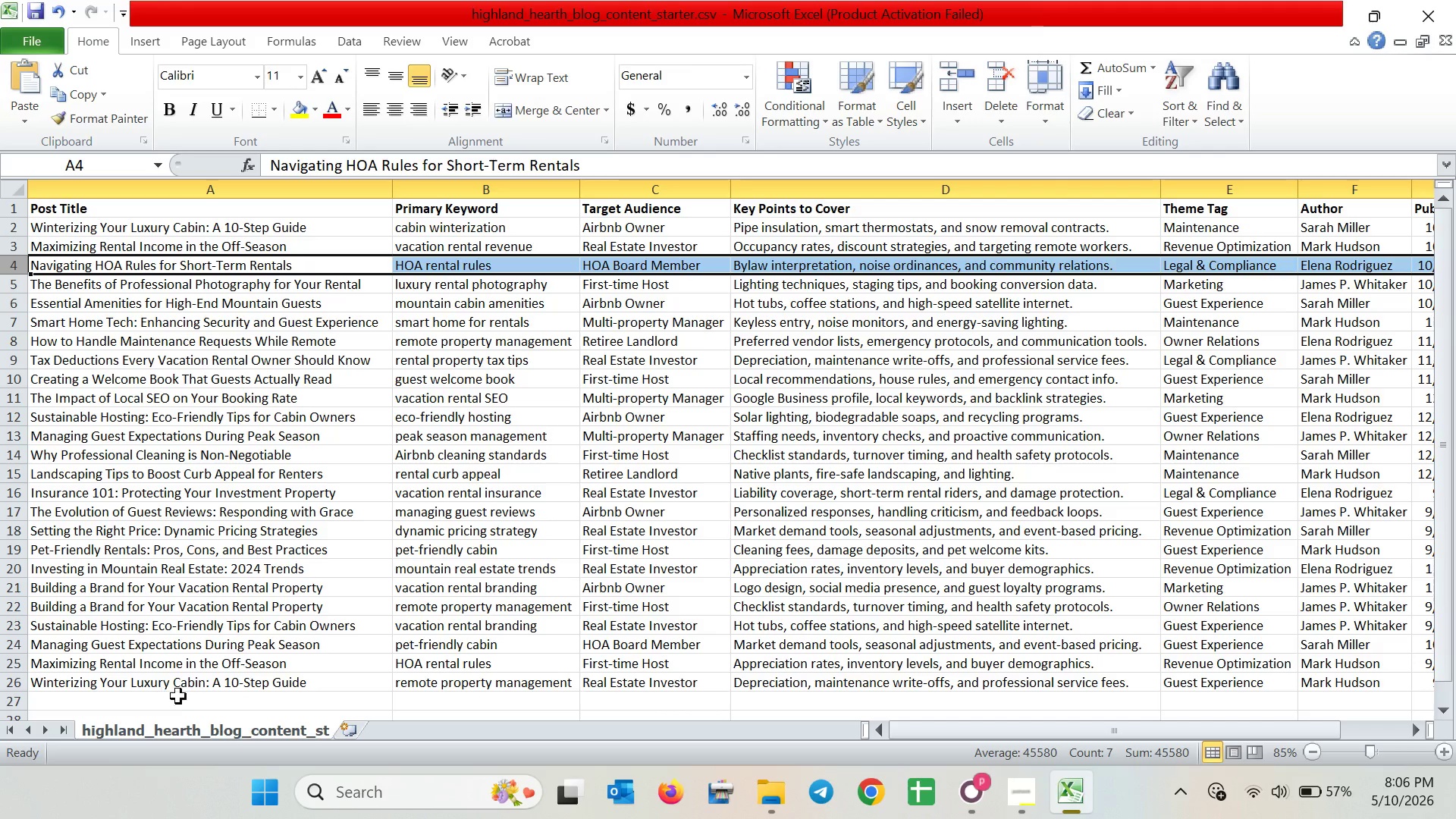 
left_click([978, 789])
 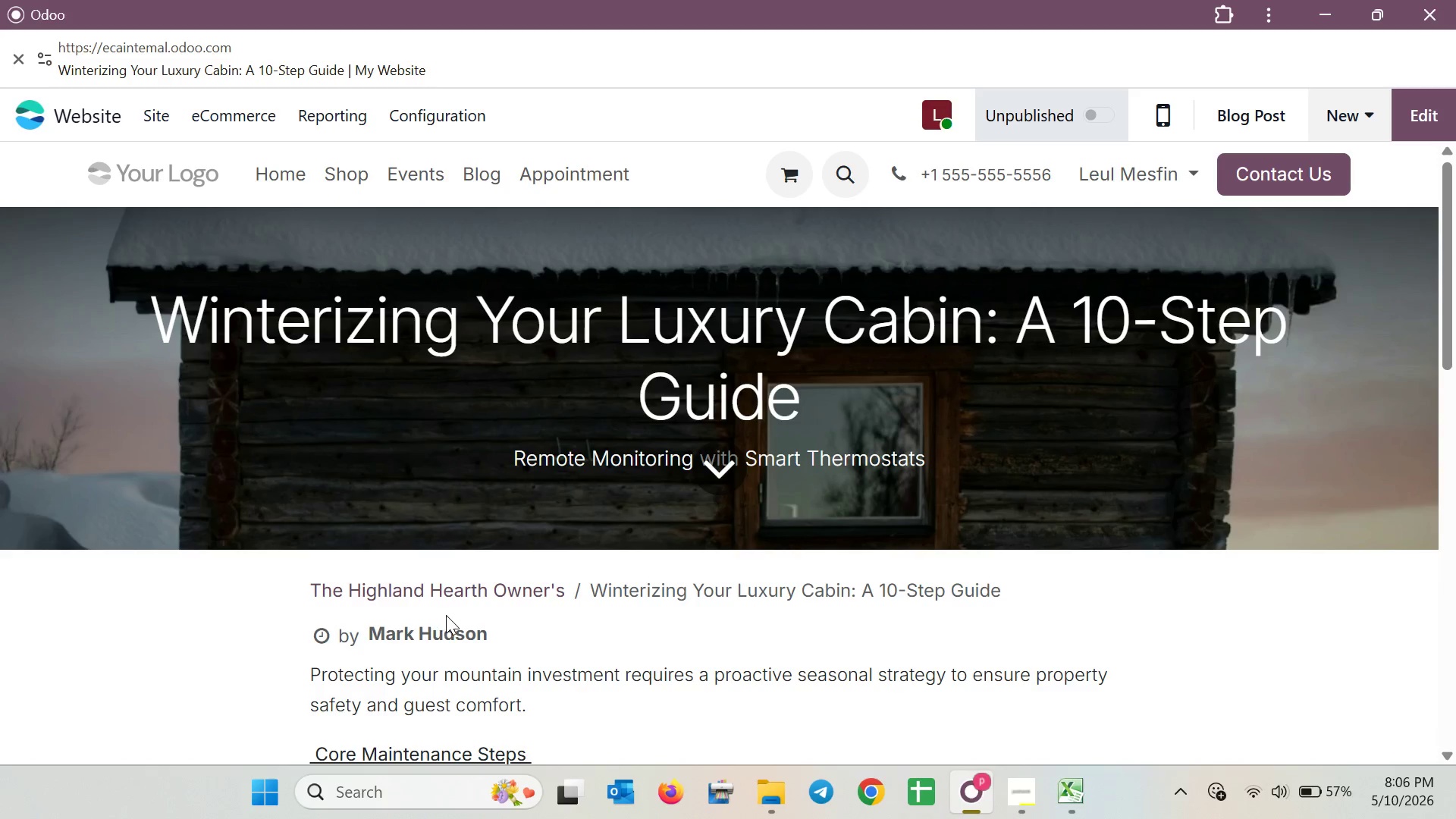 
scroll: coordinate [611, 506], scroll_direction: down, amount: 5.0
 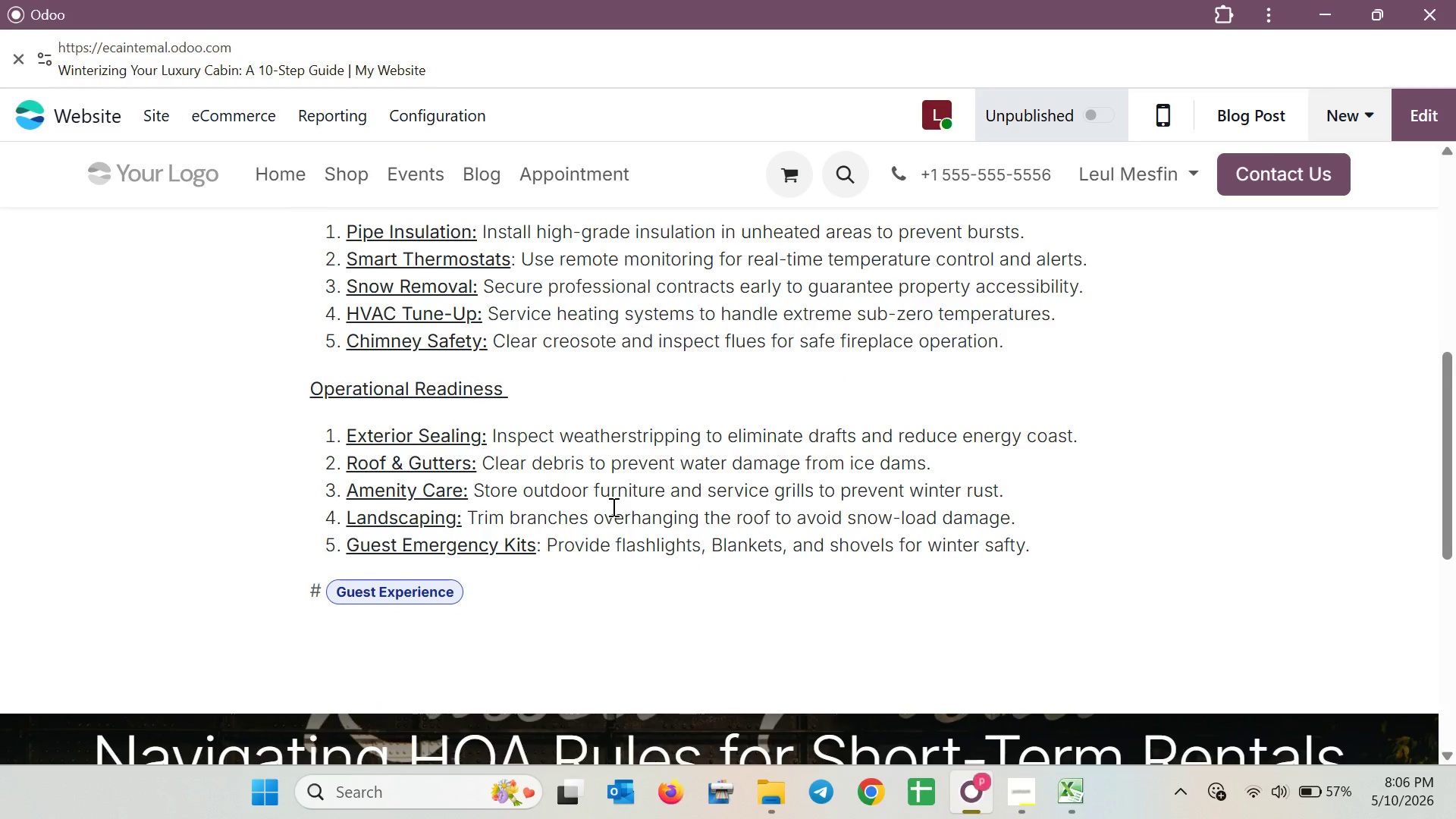 
scroll: coordinate [612, 507], scroll_direction: up, amount: 5.0
 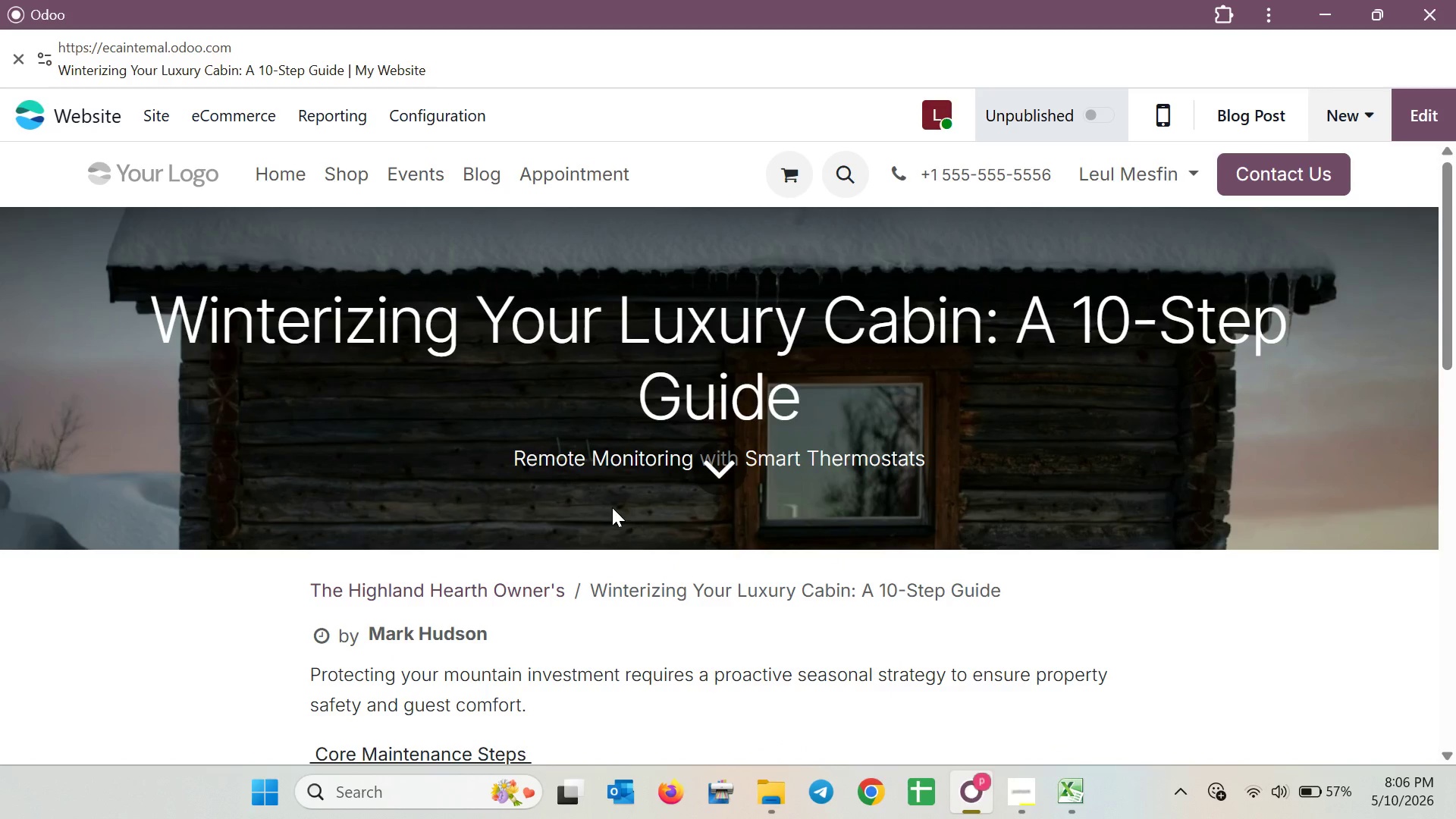 
wait(9.03)
 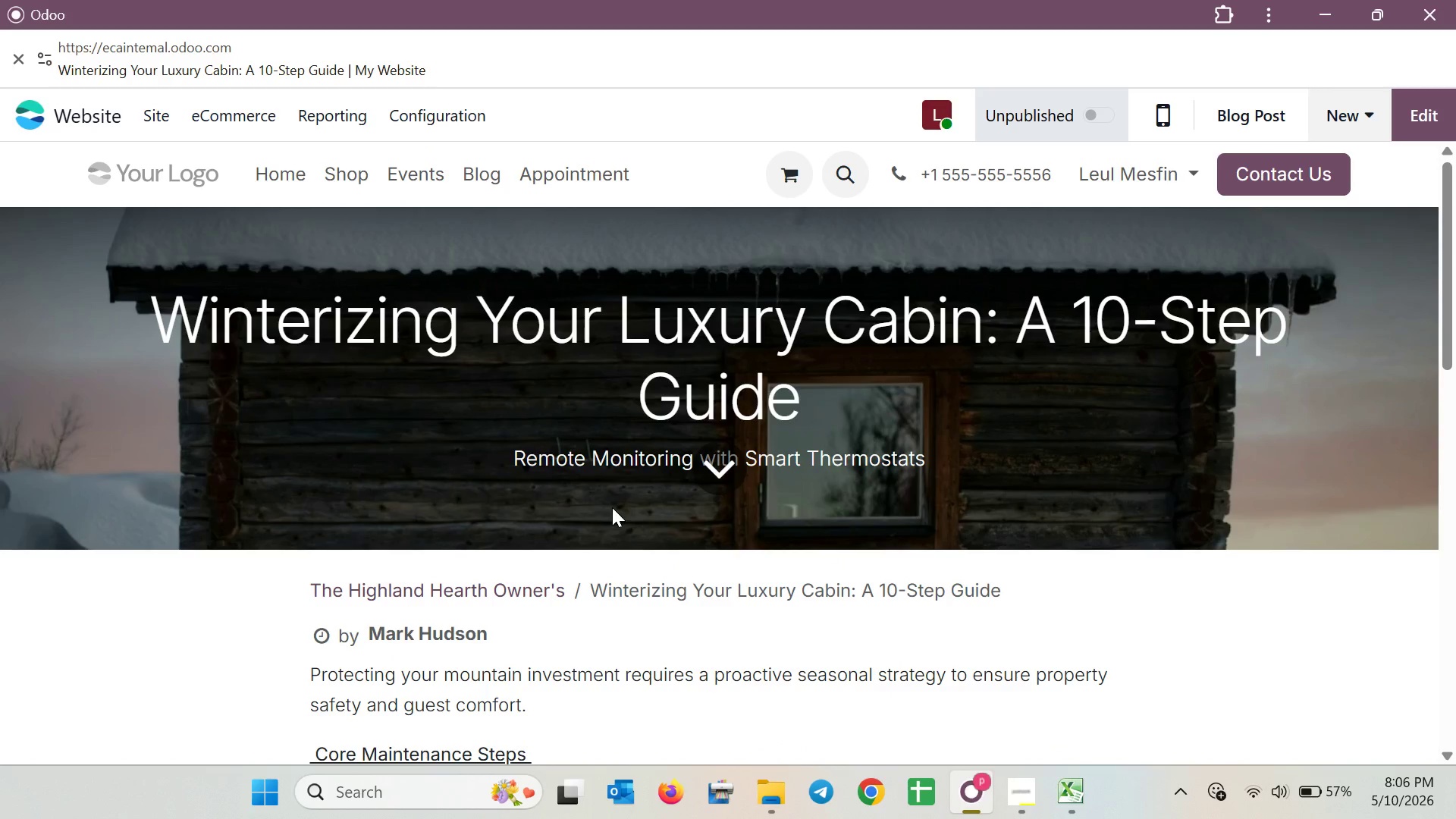 
left_click([466, 162])
 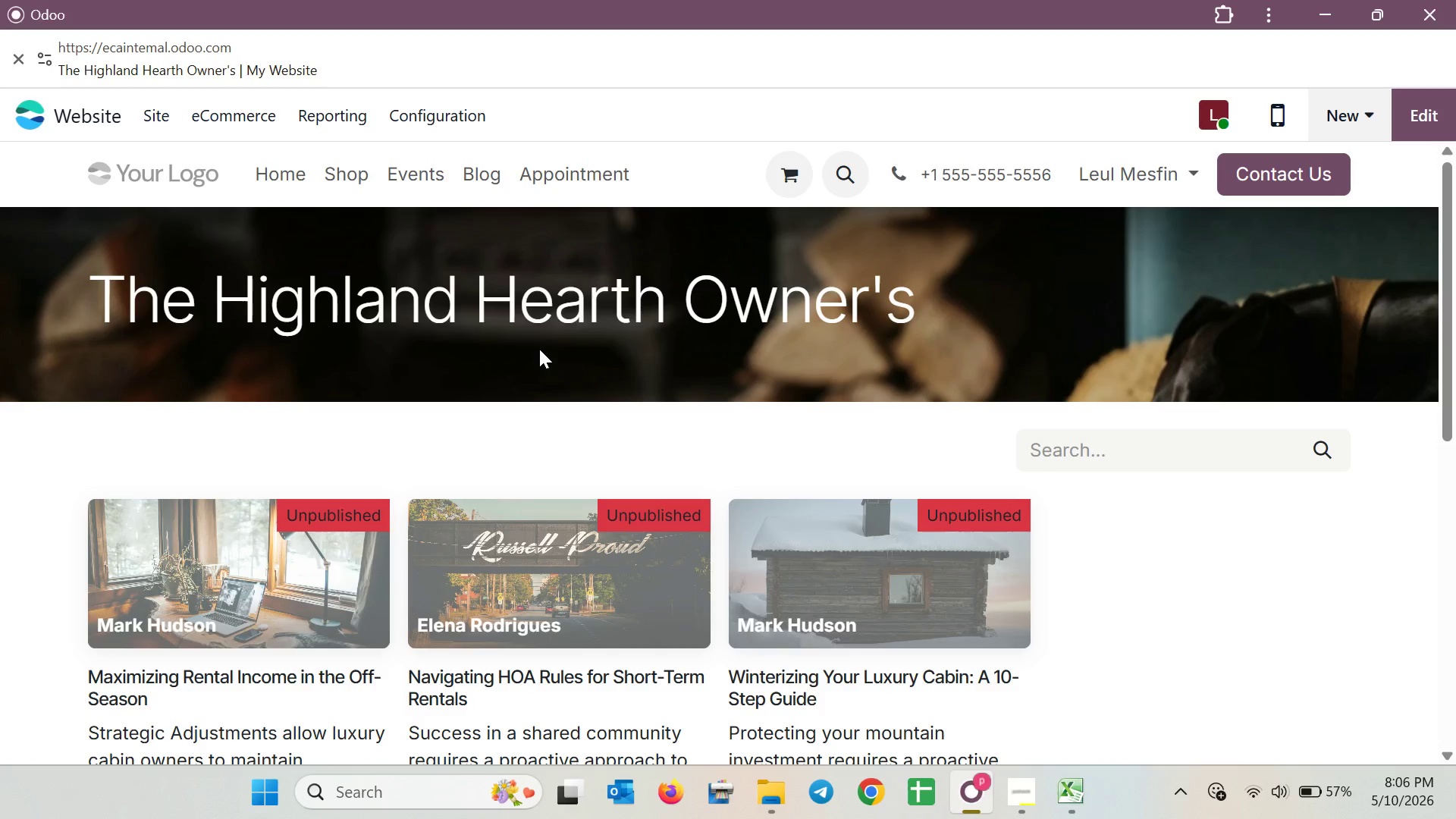 
scroll: coordinate [539, 385], scroll_direction: down, amount: 1.0
 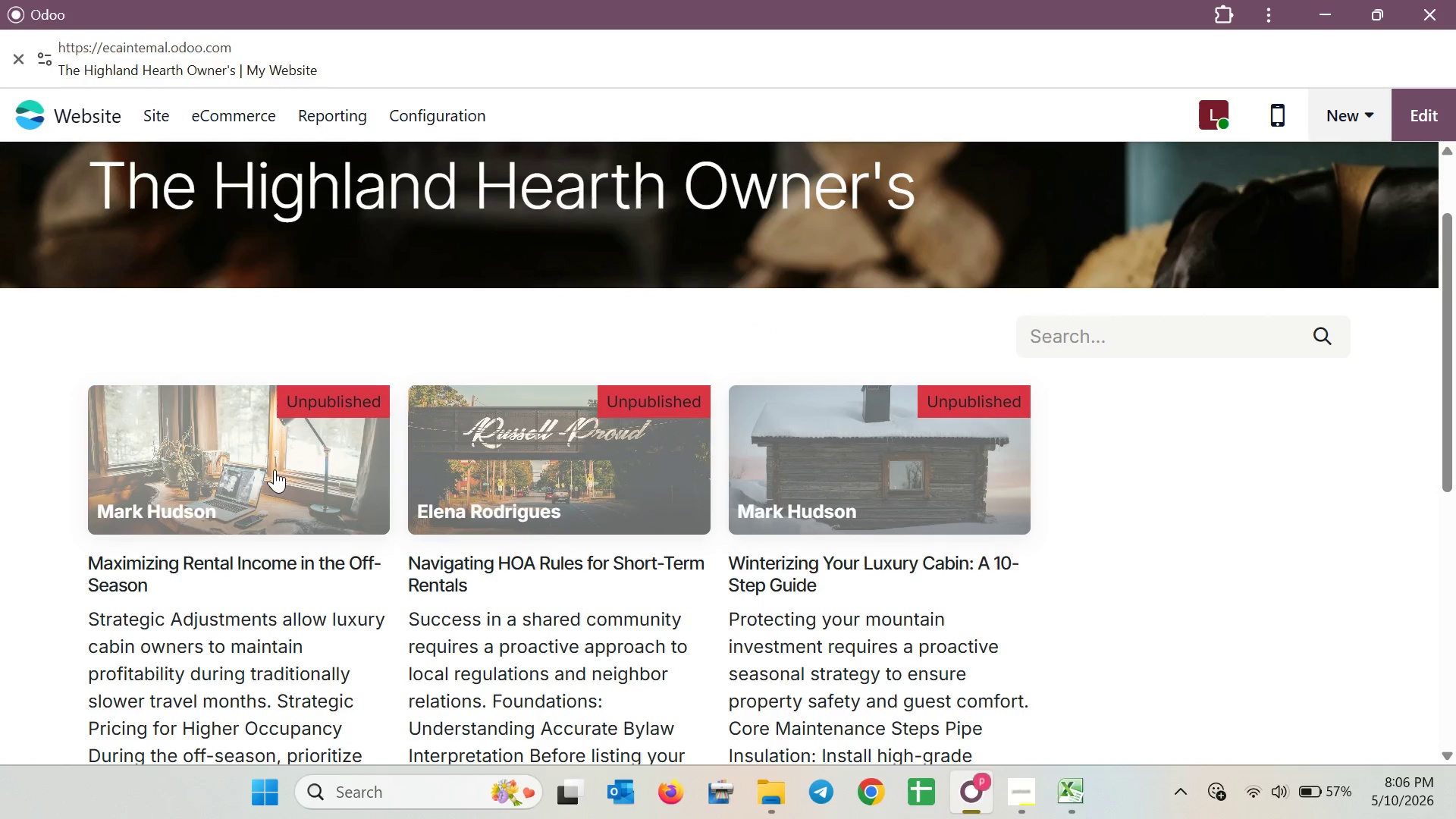 
left_click([546, 472])
 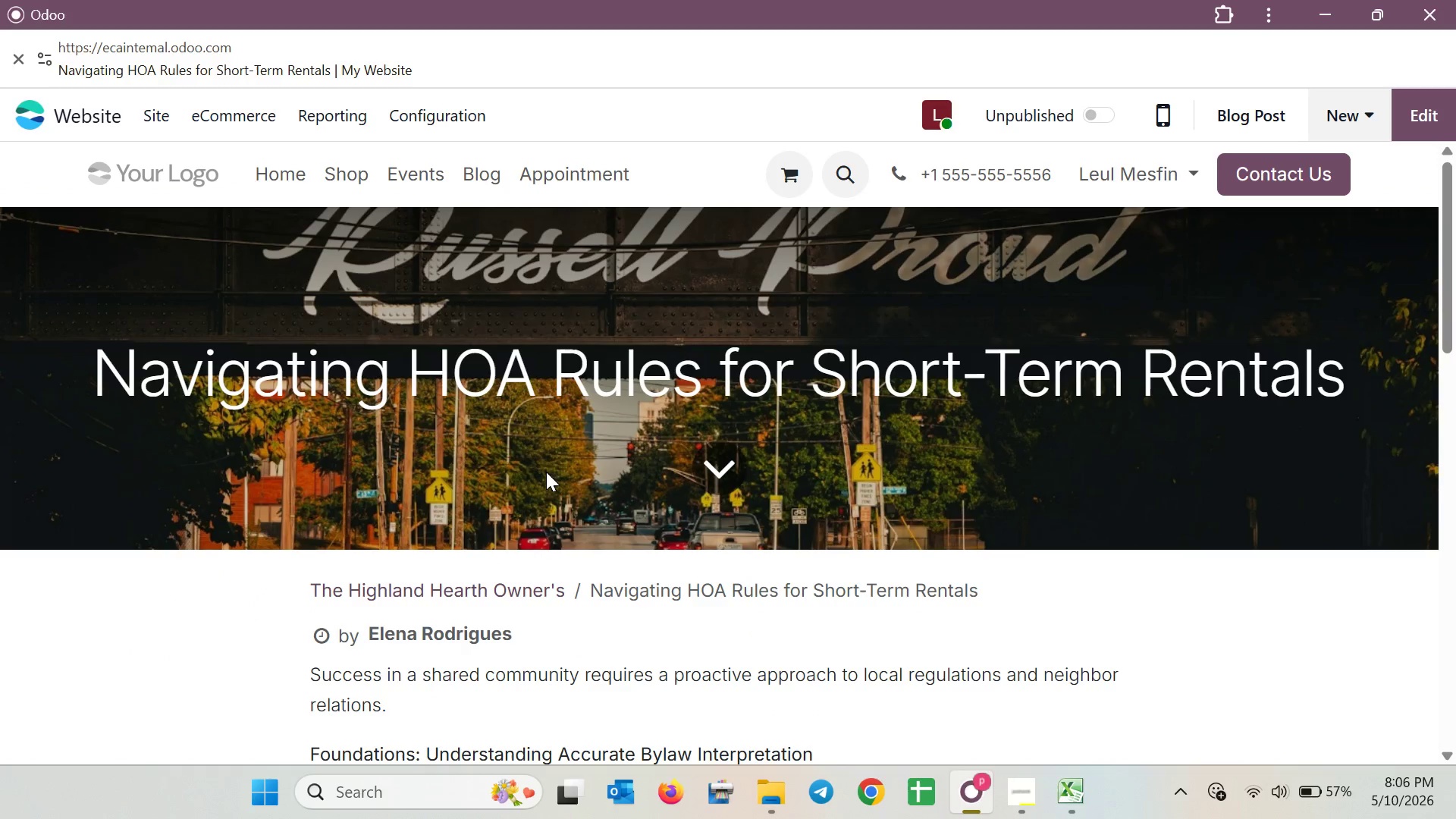 
scroll: coordinate [546, 472], scroll_direction: down, amount: 1.0
 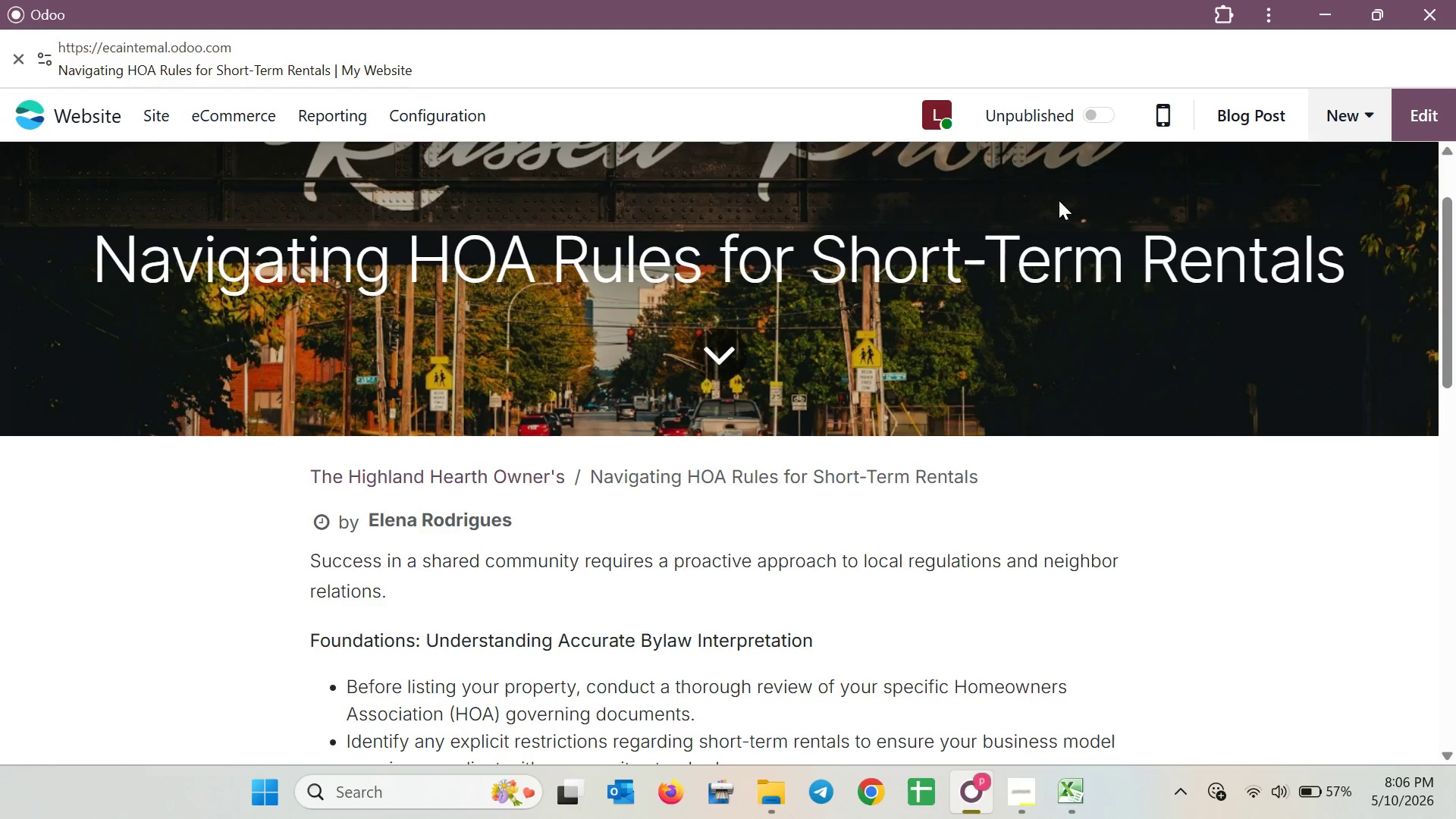 
left_click([1418, 110])
 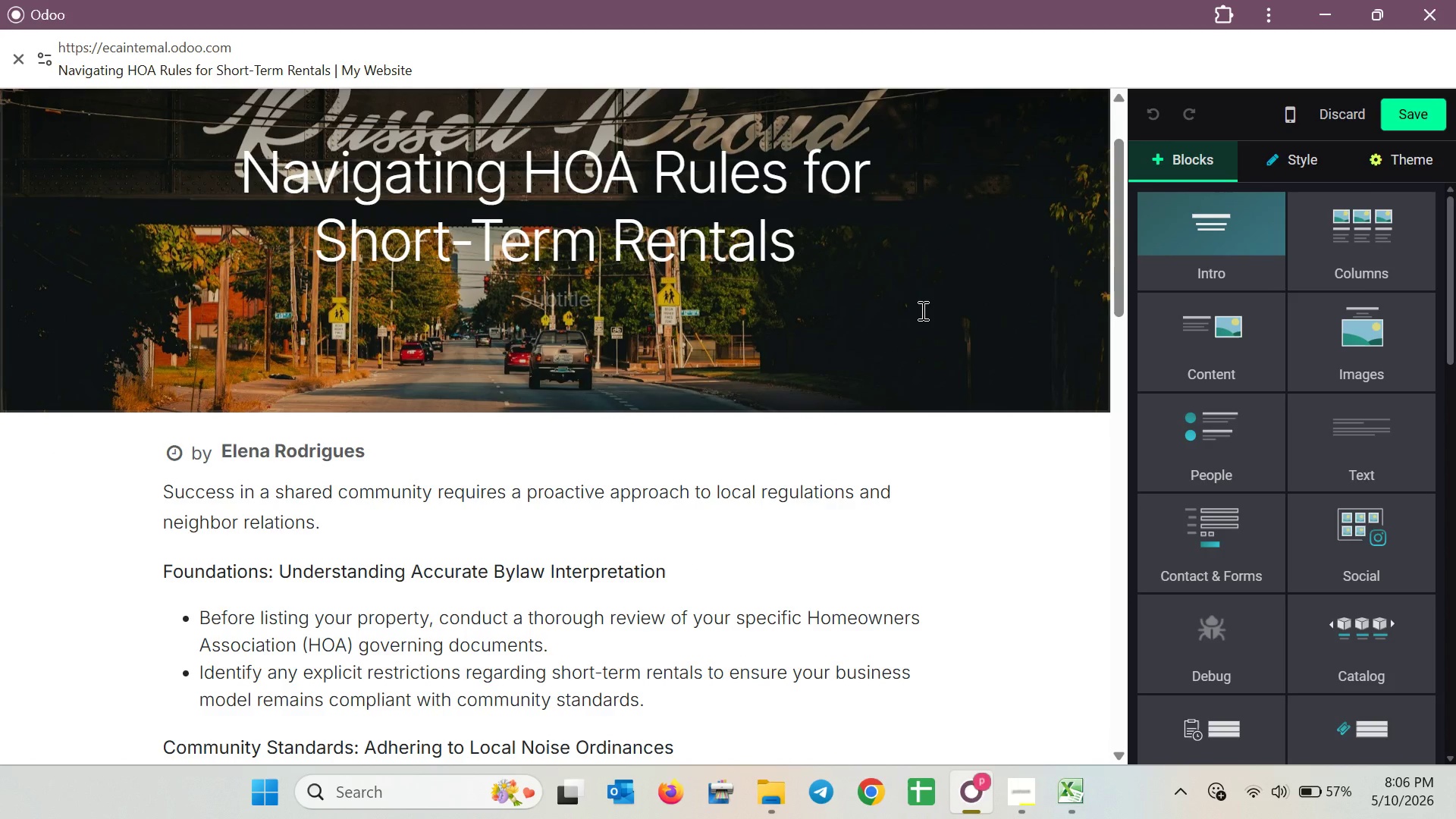 
wait(7.28)
 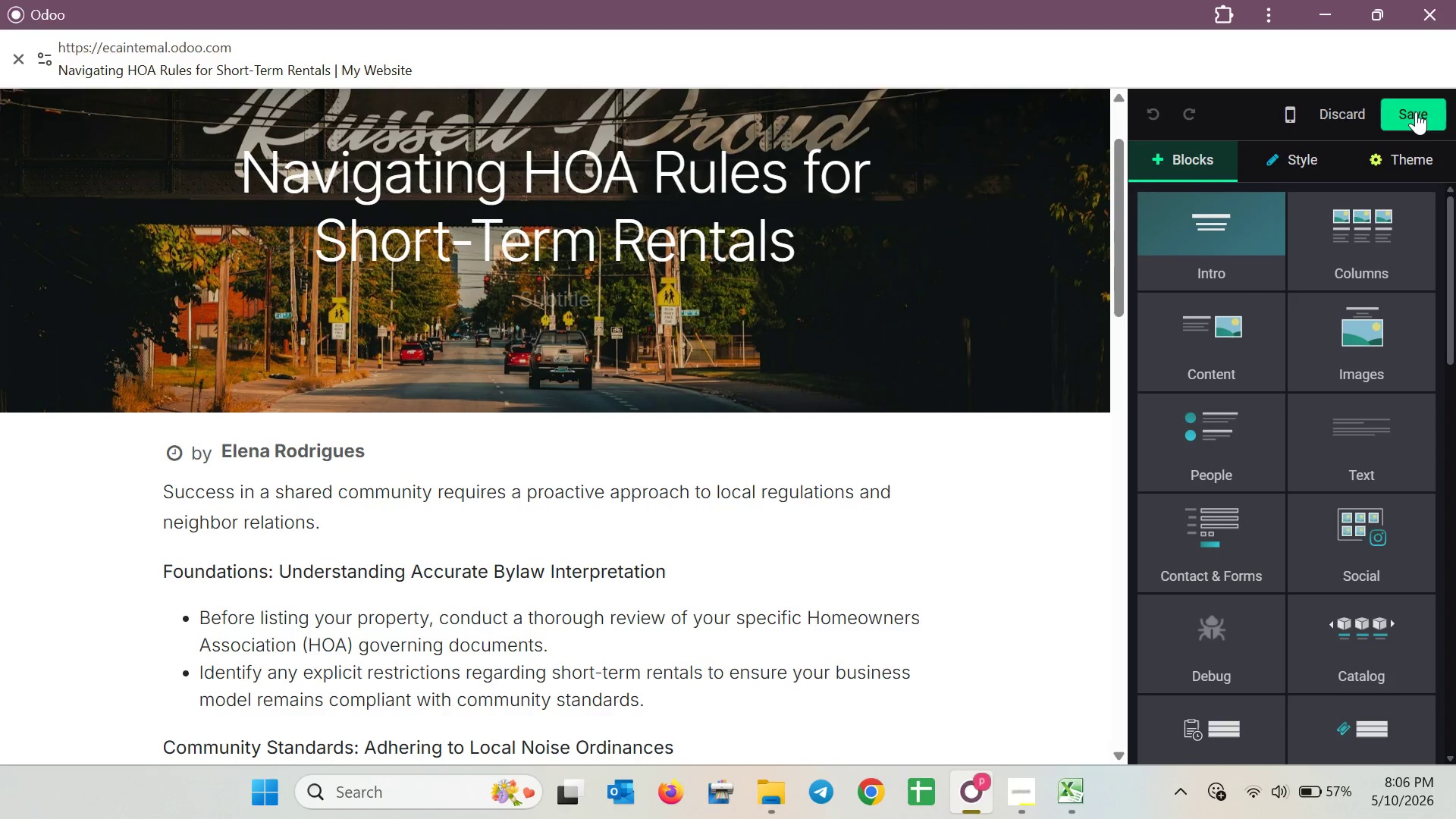 
left_click([579, 290])
 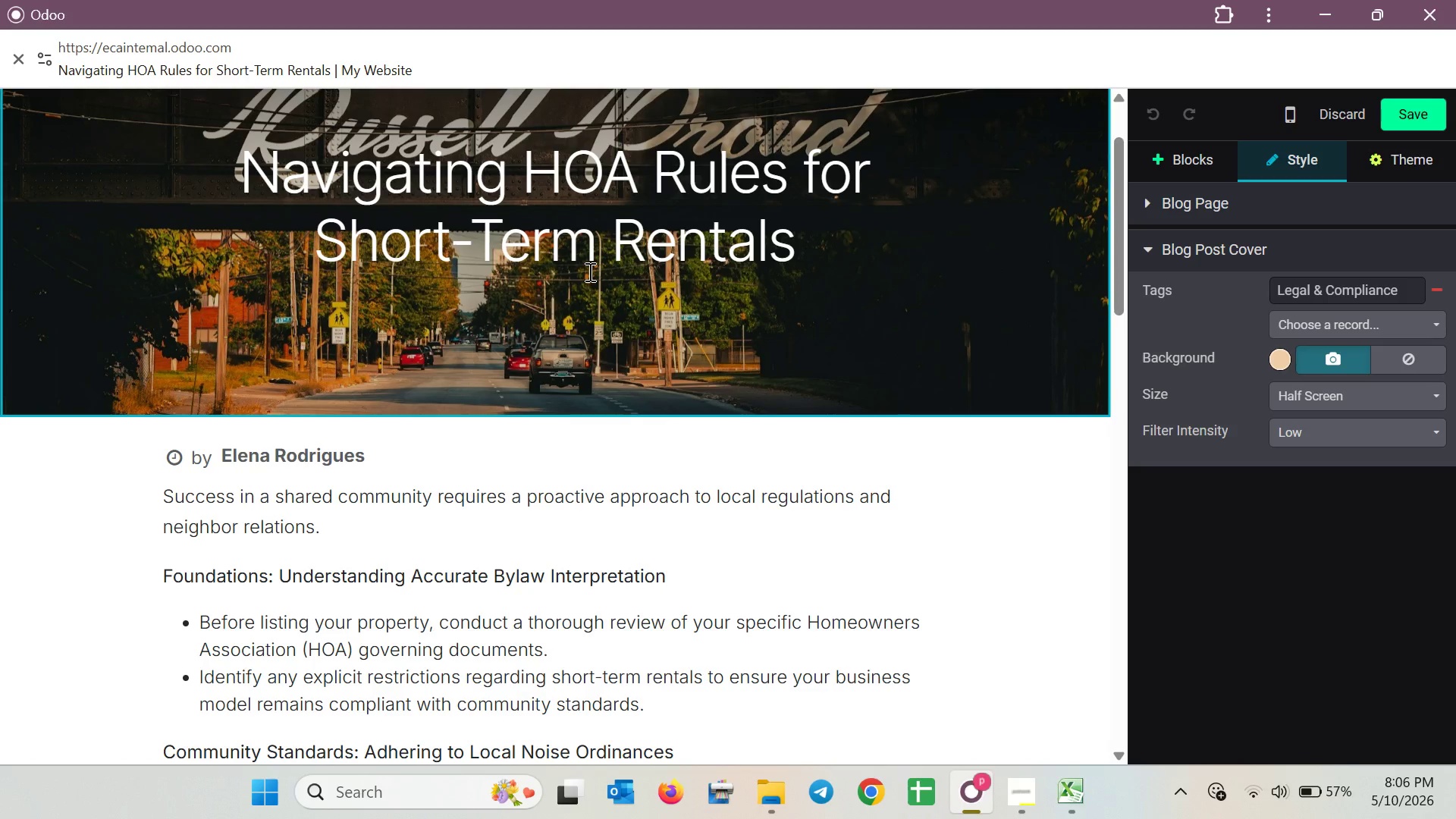 
wait(5.61)
 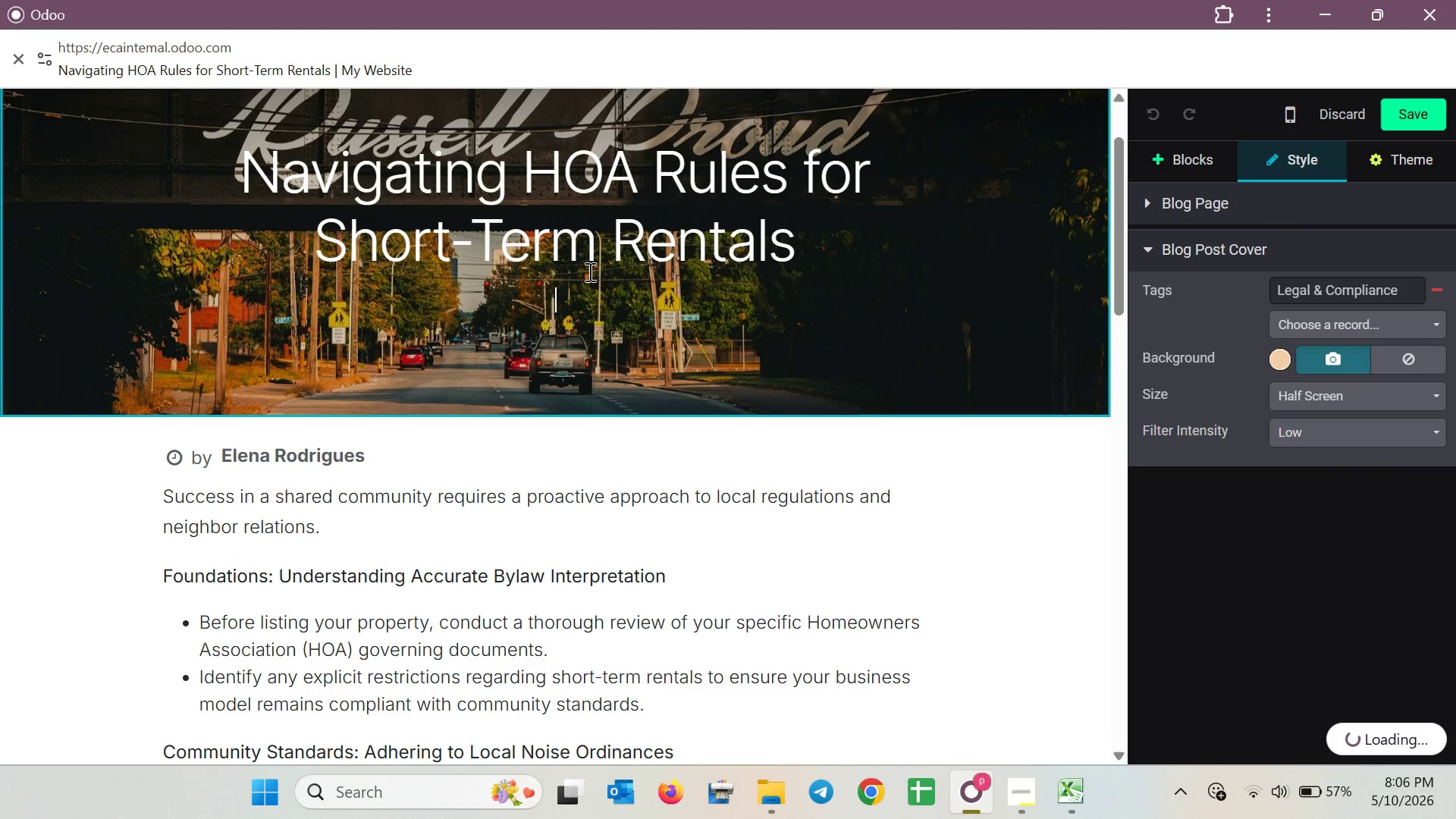 
type(Foundation of Accut)
key(Backspace)
type(rate )
 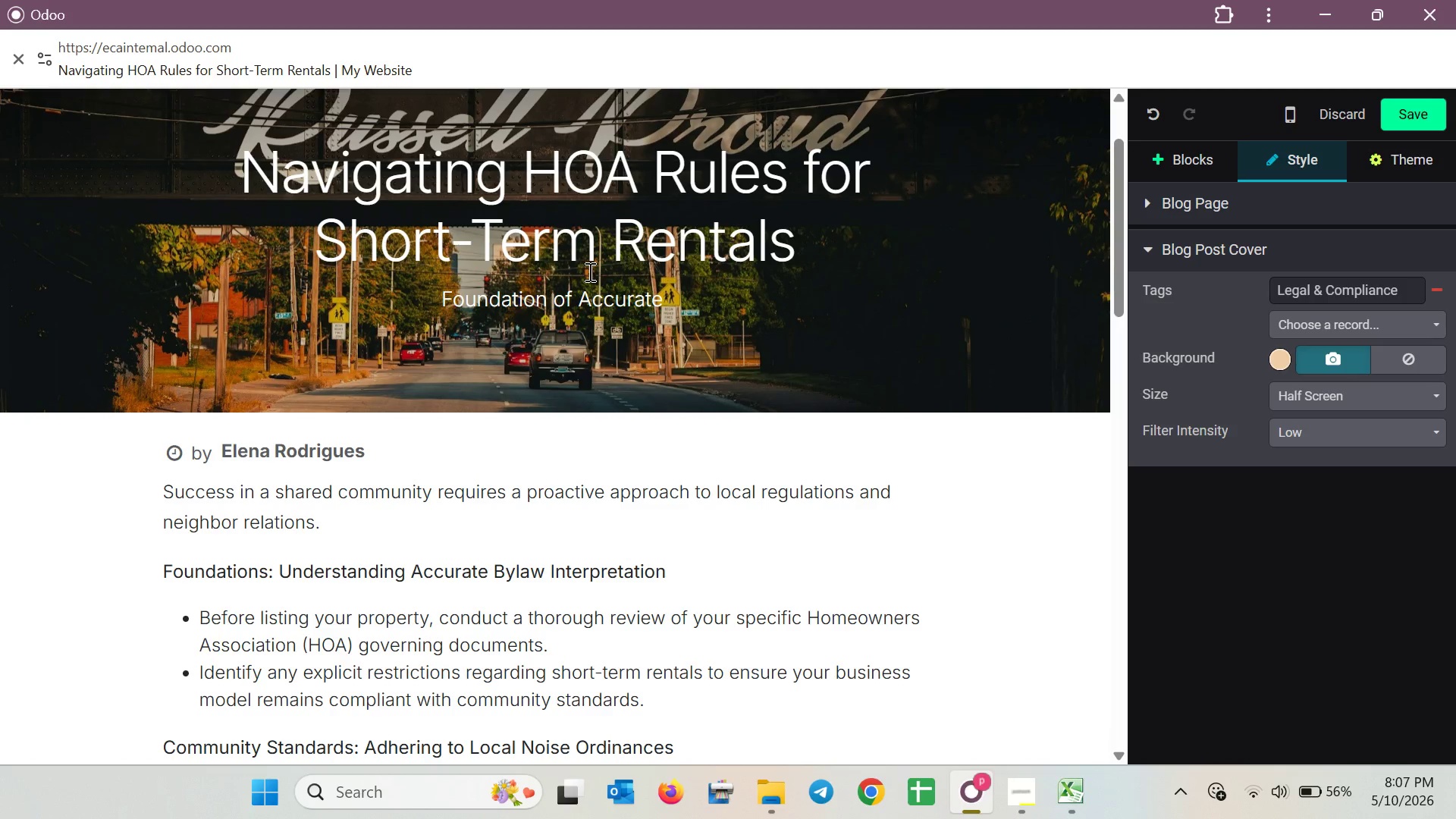 
wait(6.11)
 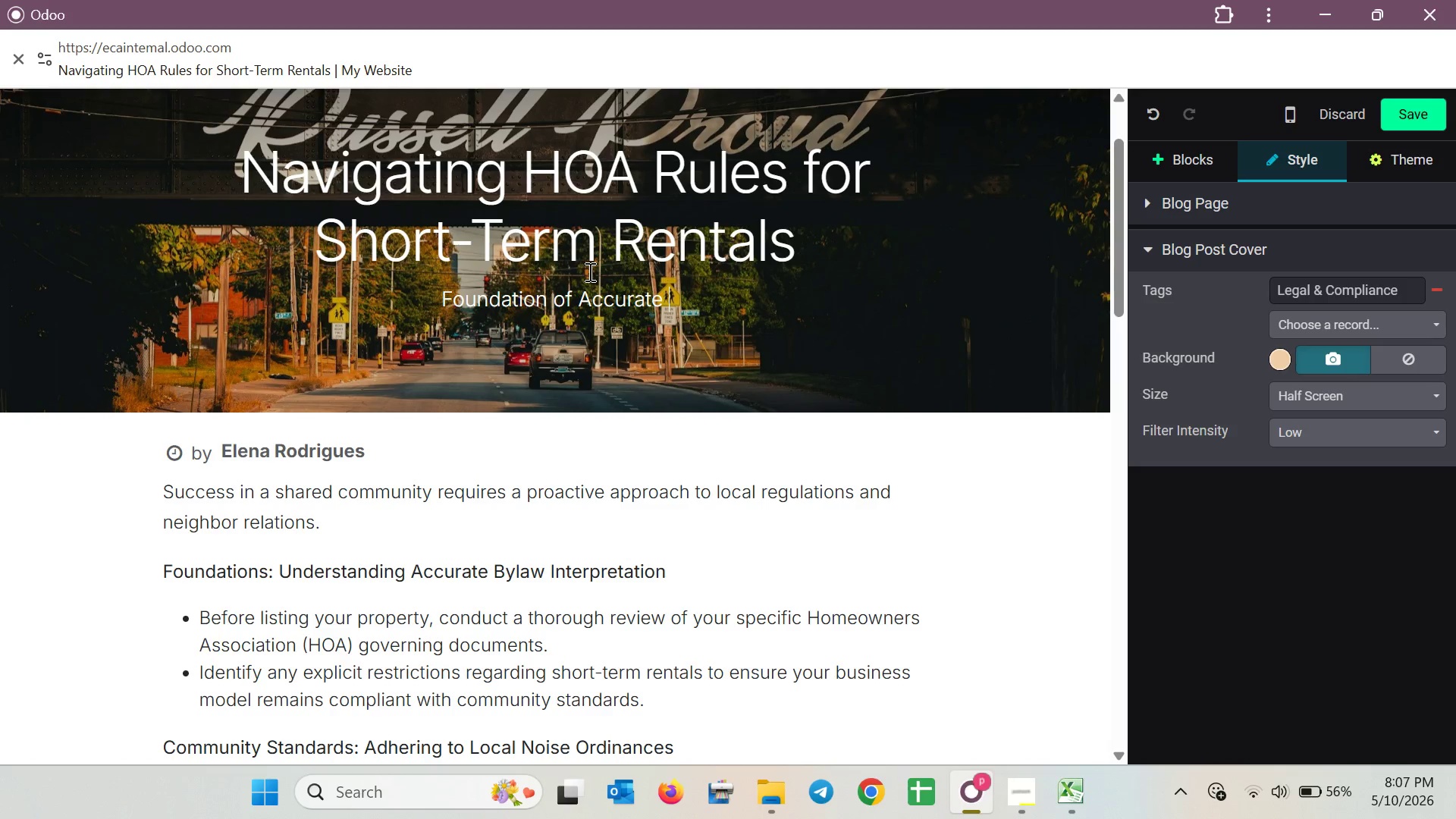 
scroll: coordinate [660, 272], scroll_direction: none, amount: 0.0
 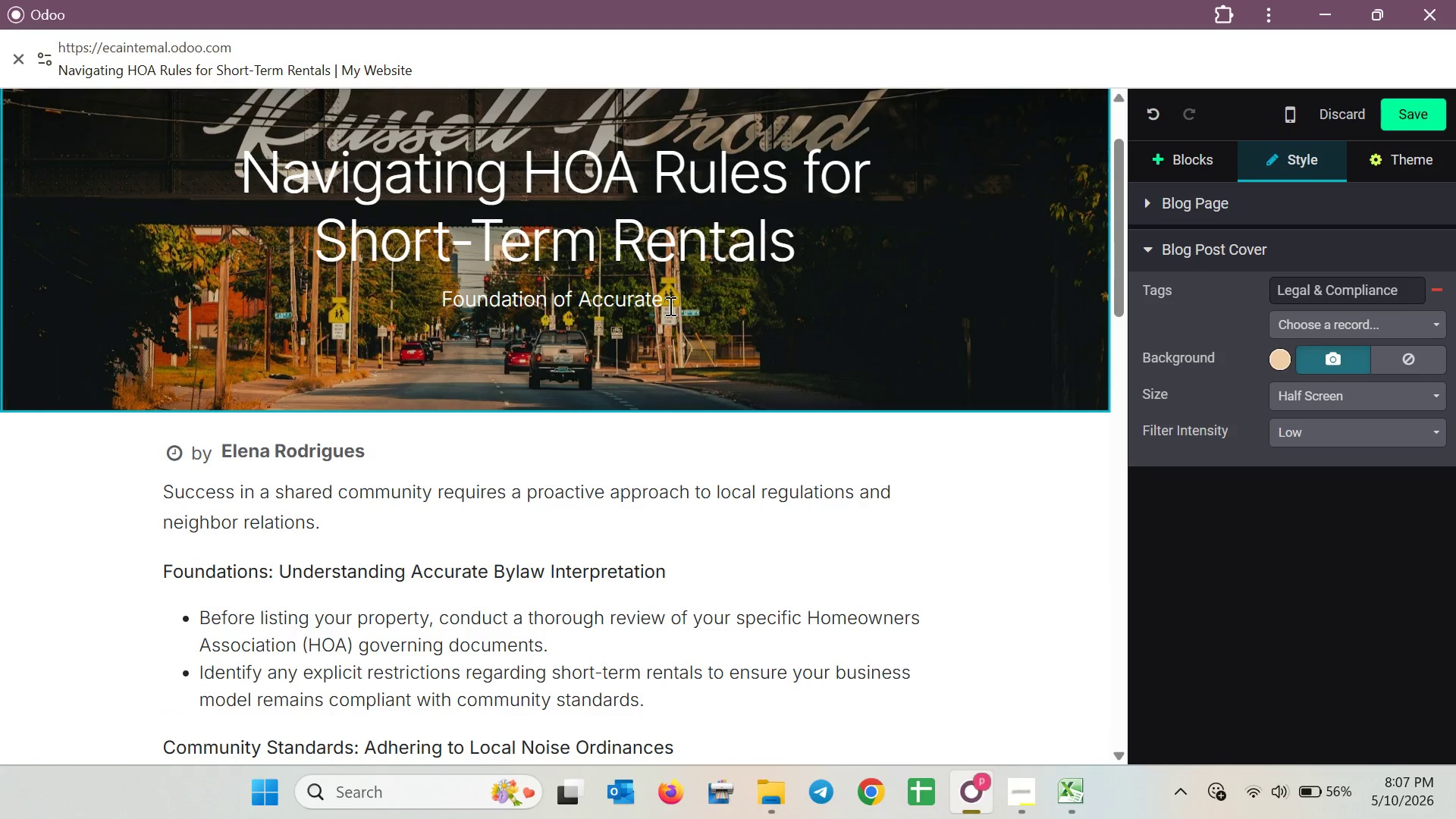 
type(Bylaw Inter)
 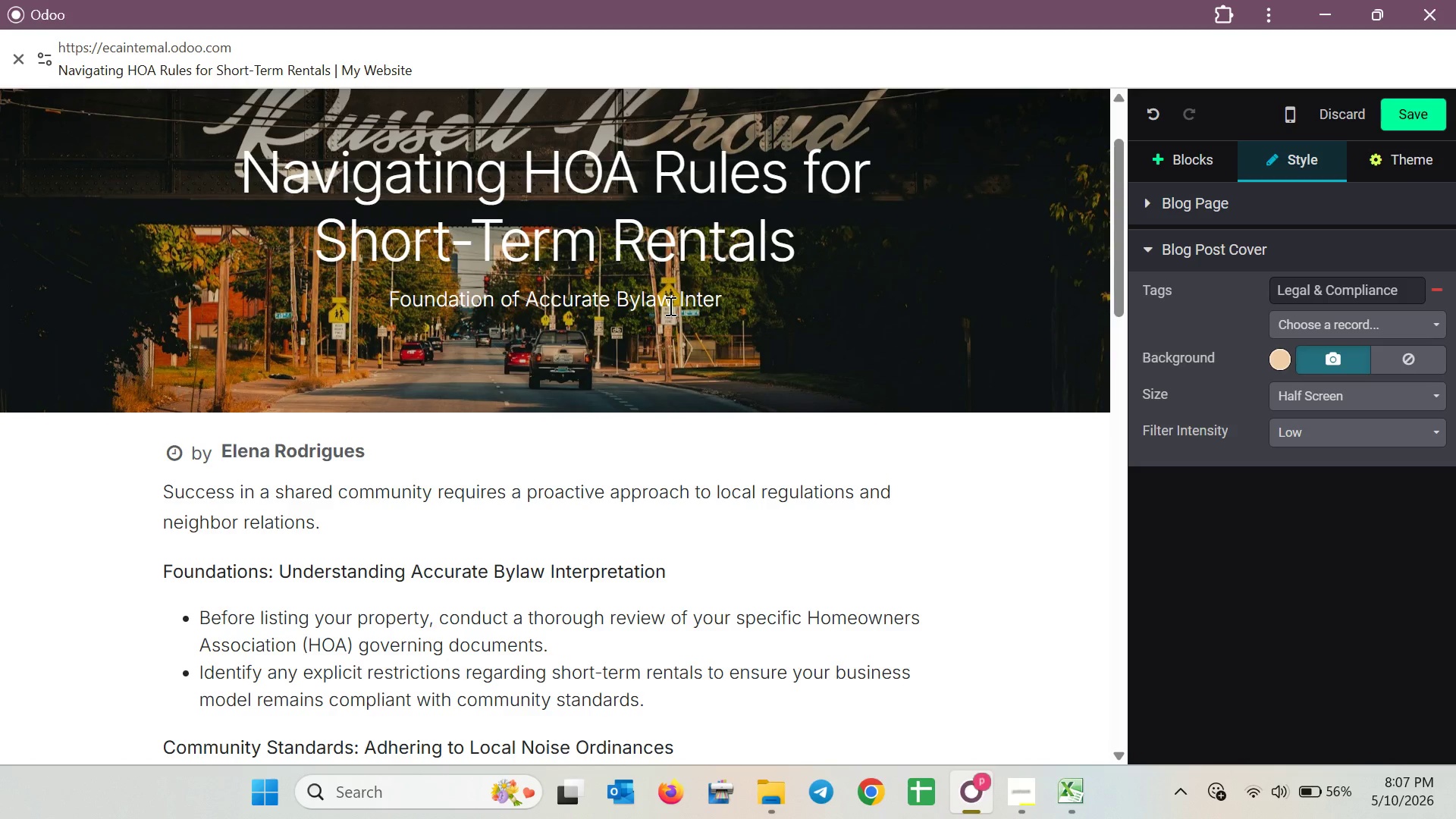 
type(pretatin)
 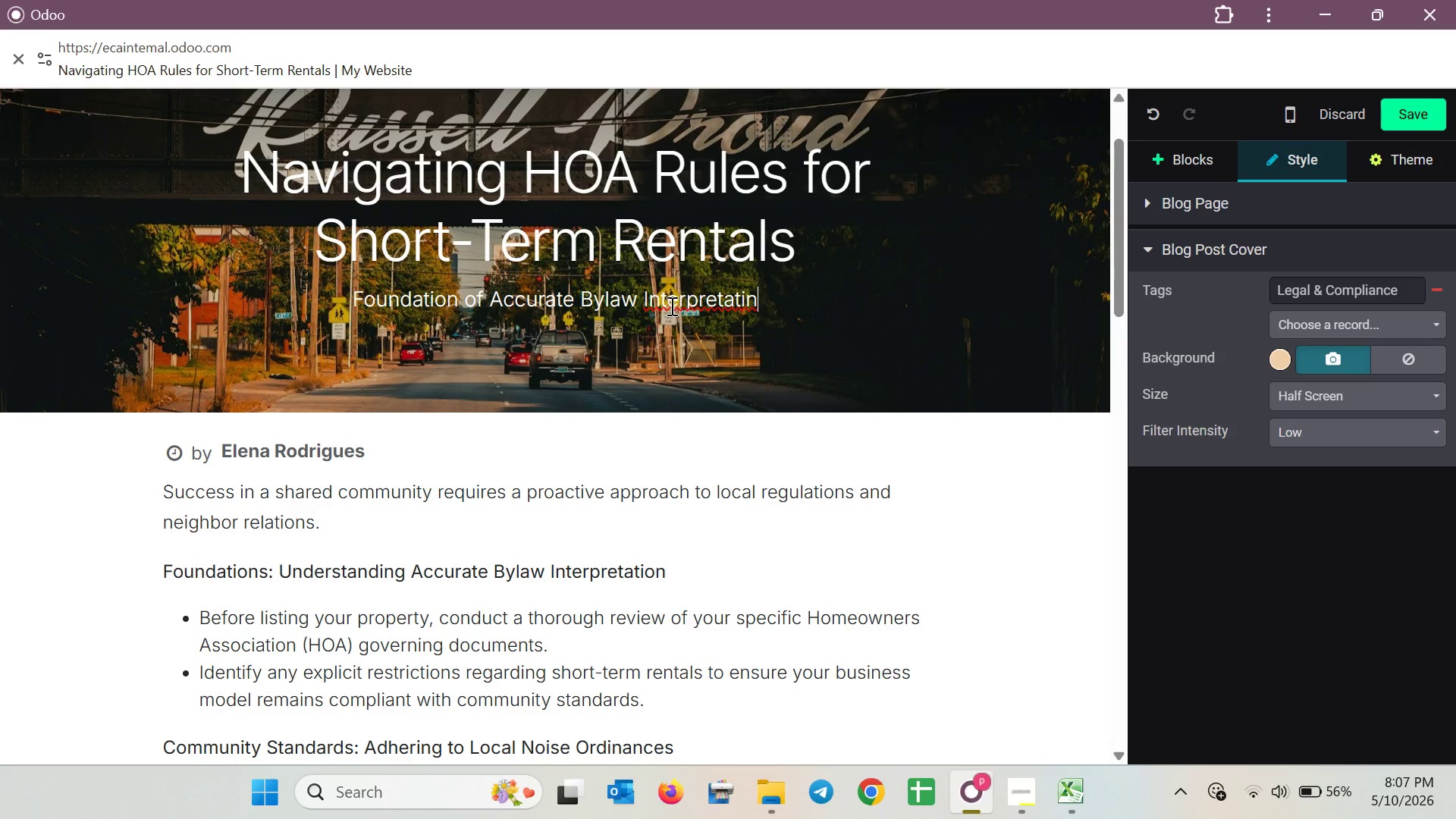 
left_click([1345, 433])
 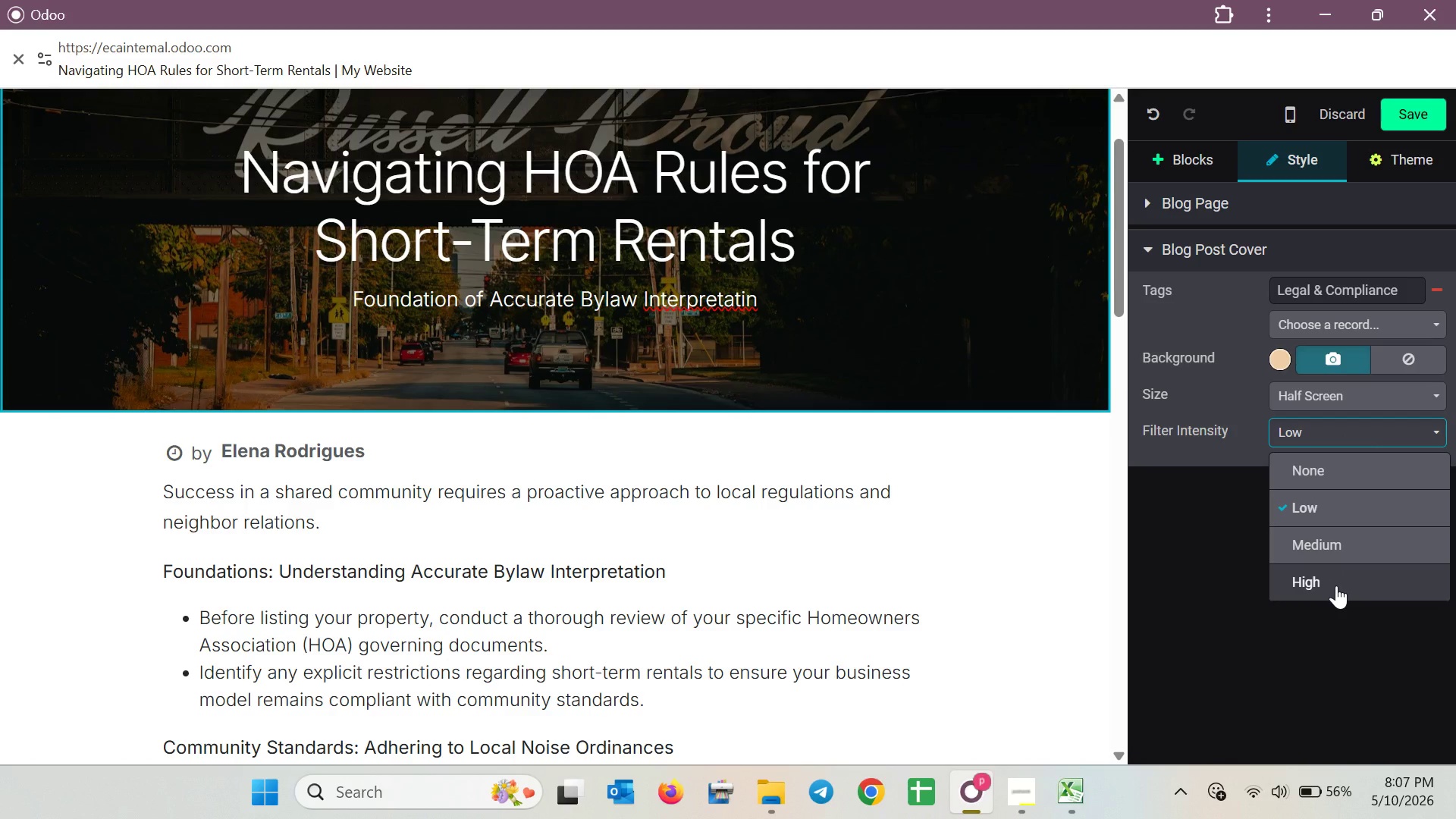 
left_click([1336, 585])
 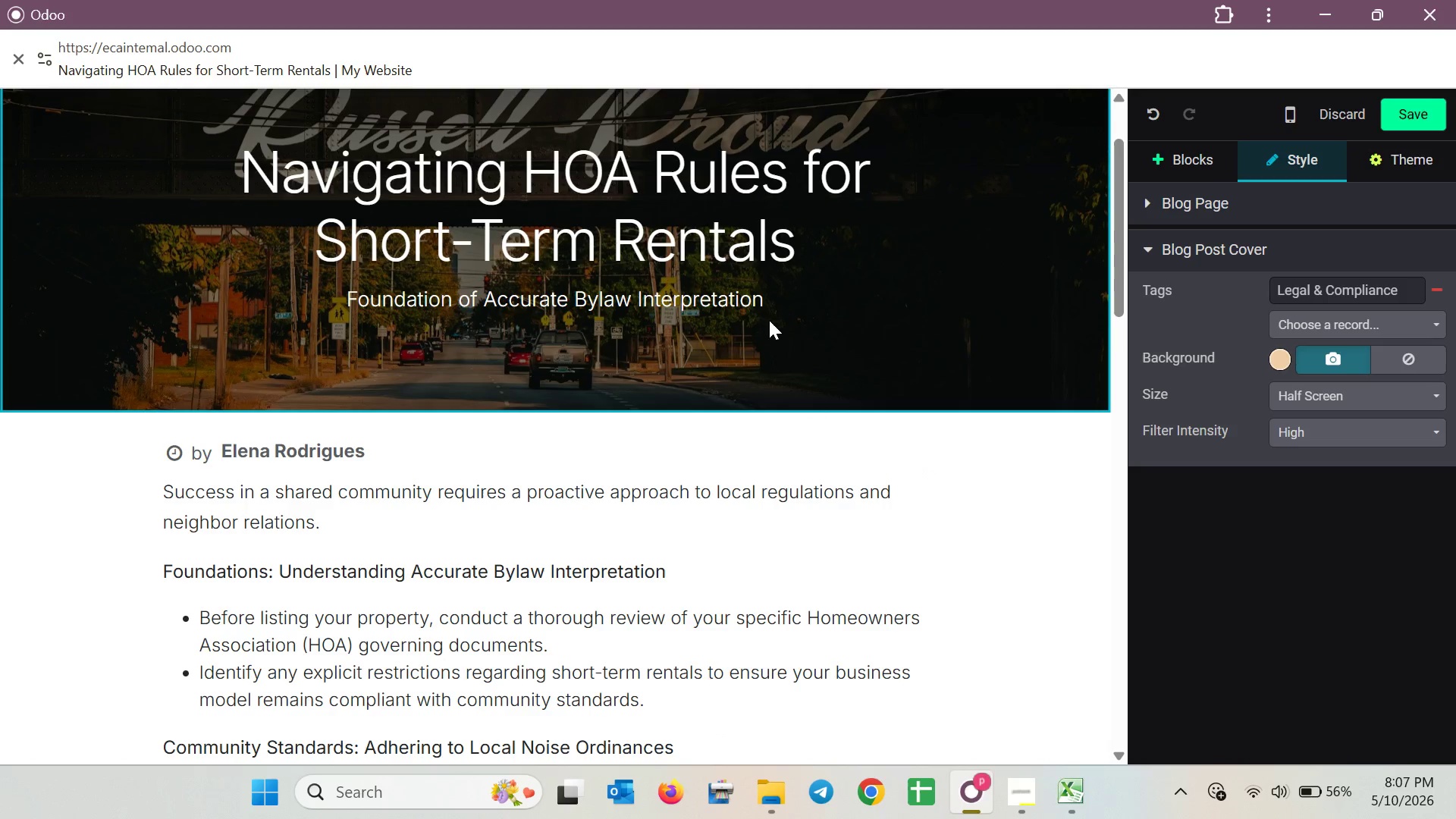 
scroll: coordinate [817, 318], scroll_direction: up, amount: 2.0
 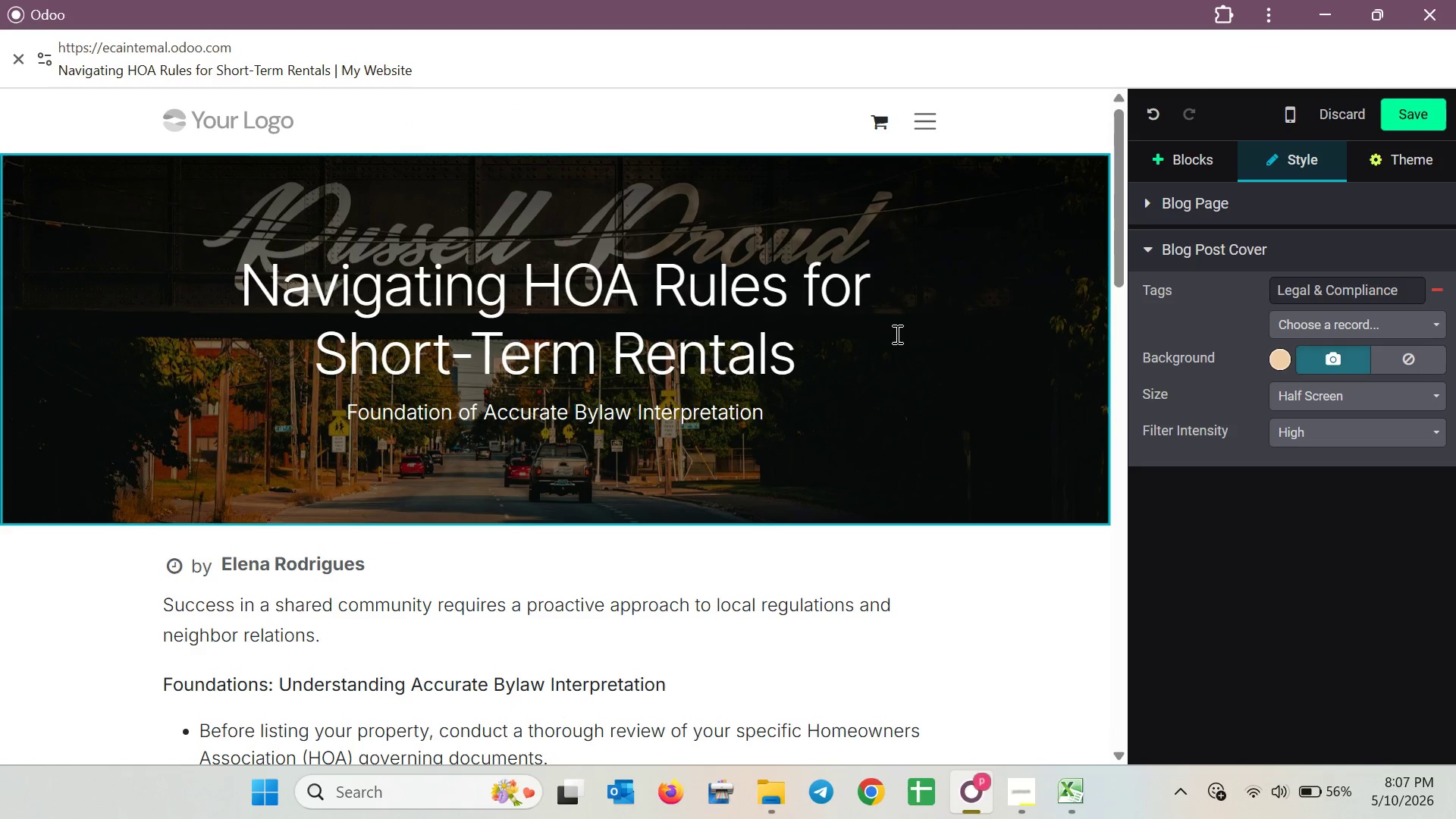 
scroll: coordinate [939, 425], scroll_direction: down, amount: 3.0
 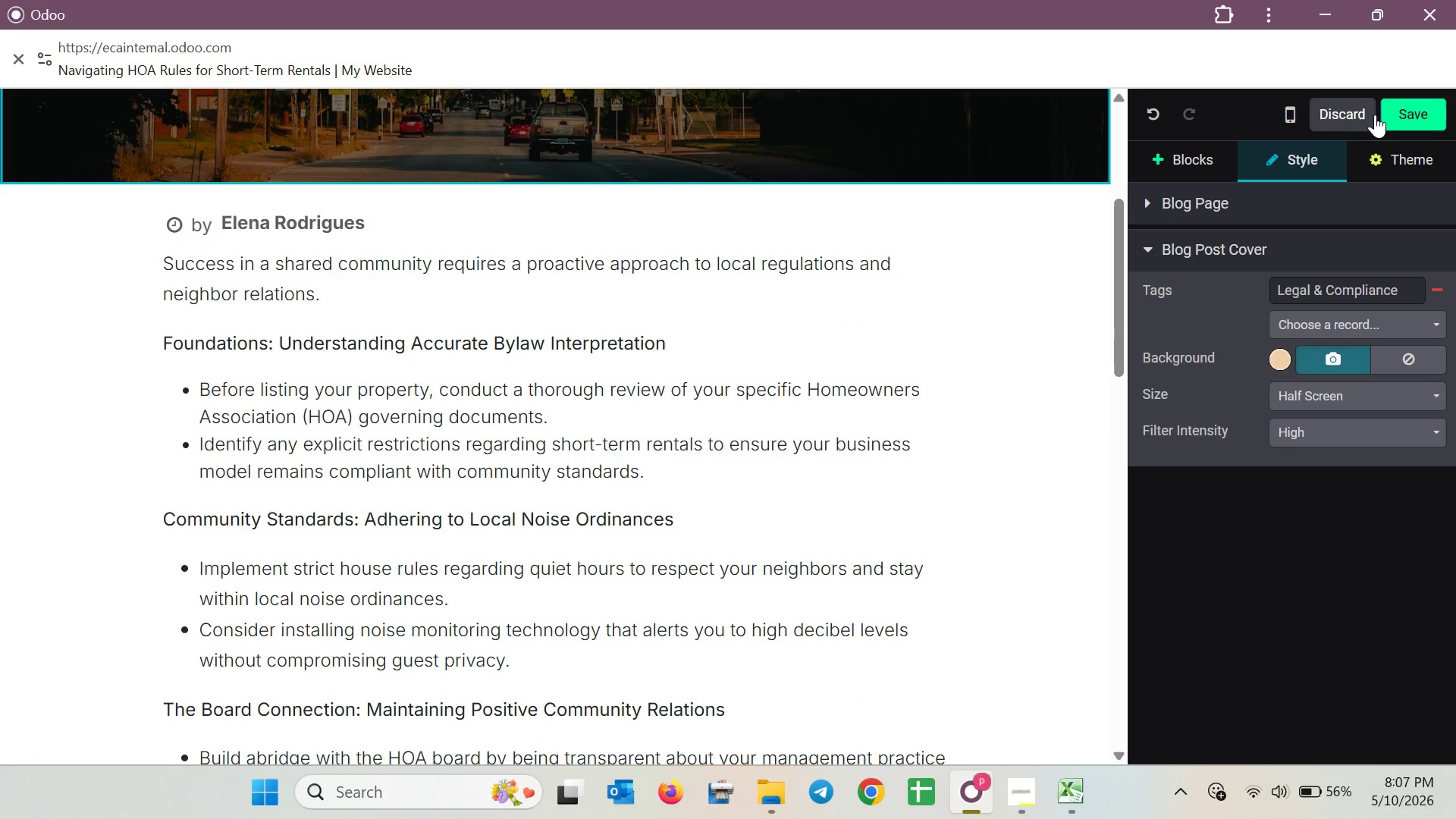 
left_click([1406, 109])
 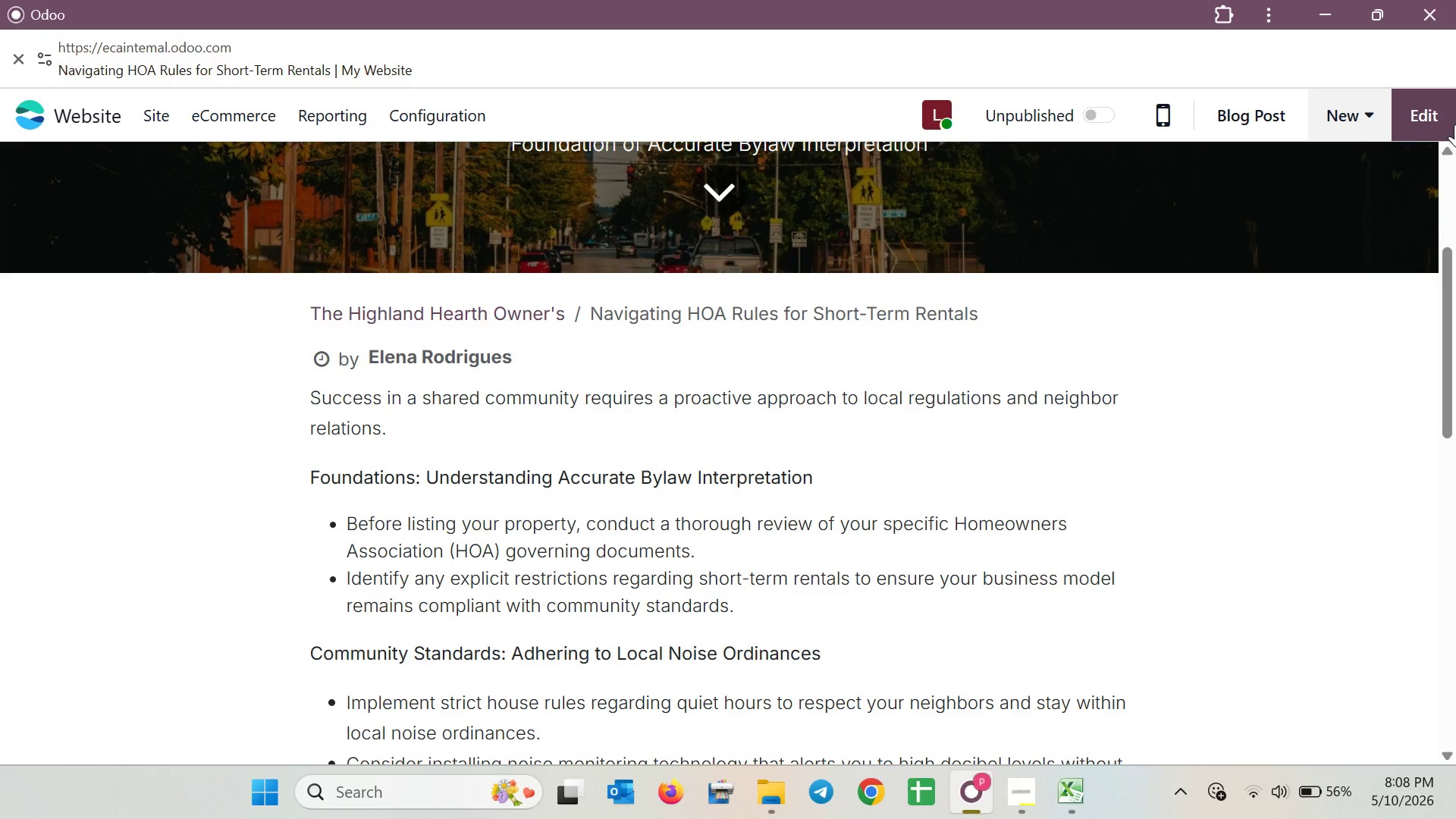 
wait(5.94)
 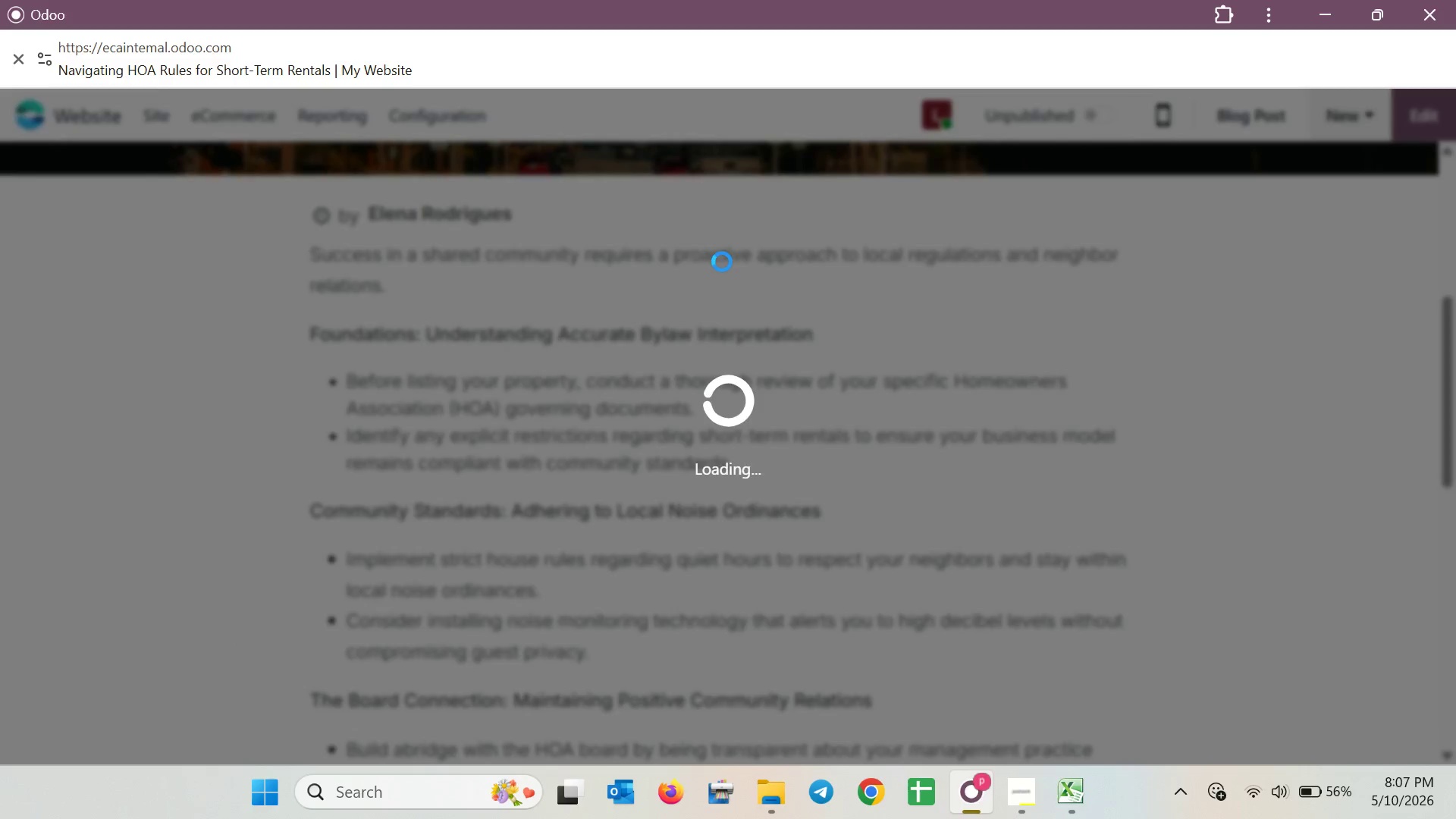 
scroll: coordinate [736, 234], scroll_direction: up, amount: 9.0
 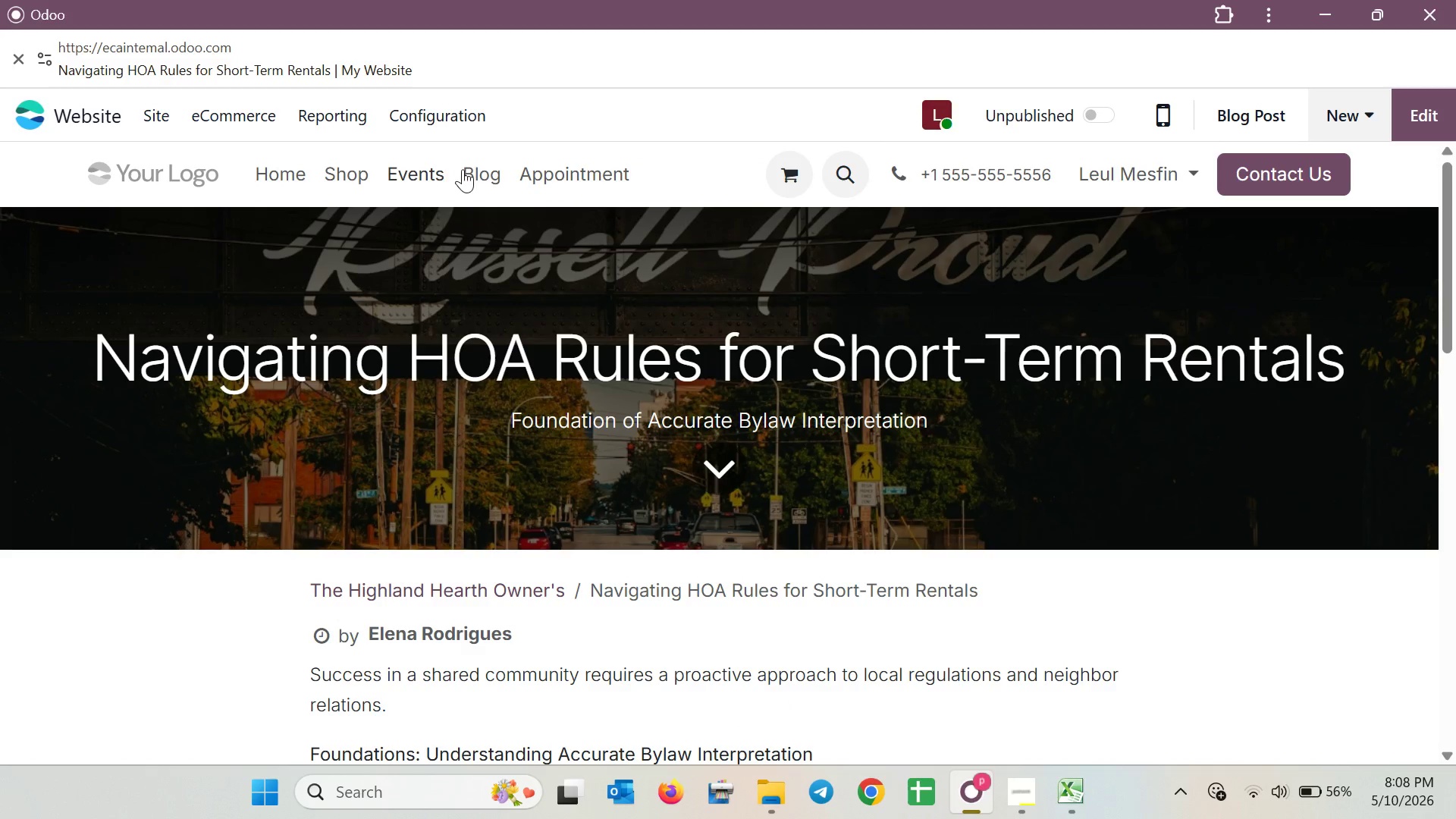 
left_click([474, 169])
 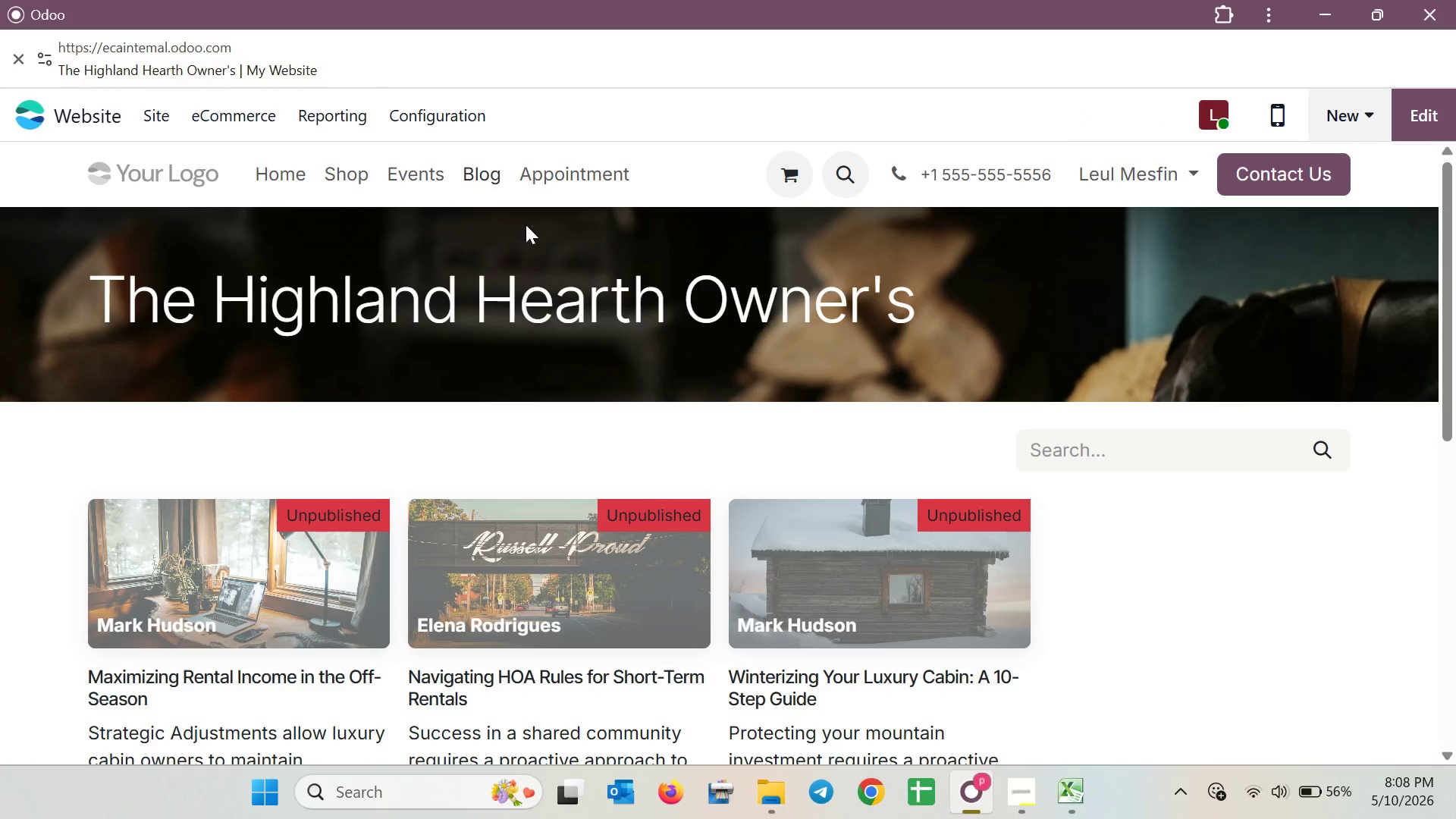 
left_click([836, 597])
 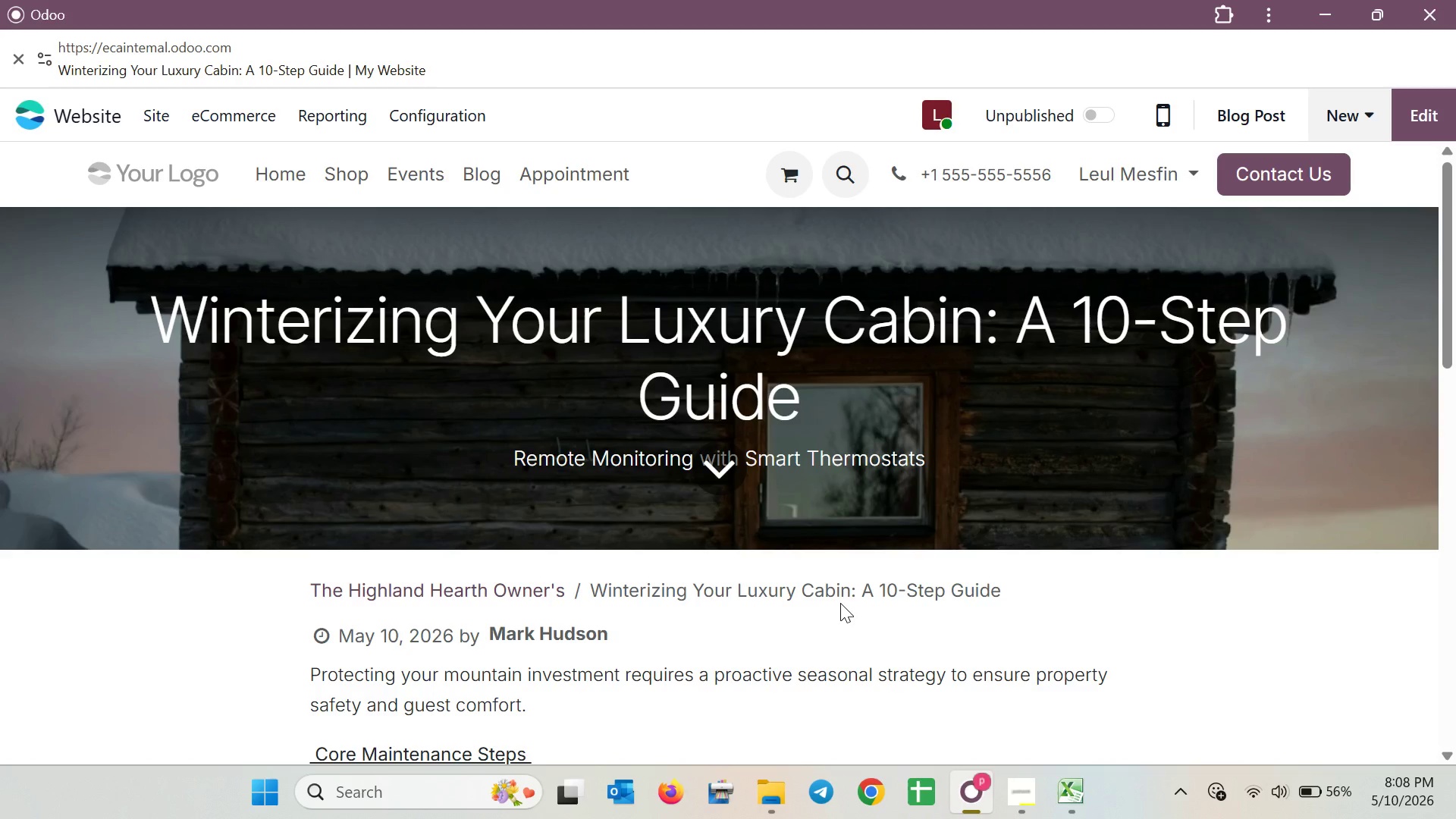 
scroll: coordinate [840, 603], scroll_direction: down, amount: 1.0
 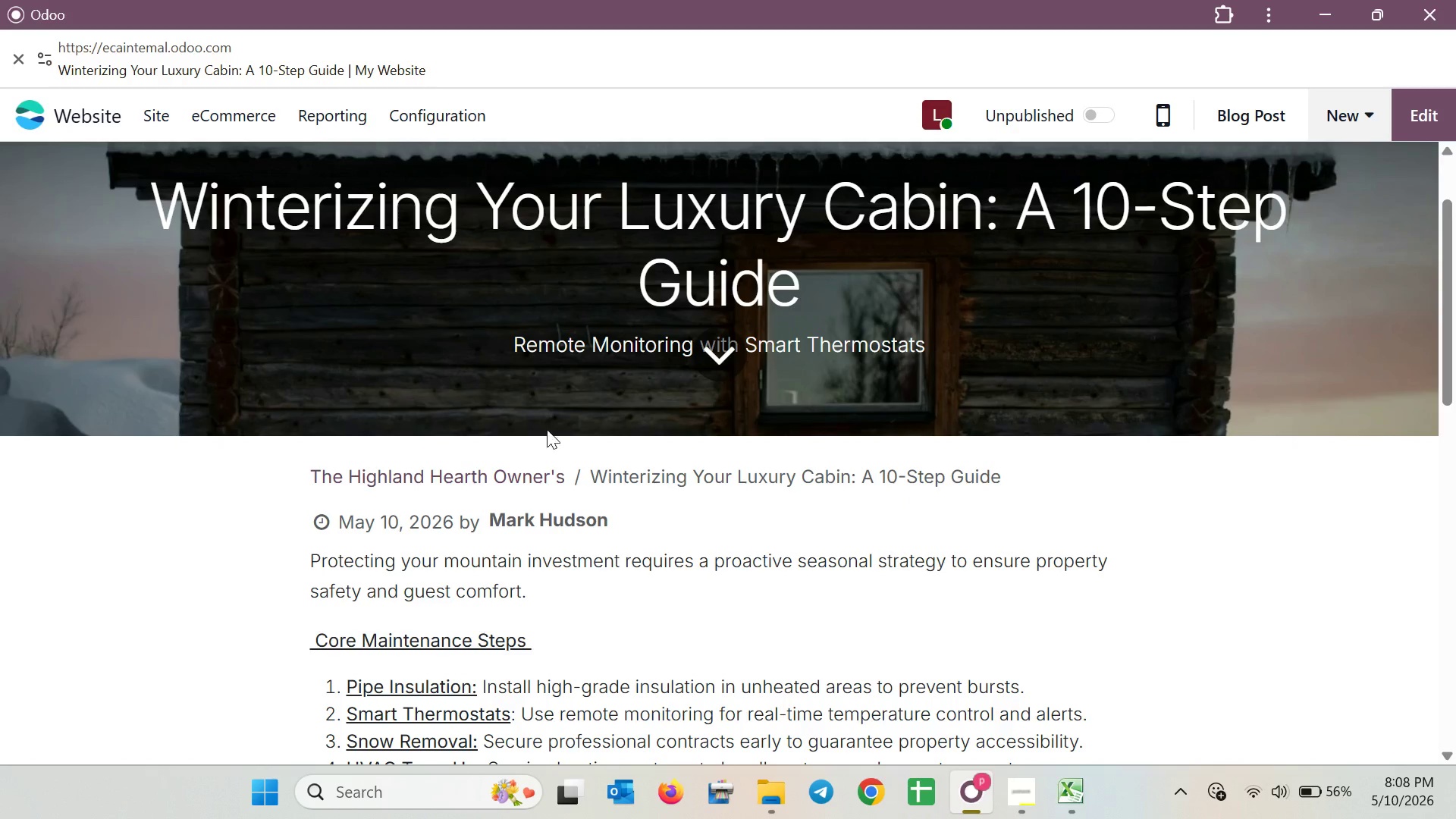 
left_click([485, 183])
 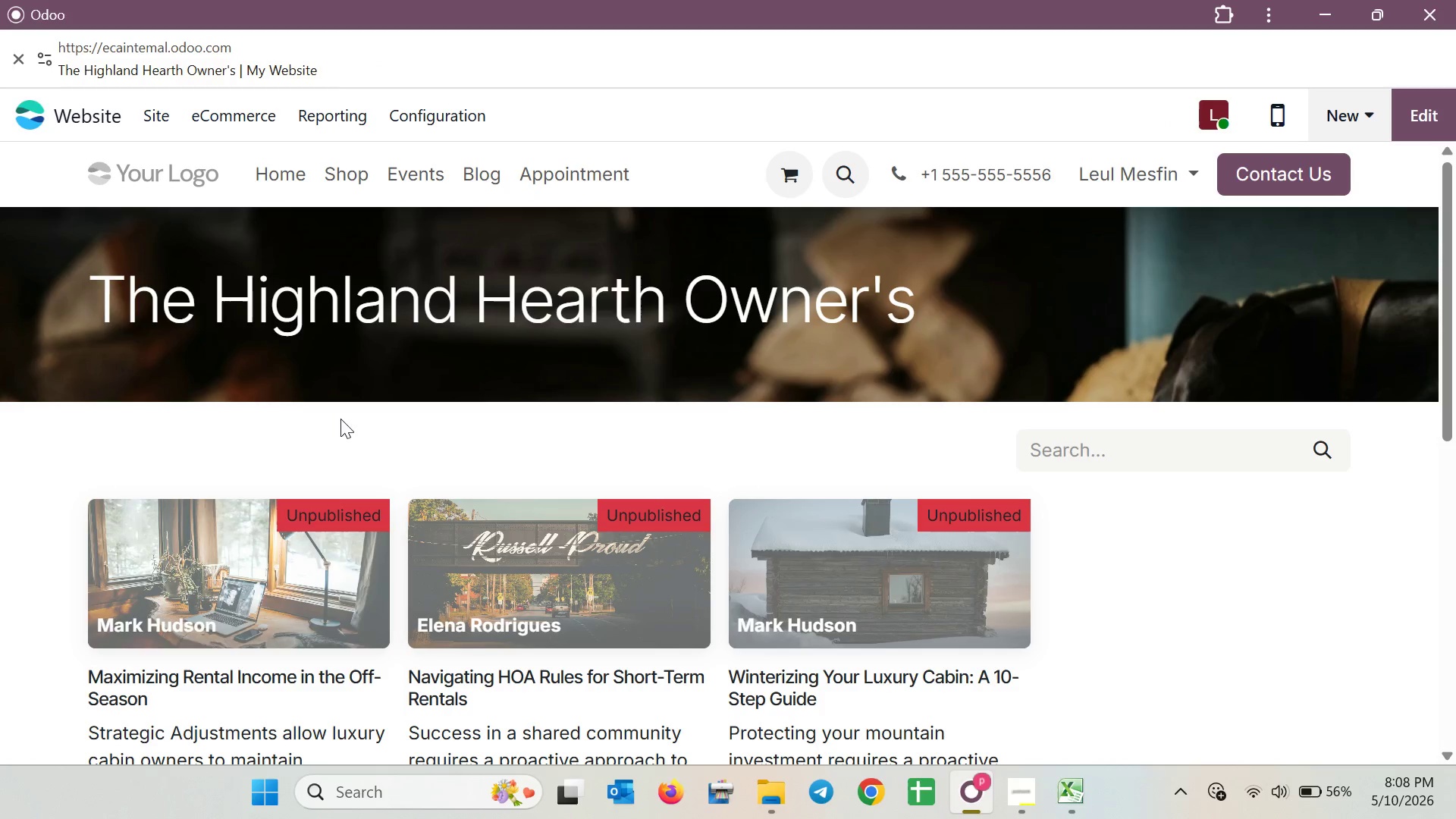 
scroll: coordinate [484, 192], scroll_direction: up, amount: 5.0
 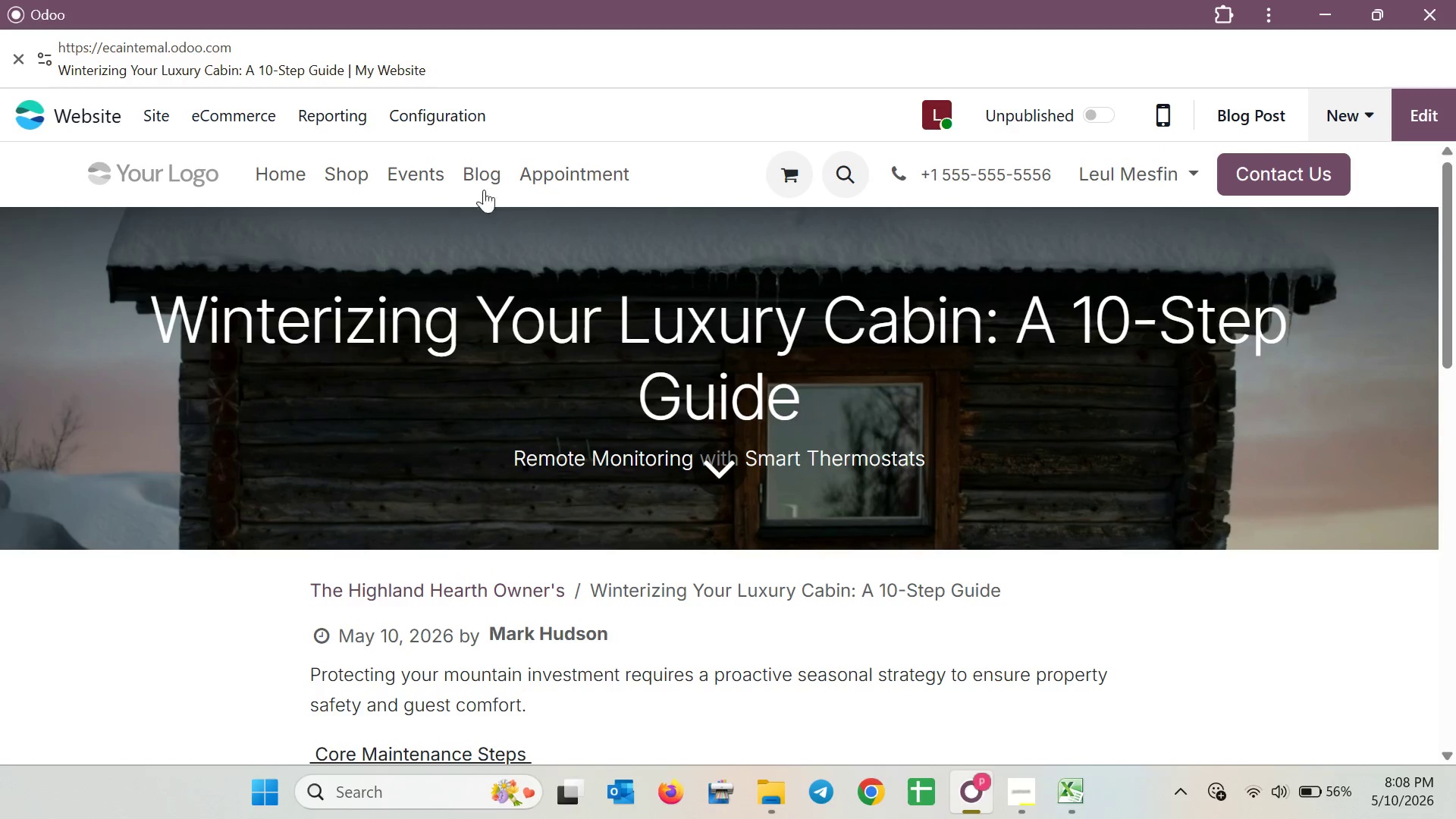 
left_click([189, 608])
 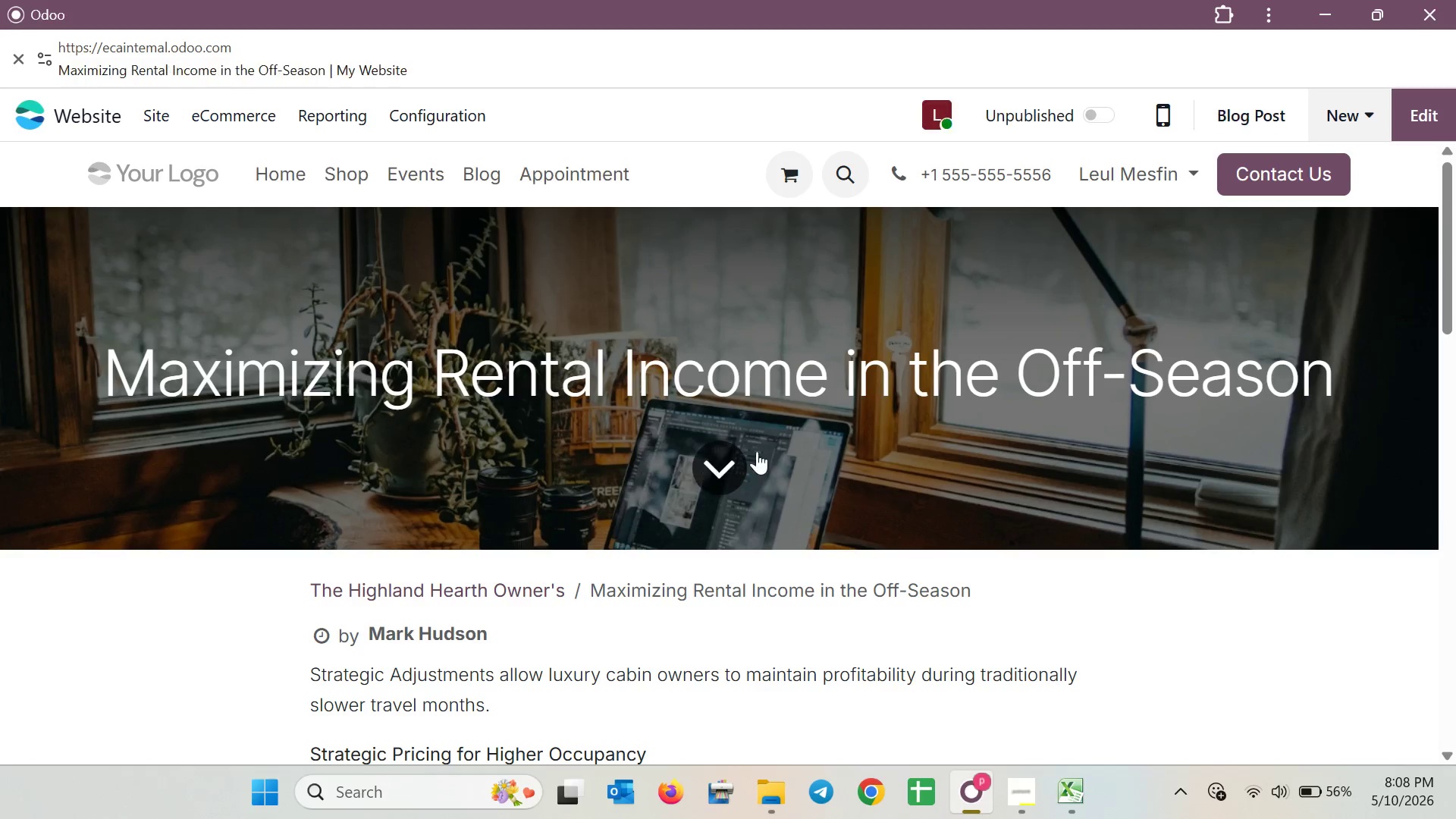 
left_click([1404, 106])
 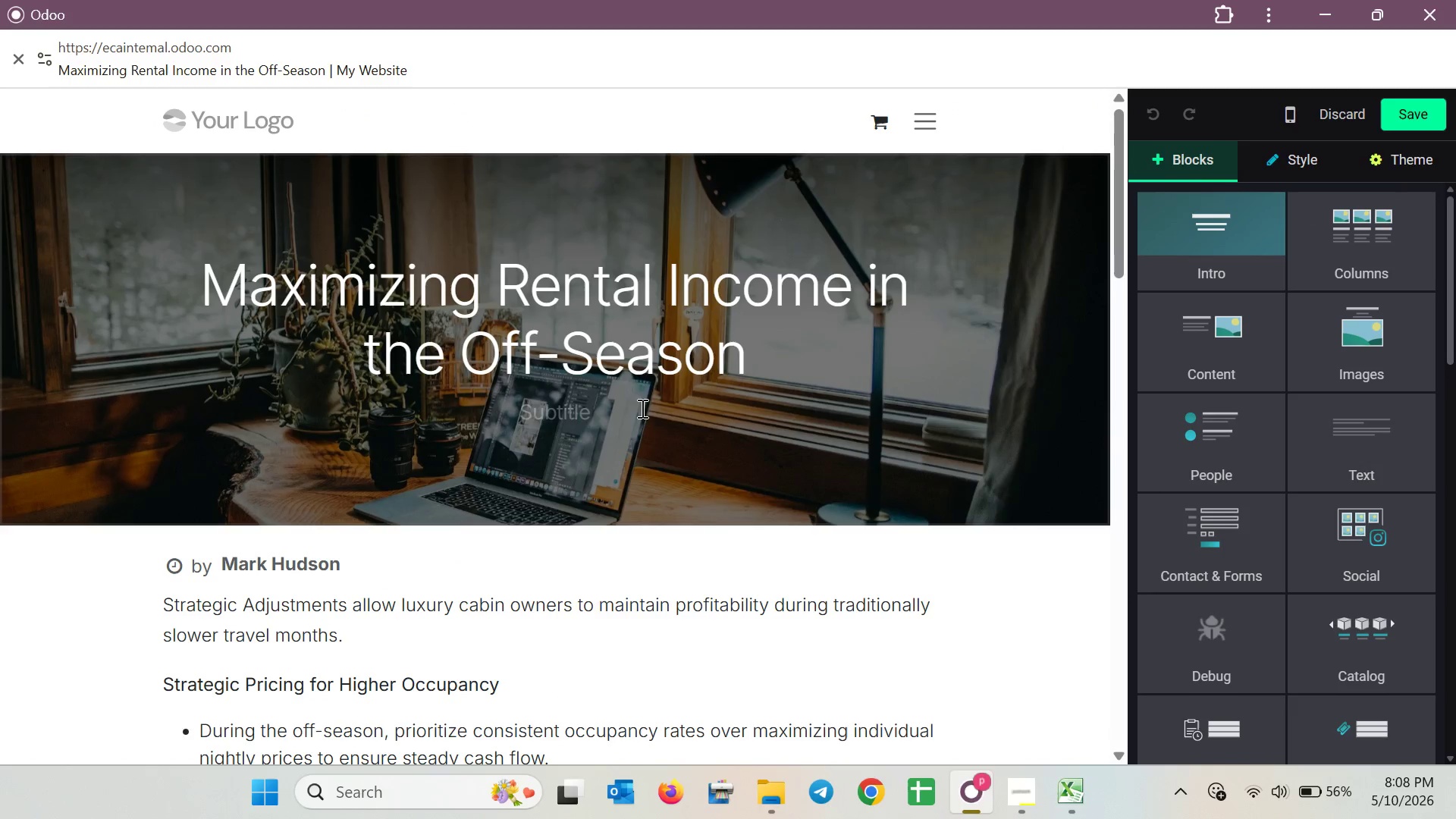 
left_click([577, 422])
 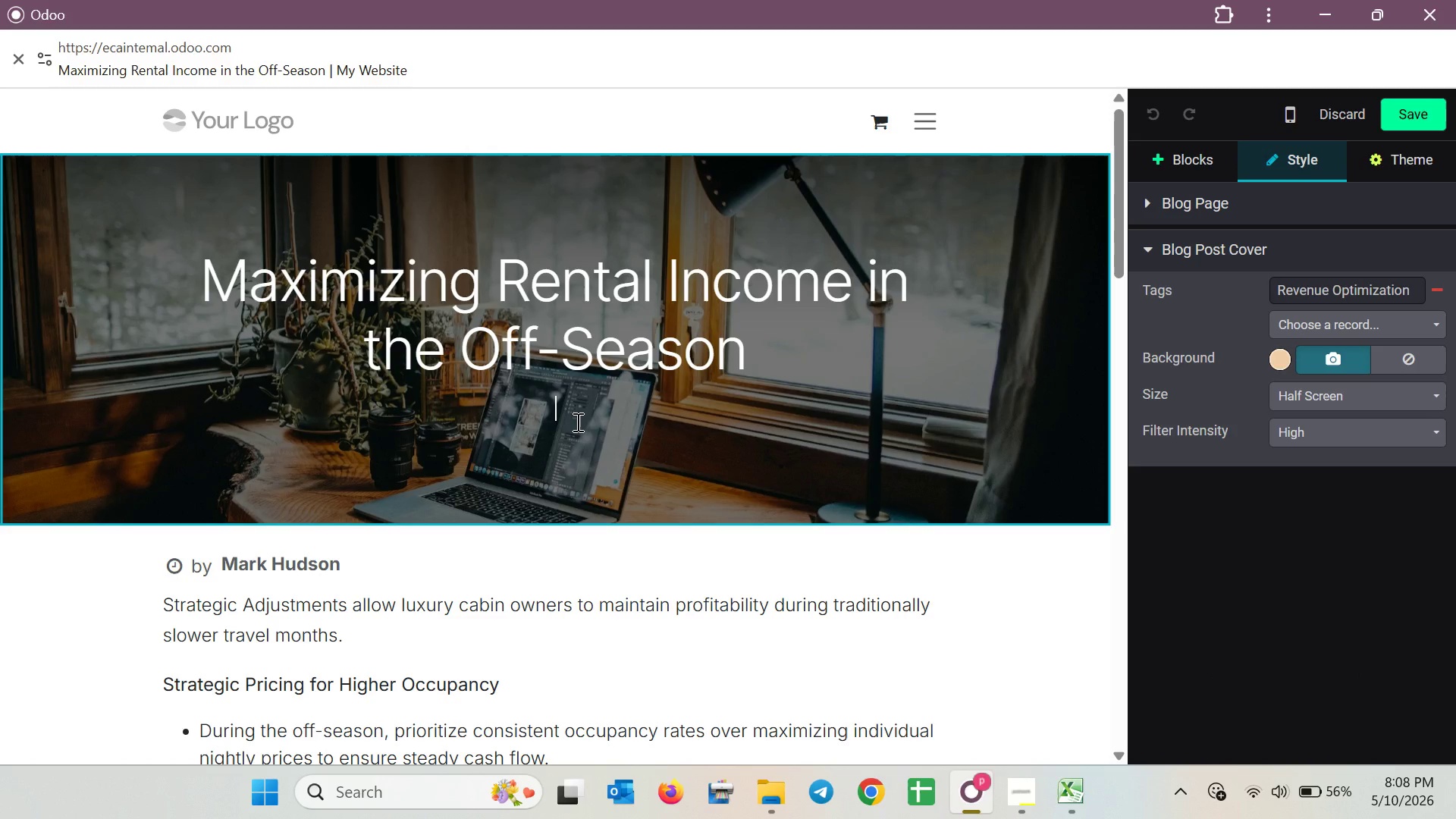 
type(Tapping in to the Remot Work )
 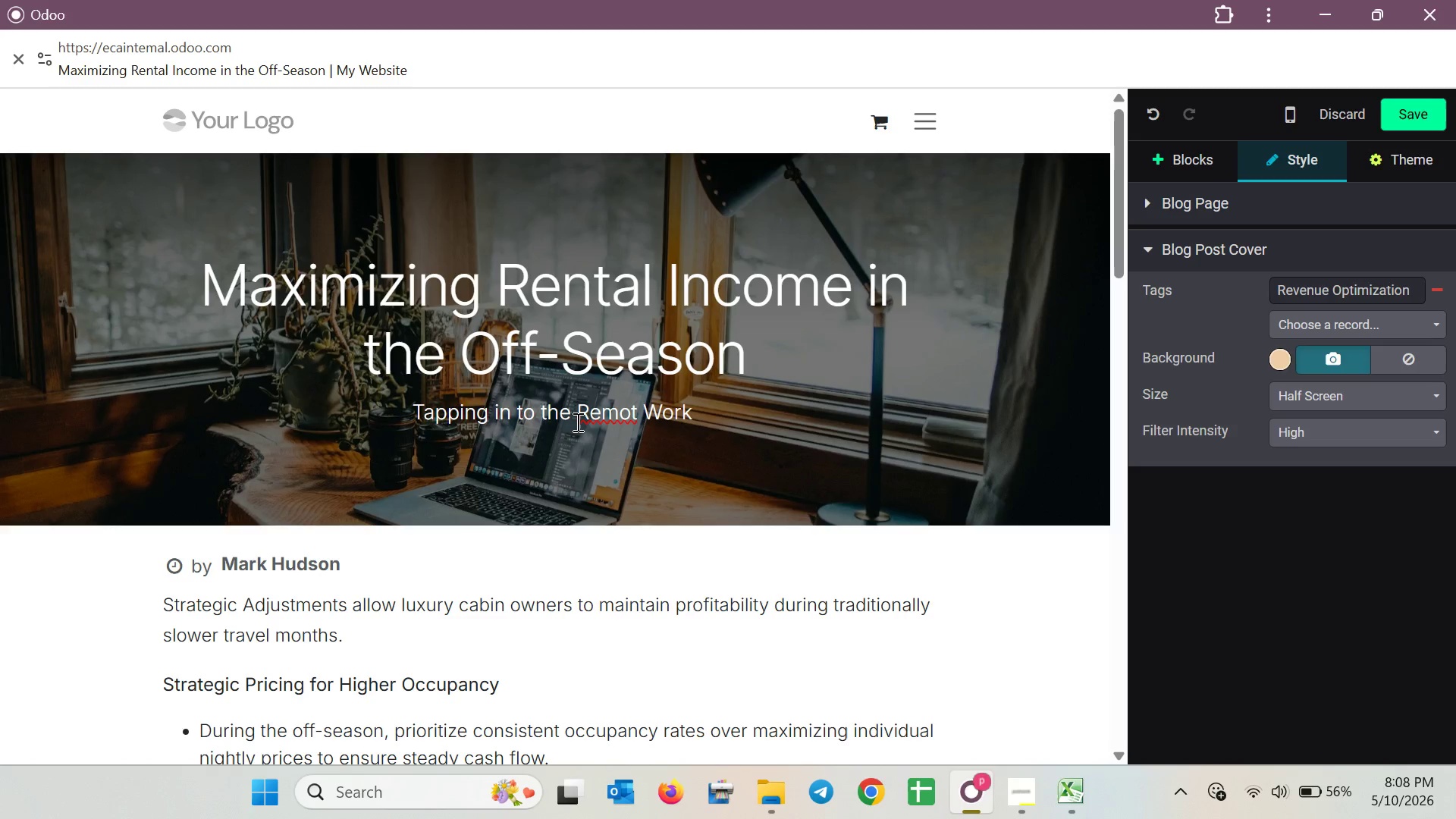 
left_click([637, 414])
 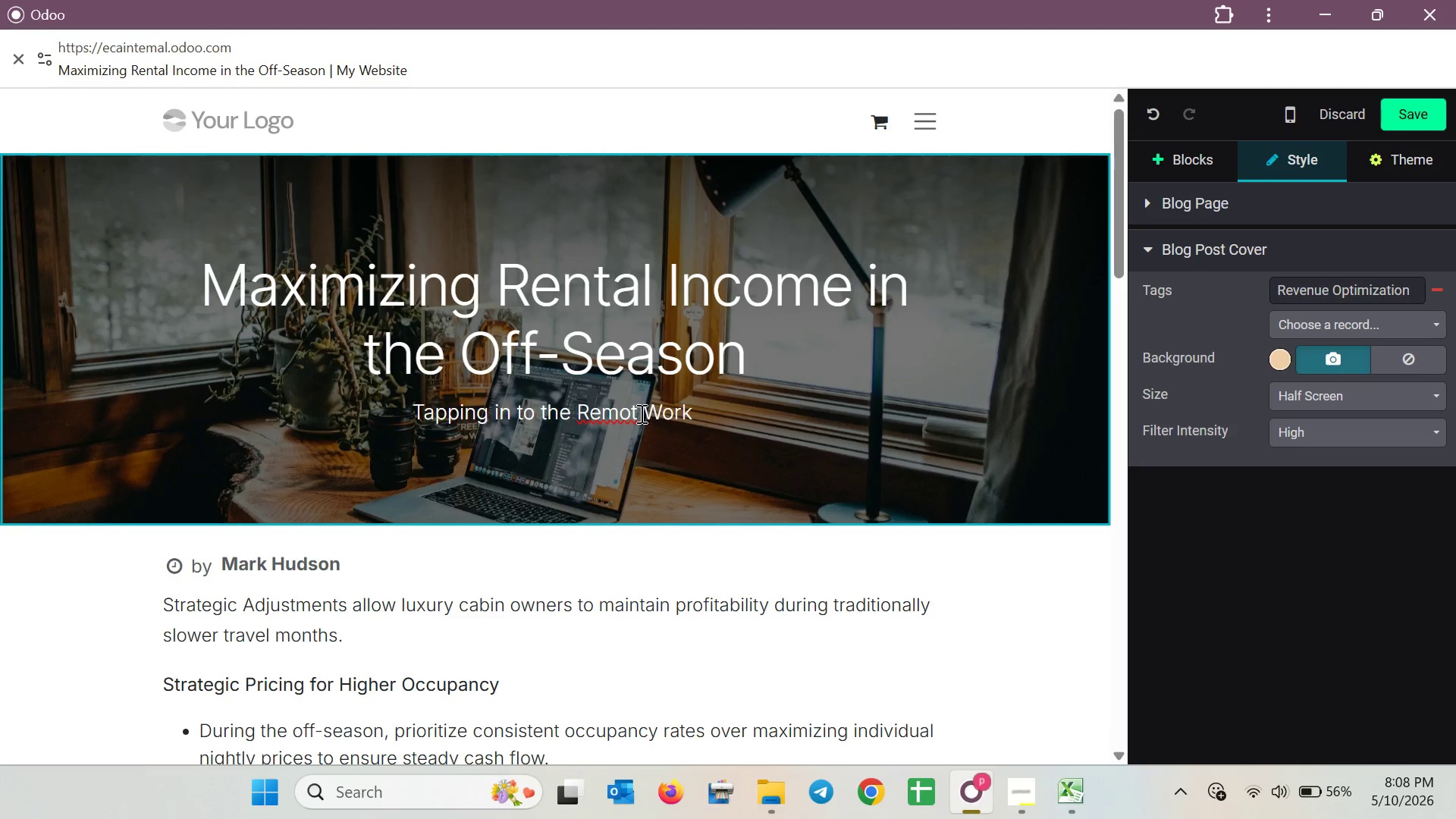 
key(E)
 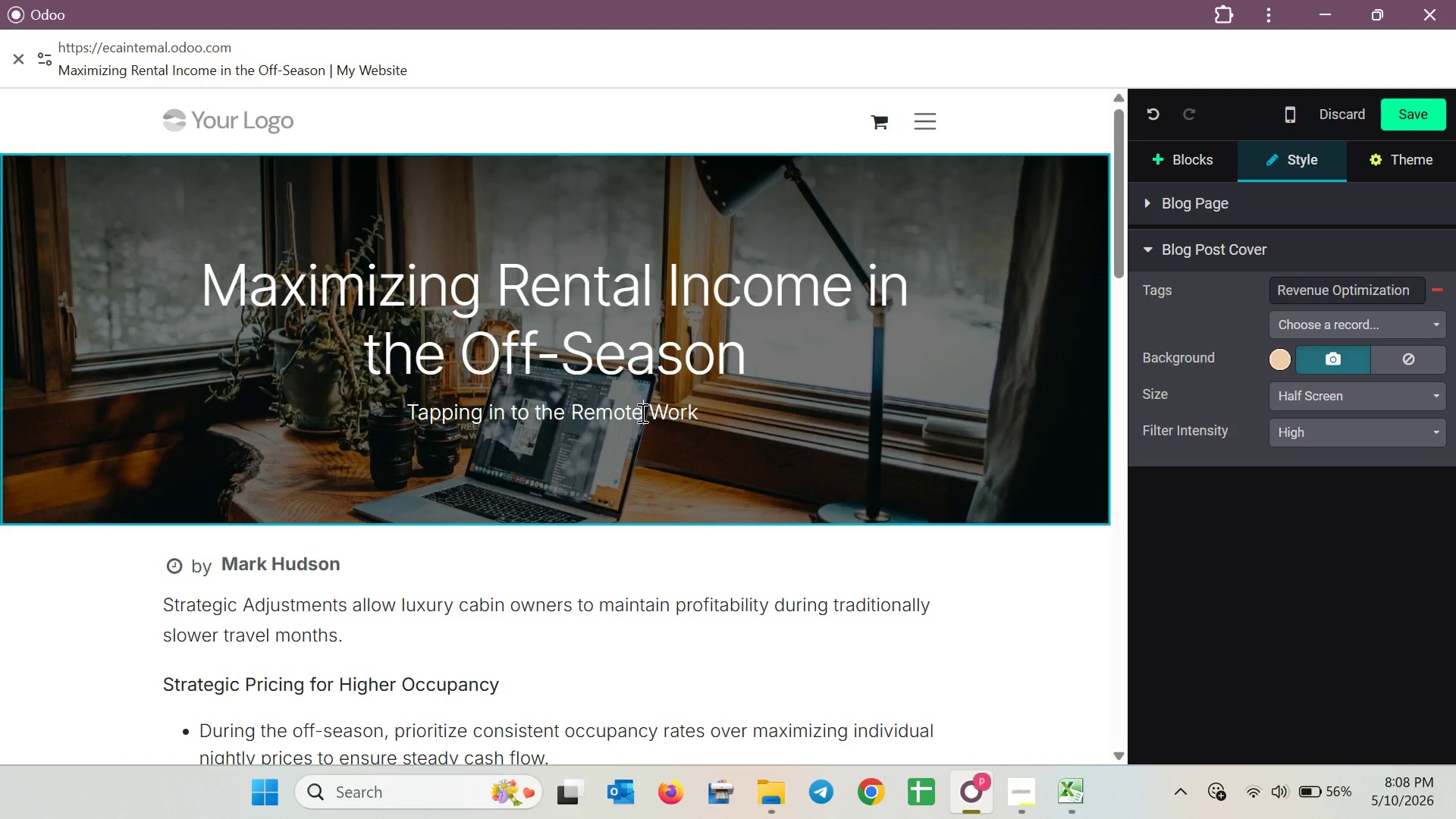 
left_click([715, 414])
 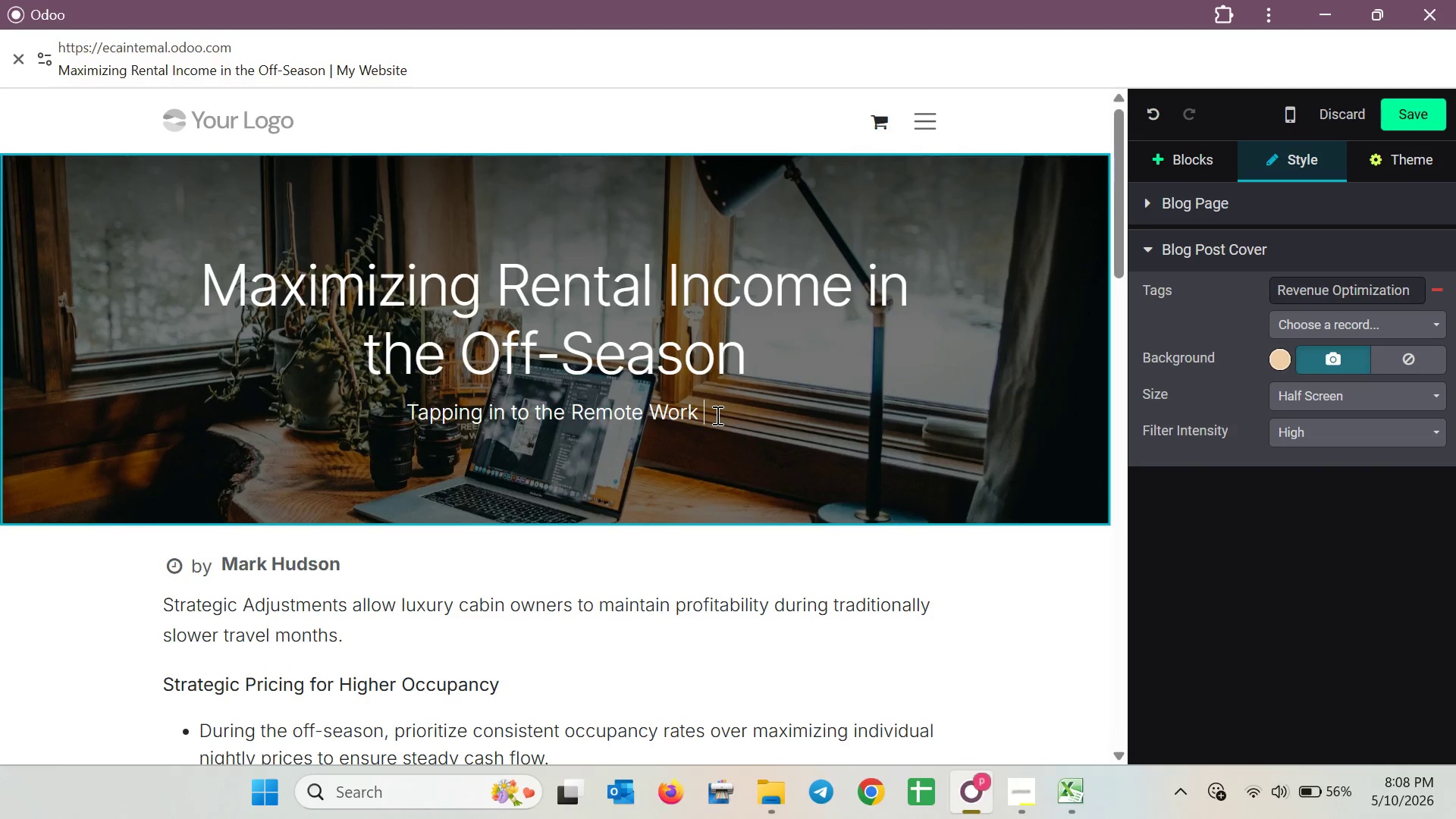 
type(Market)
 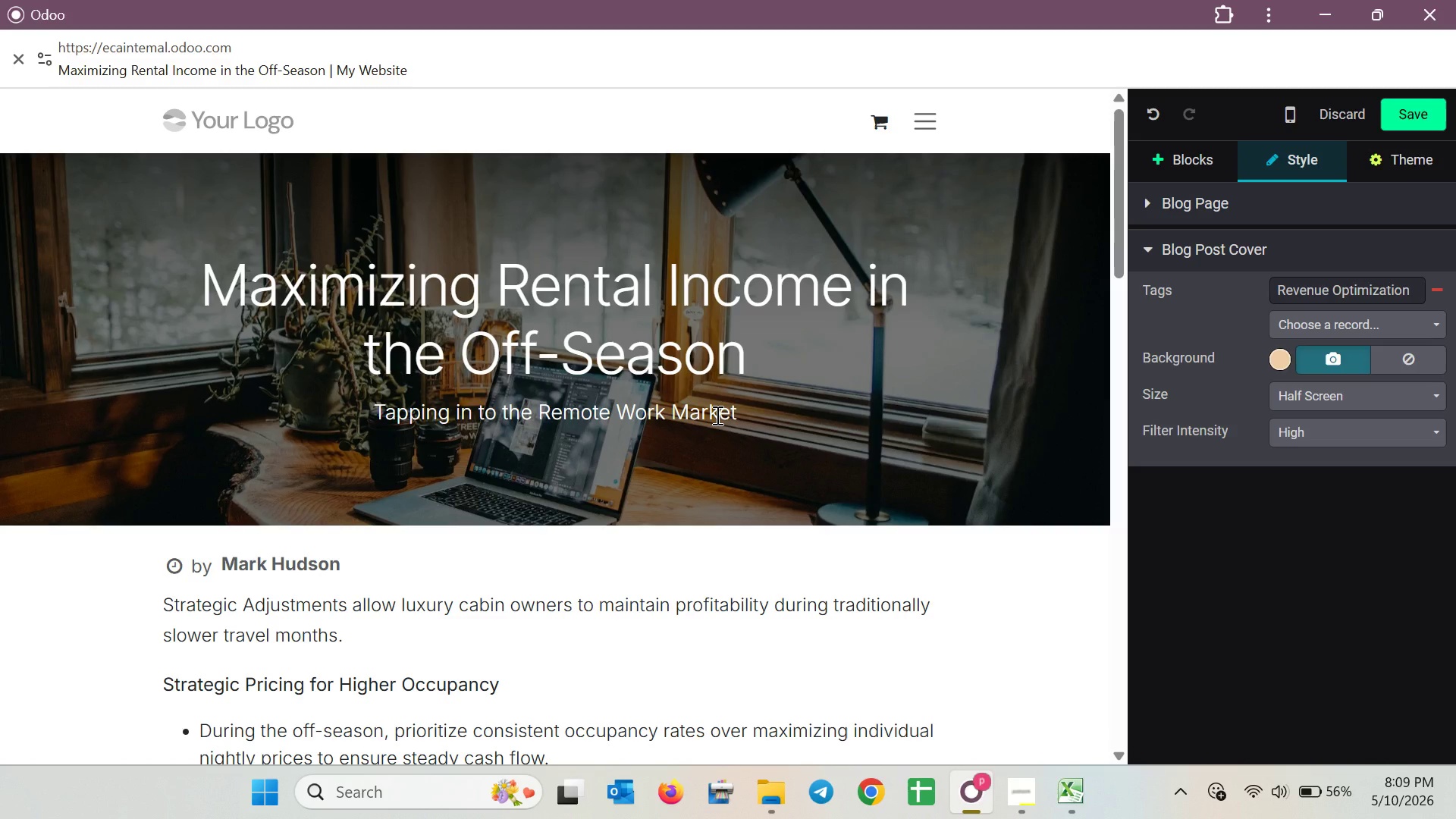 
wait(9.98)
 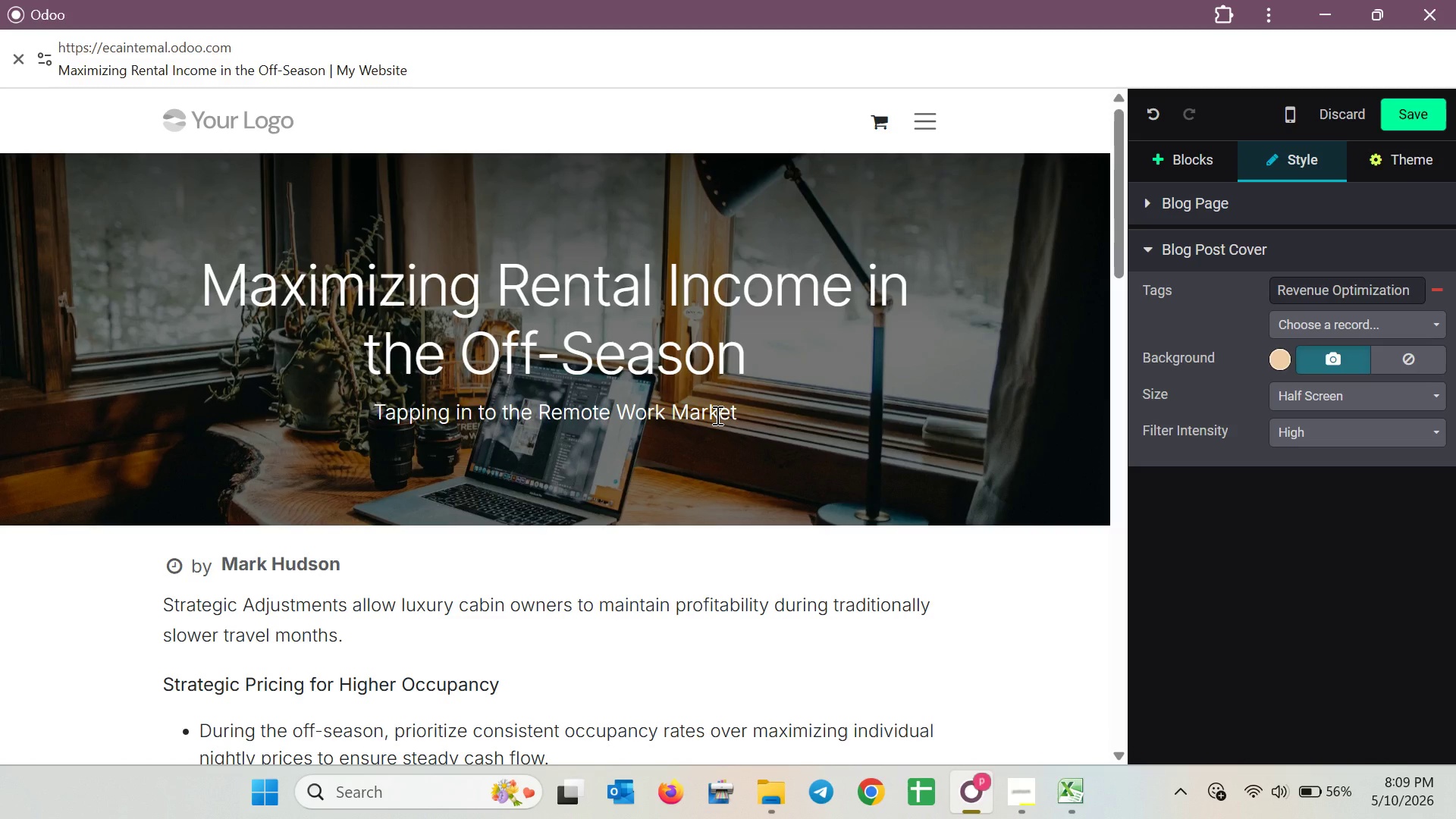 
left_click([1390, 431])
 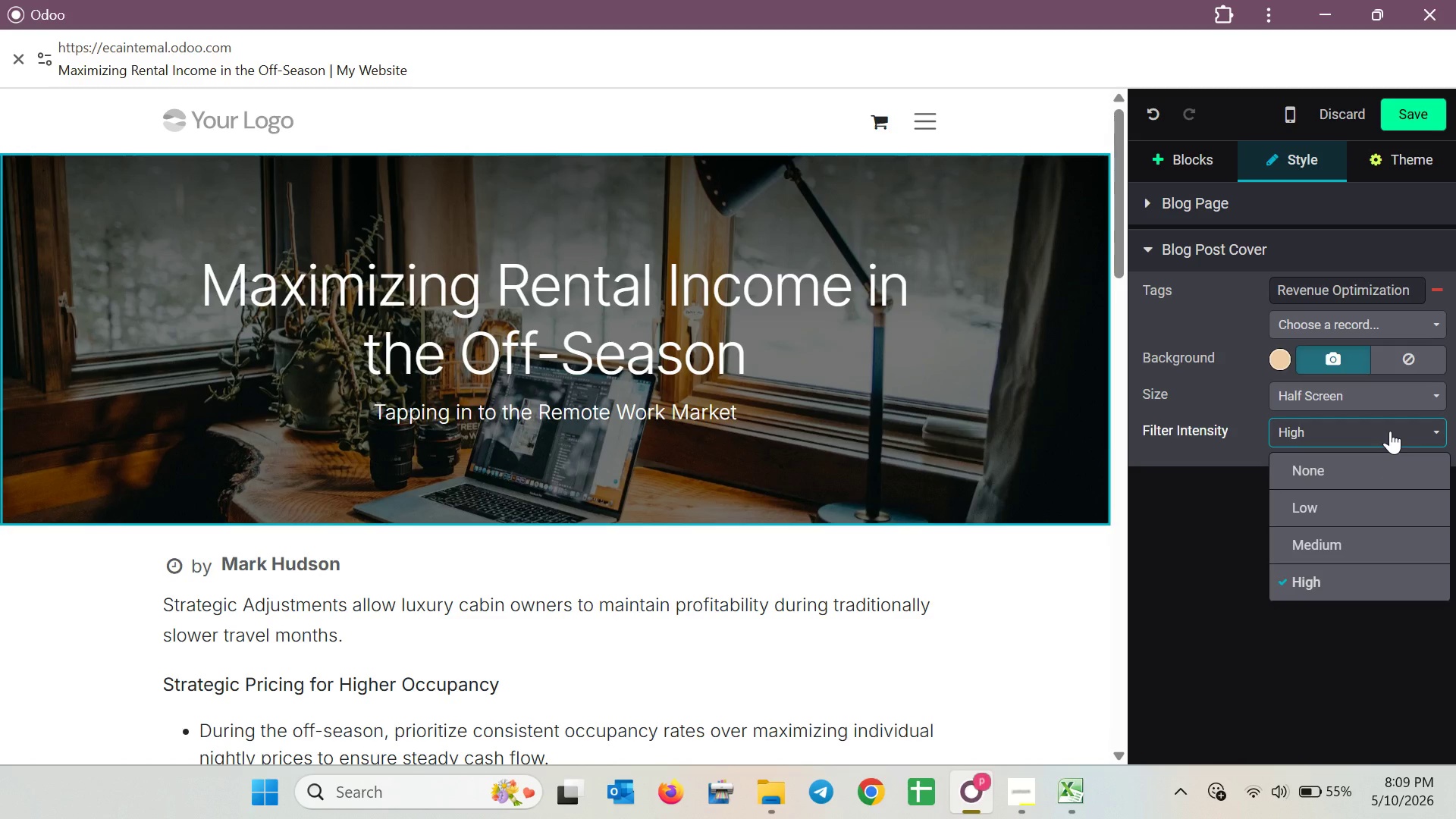 
left_click([1390, 431])
 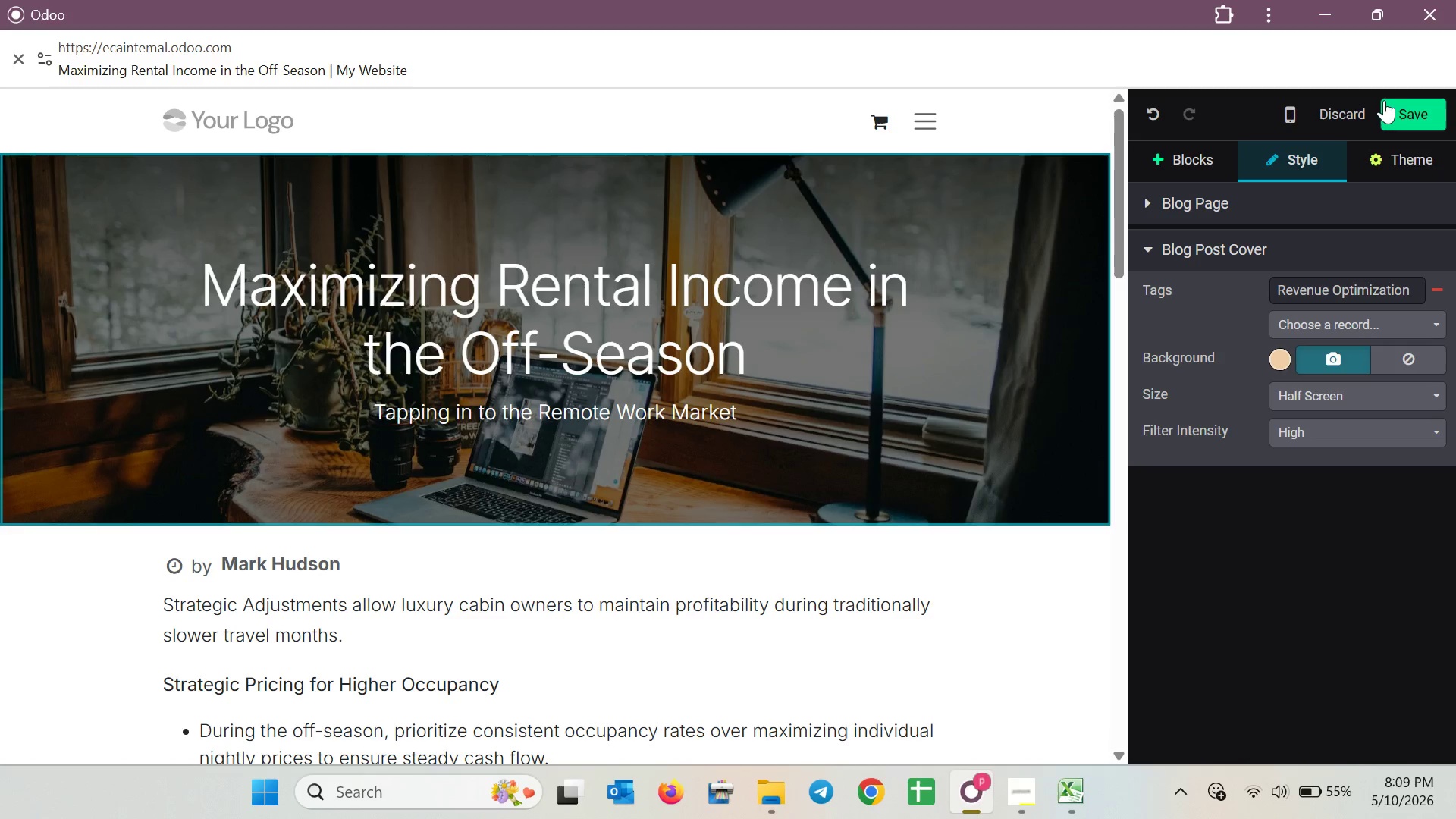 
left_click([1401, 102])
 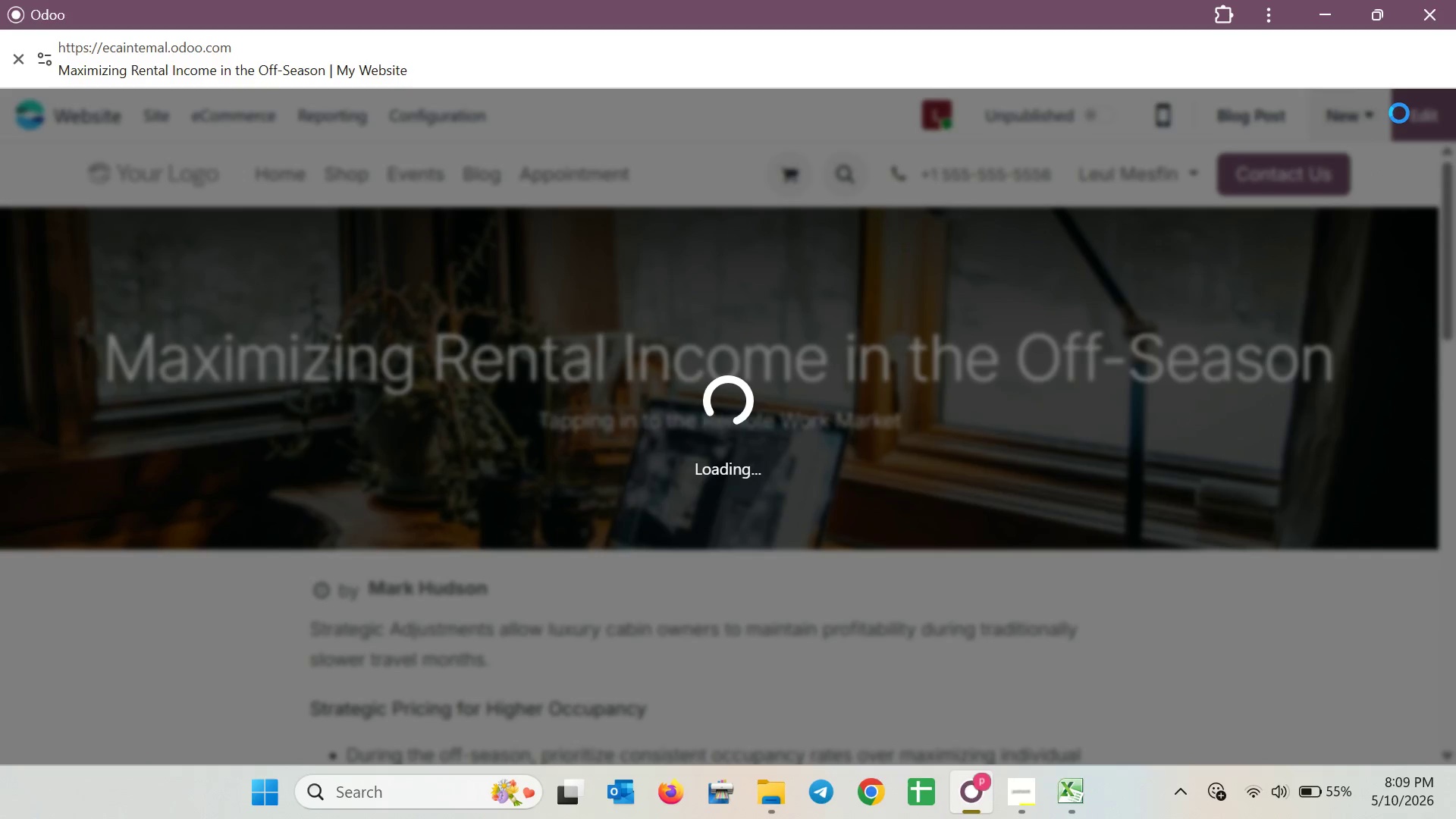 
mouse_move([1395, 133])
 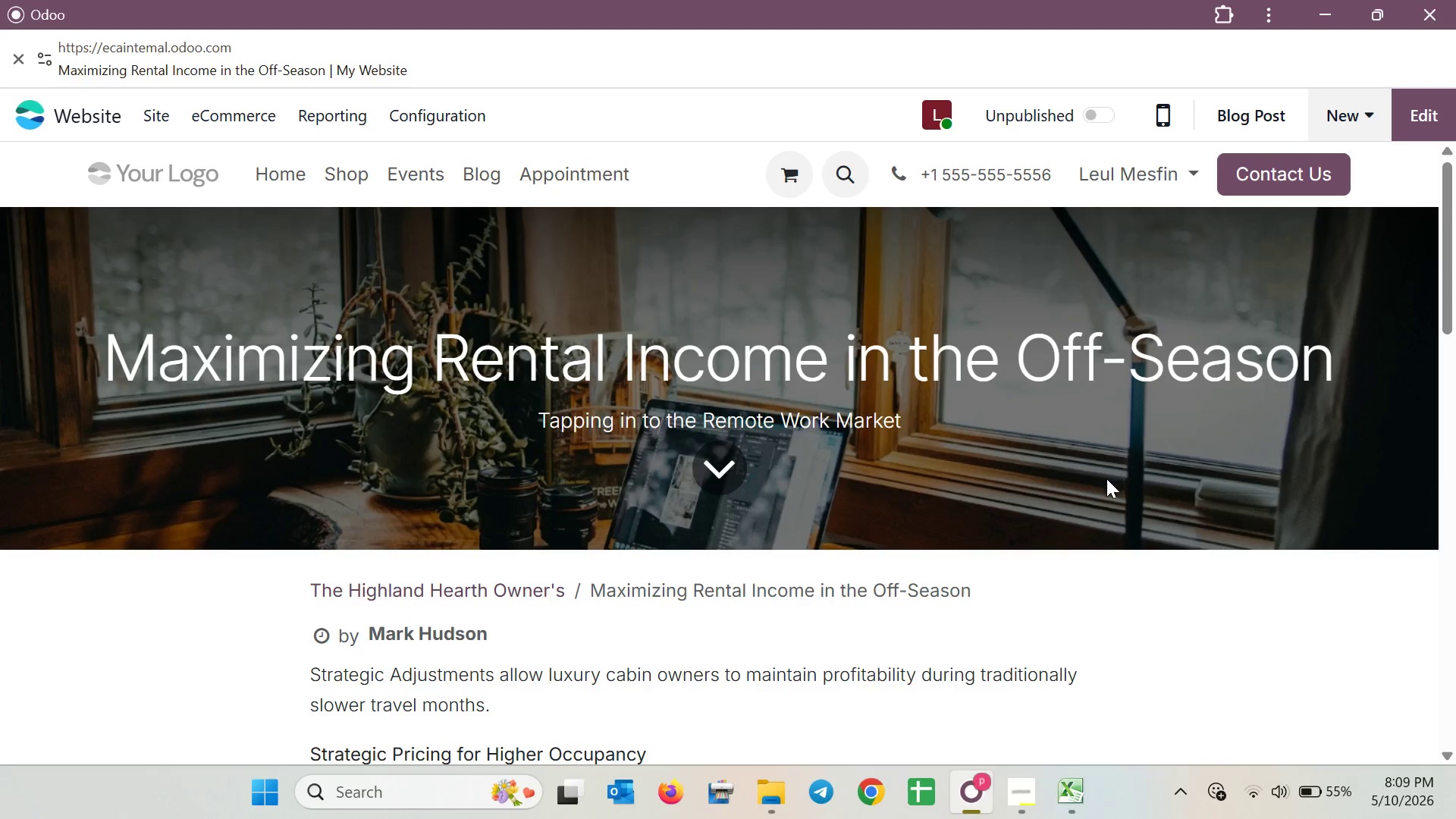 
scroll: coordinate [1102, 483], scroll_direction: down, amount: 7.0
 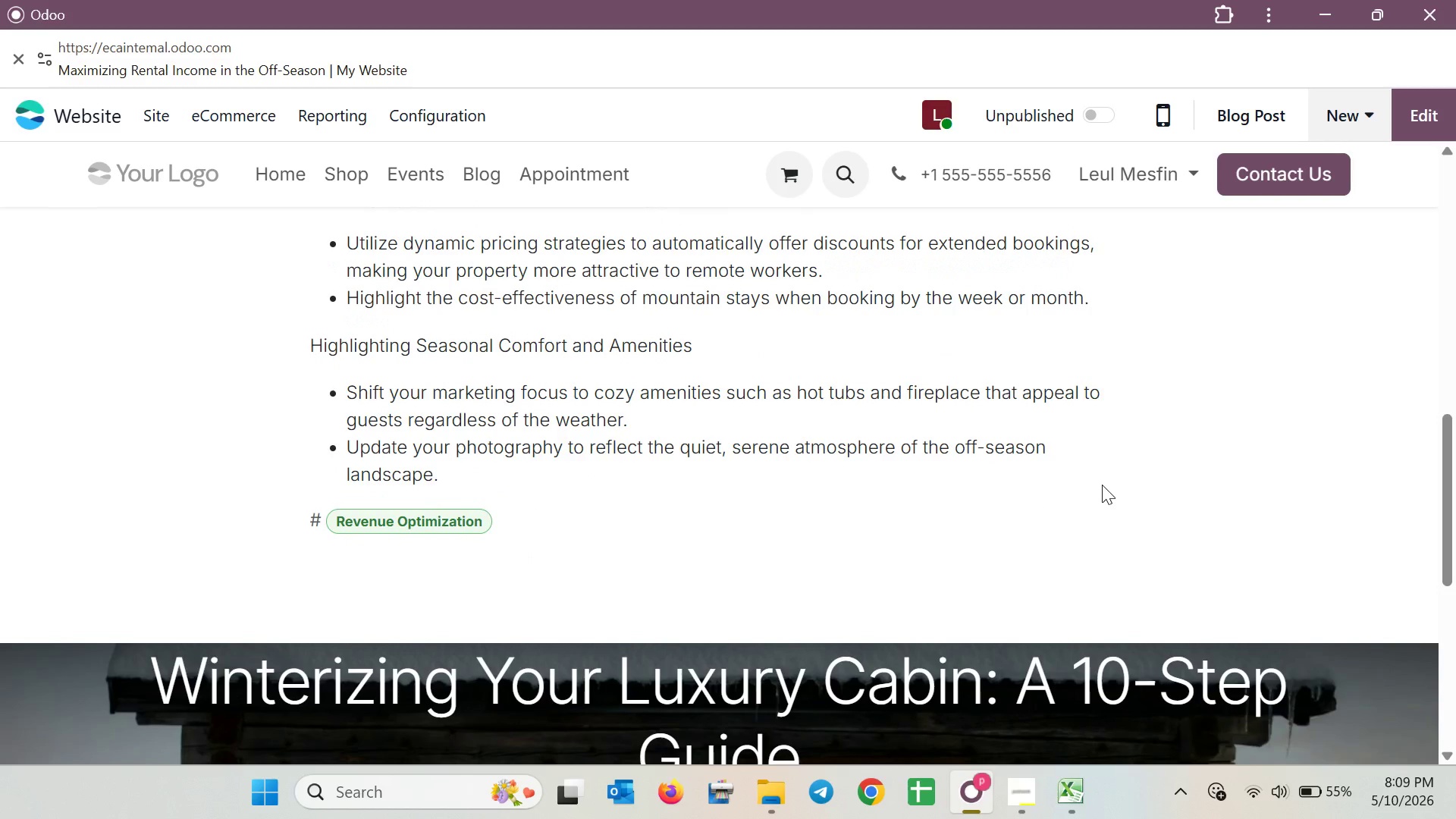 
scroll: coordinate [1102, 485], scroll_direction: up, amount: 5.0
 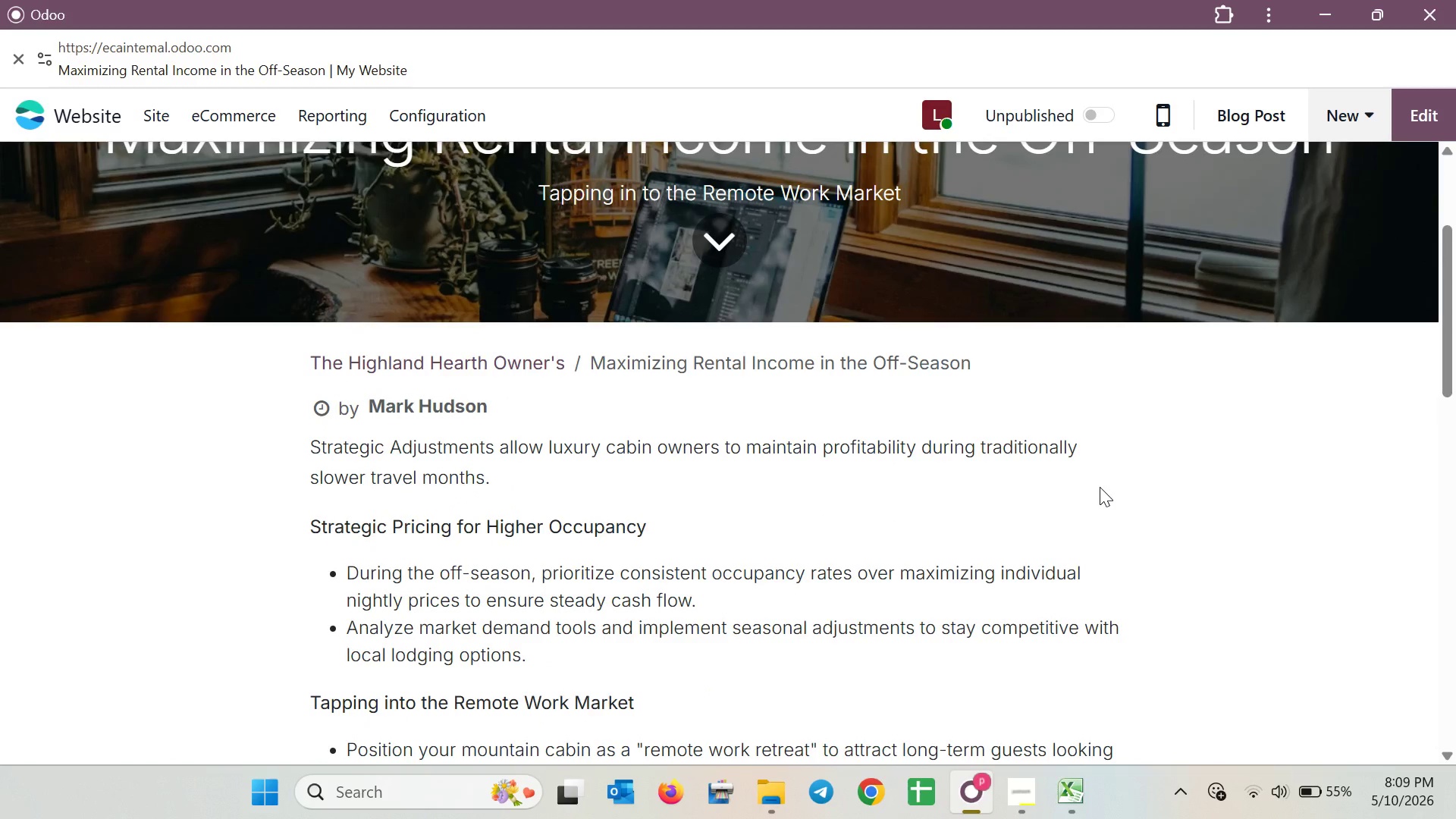 
wait(11.44)
 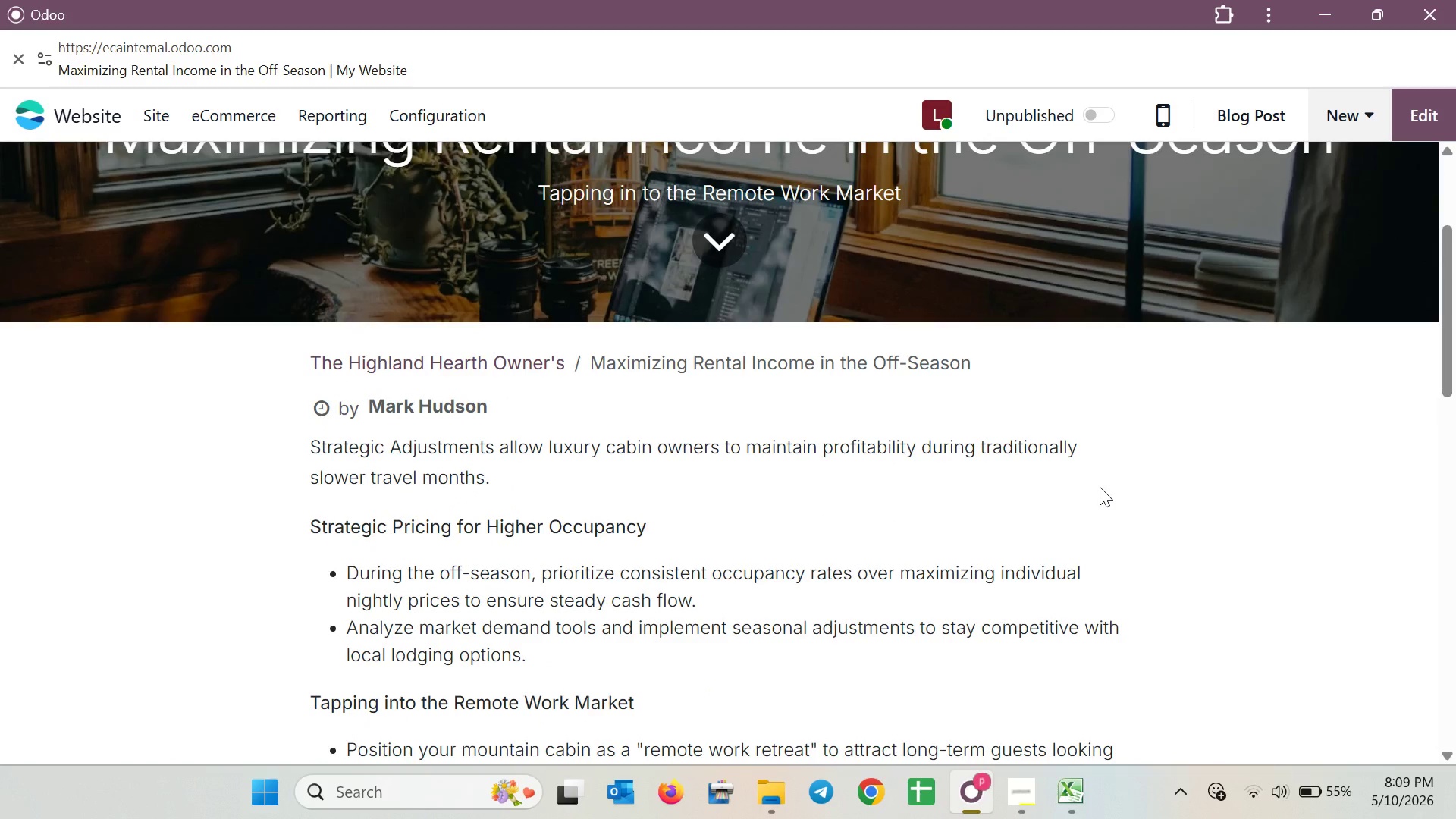 
scroll: coordinate [838, 457], scroll_direction: up, amount: 3.0
 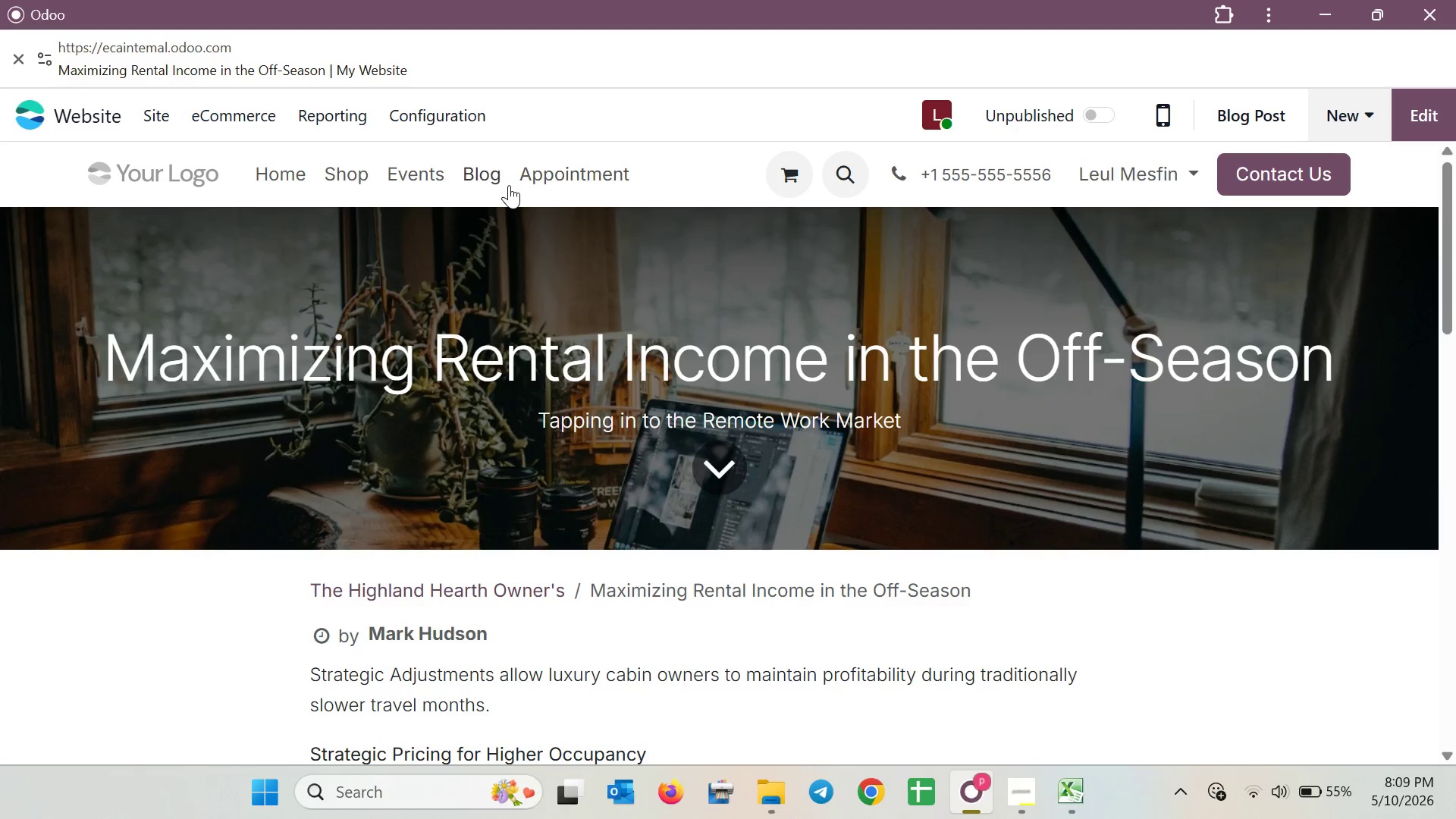 
left_click([500, 184])
 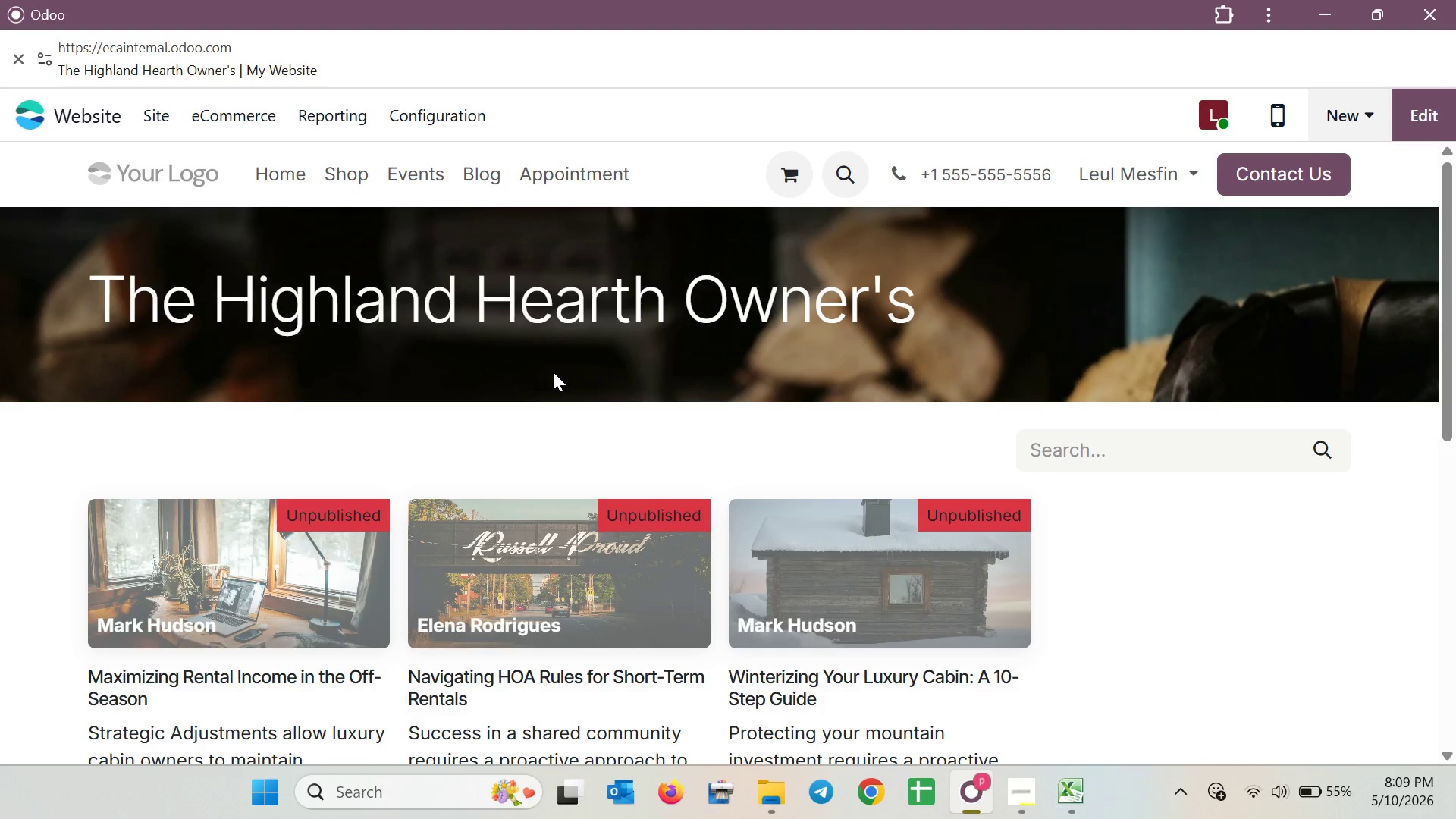 
wait(12.5)
 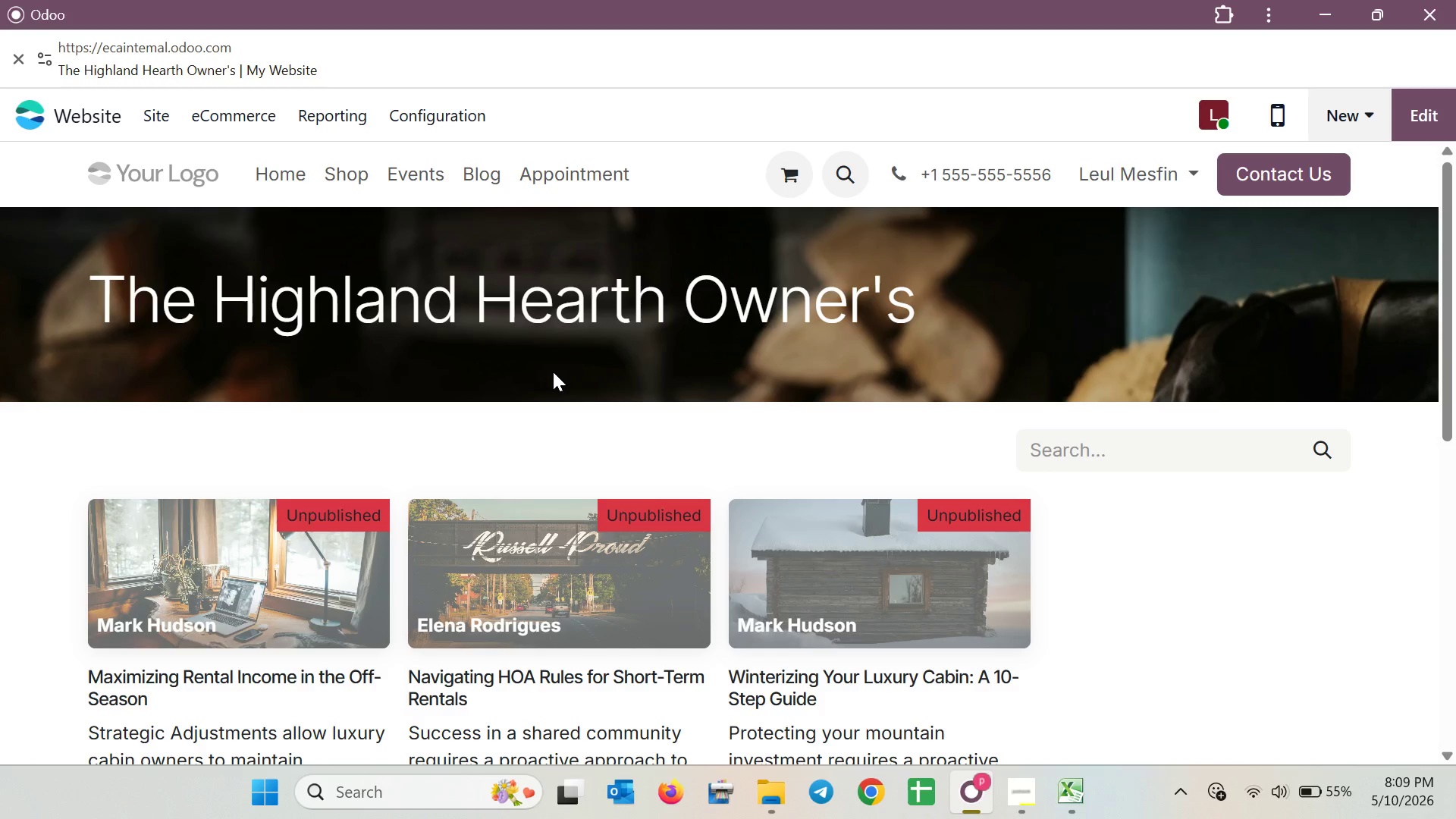 
left_click([1011, 786])